 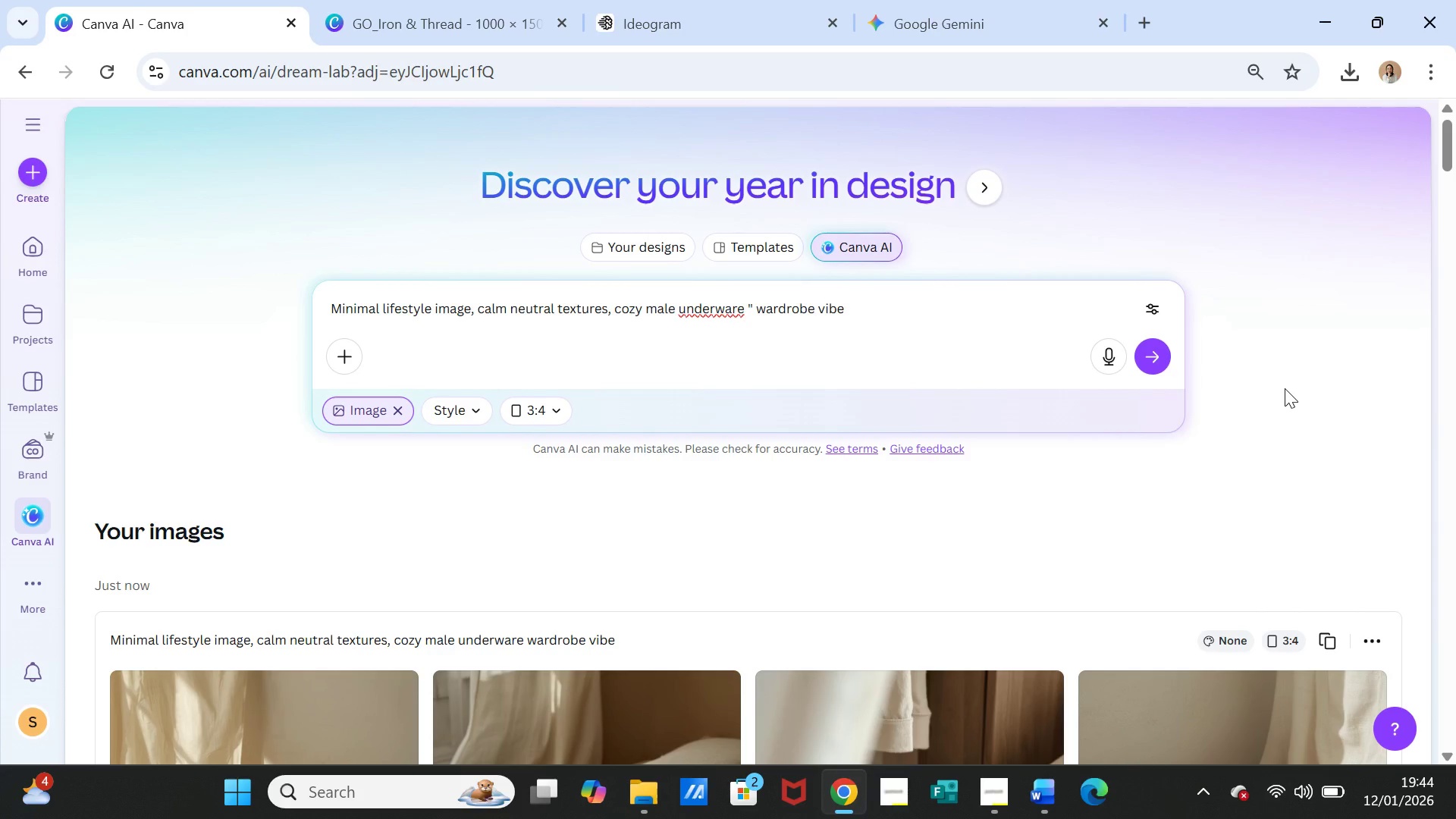 
key(Control+V)
 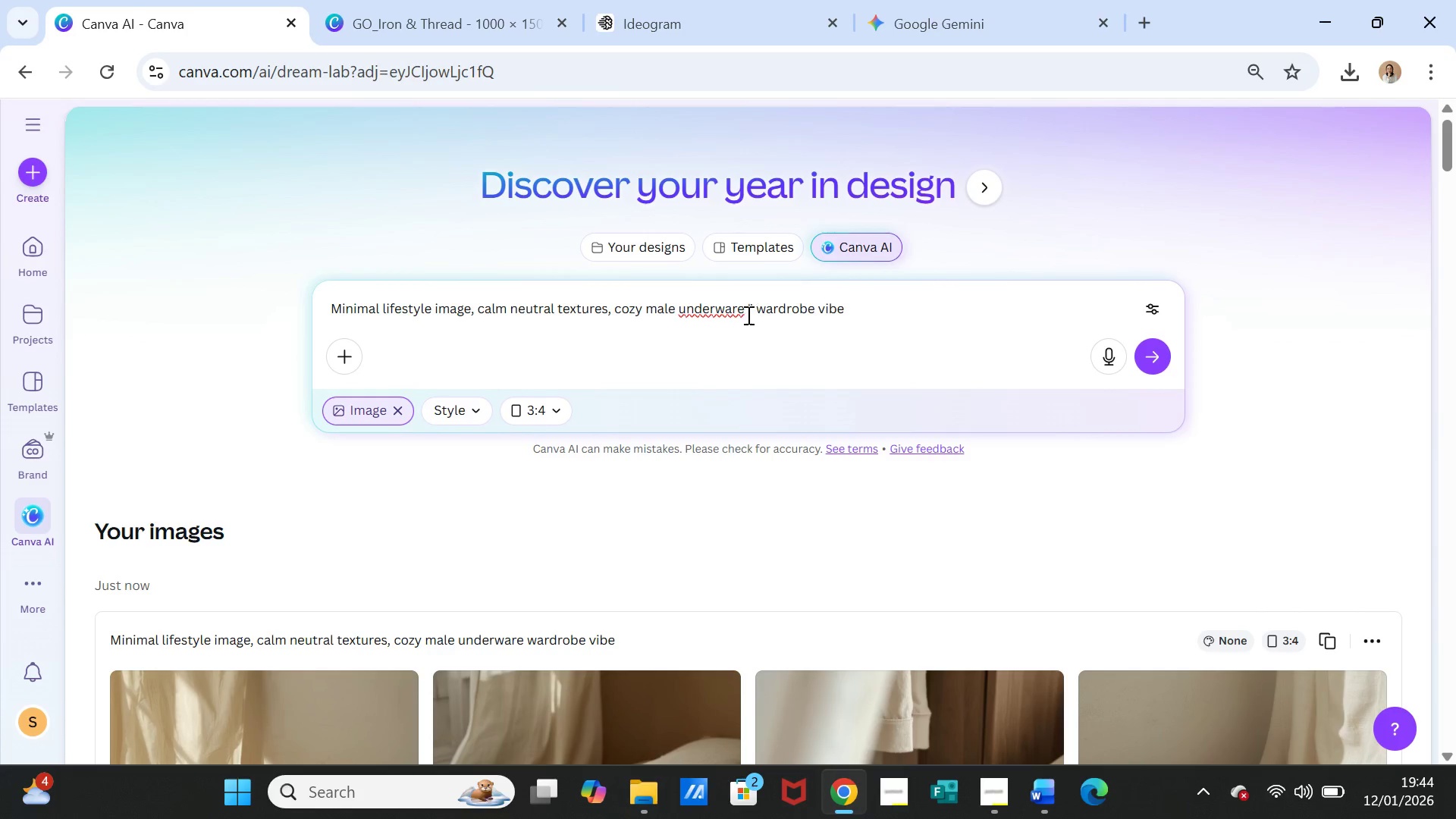 
left_click([753, 310])
 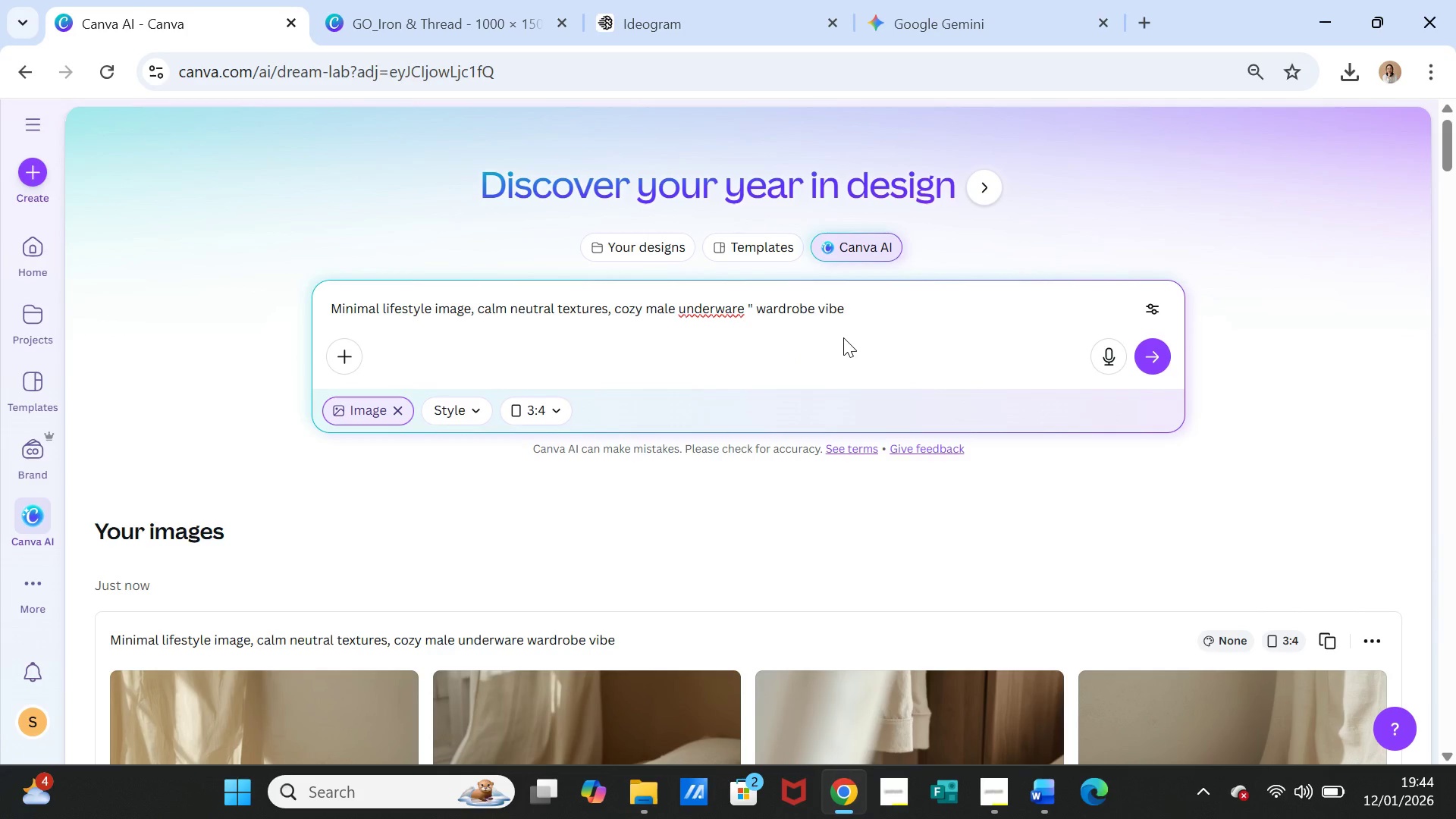 
key(Control+V)
 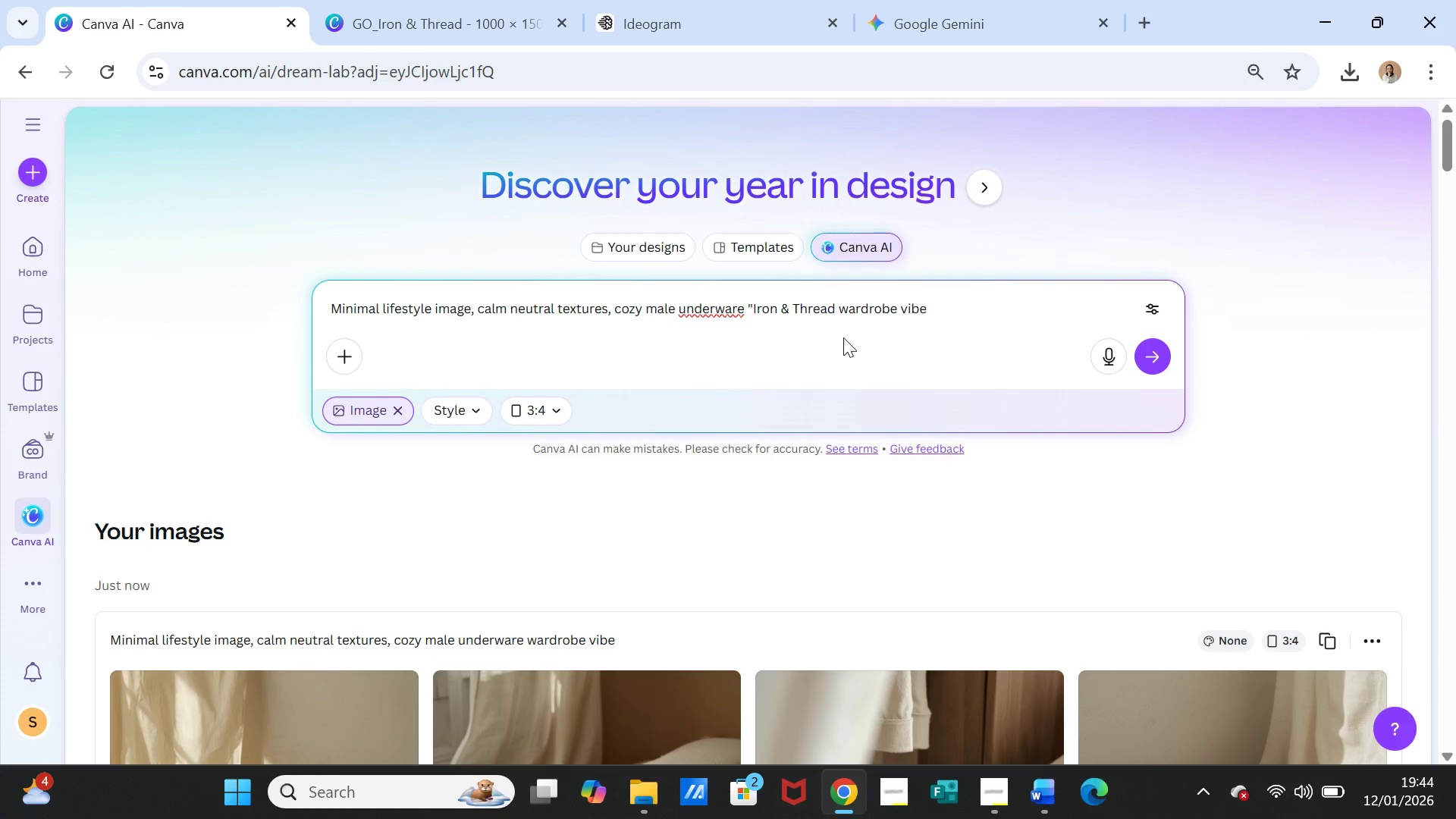 
key(Shift+Quote)
 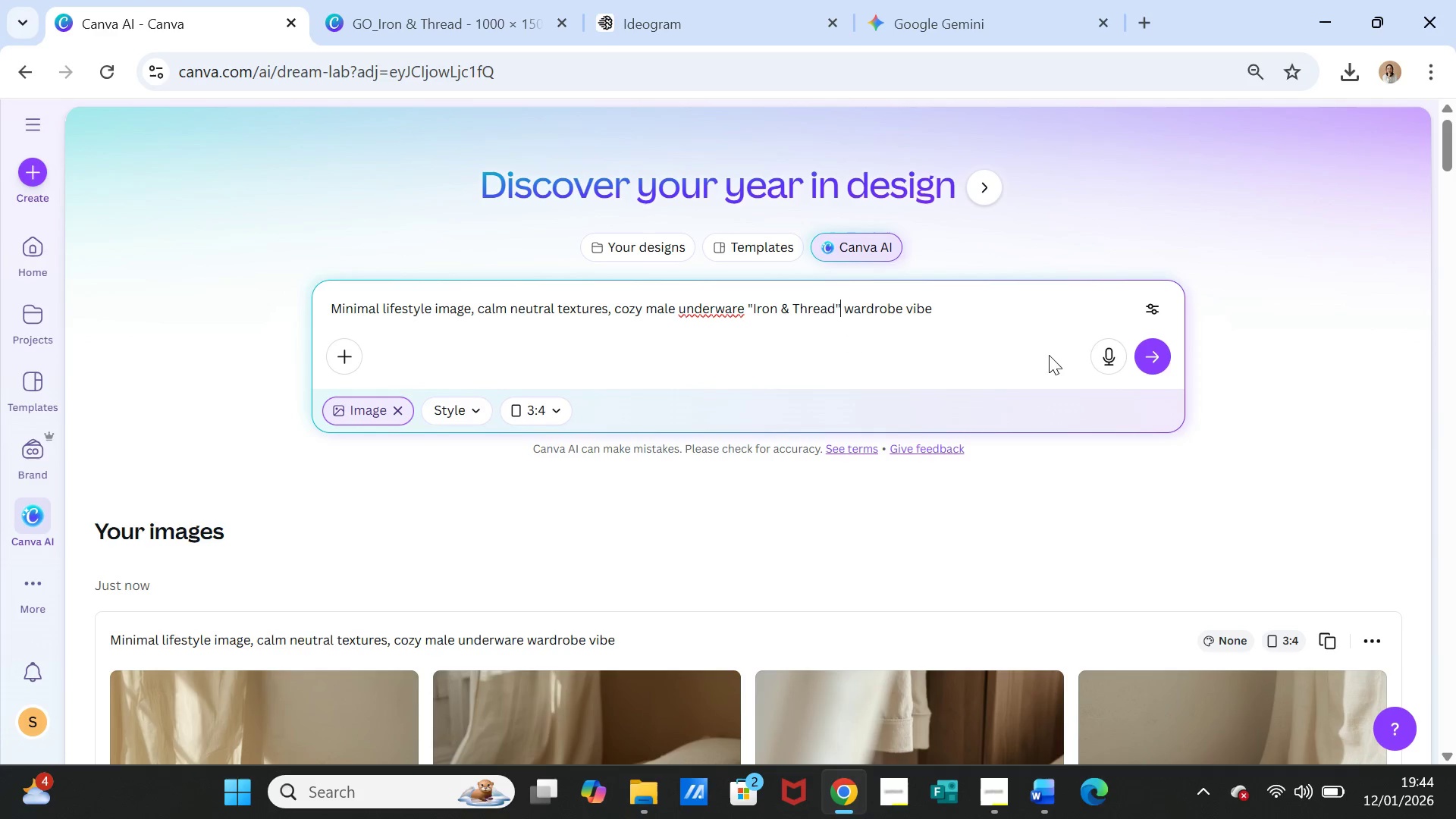 
left_click([1155, 359])
 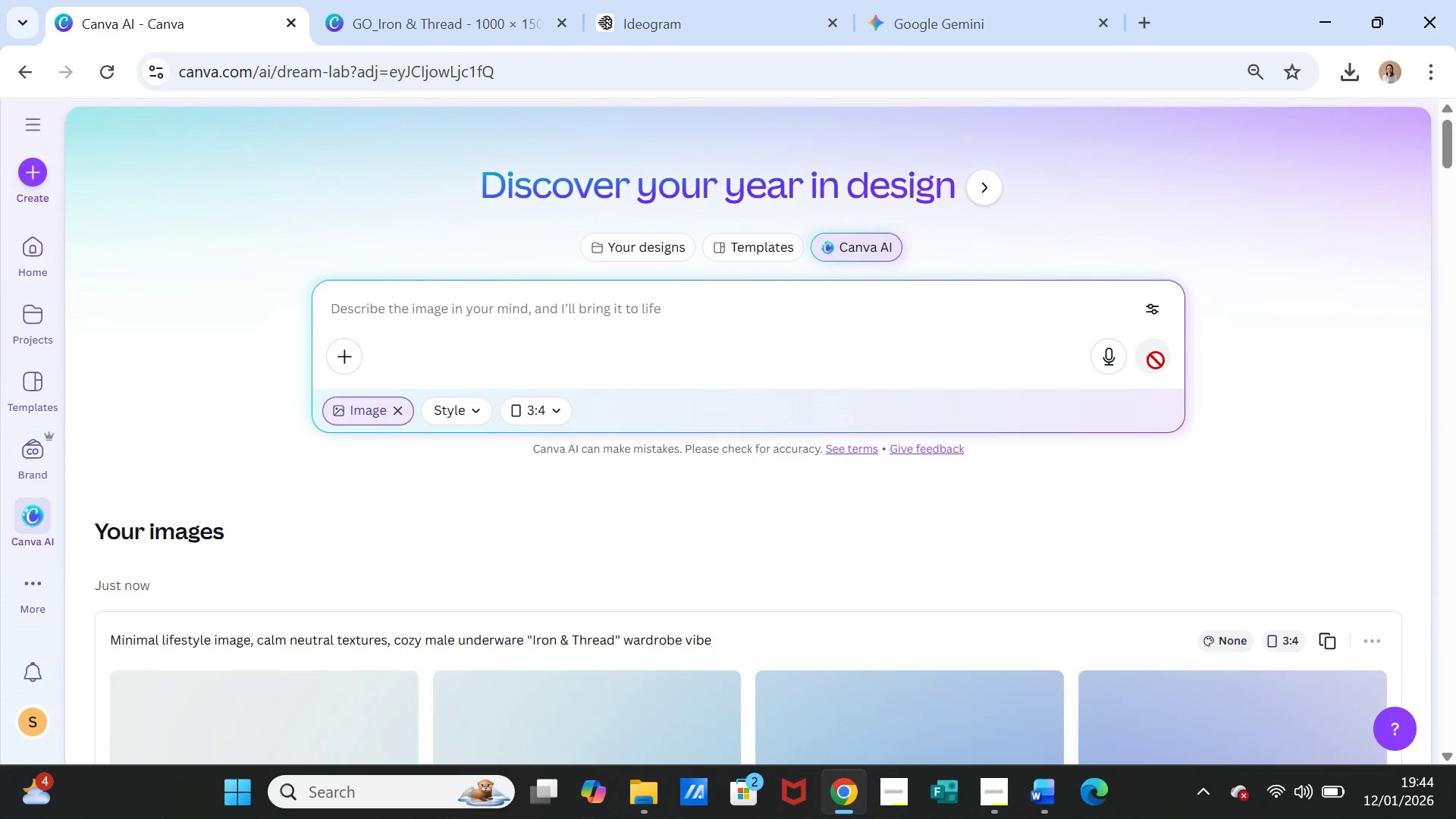 
wait(10.3)
 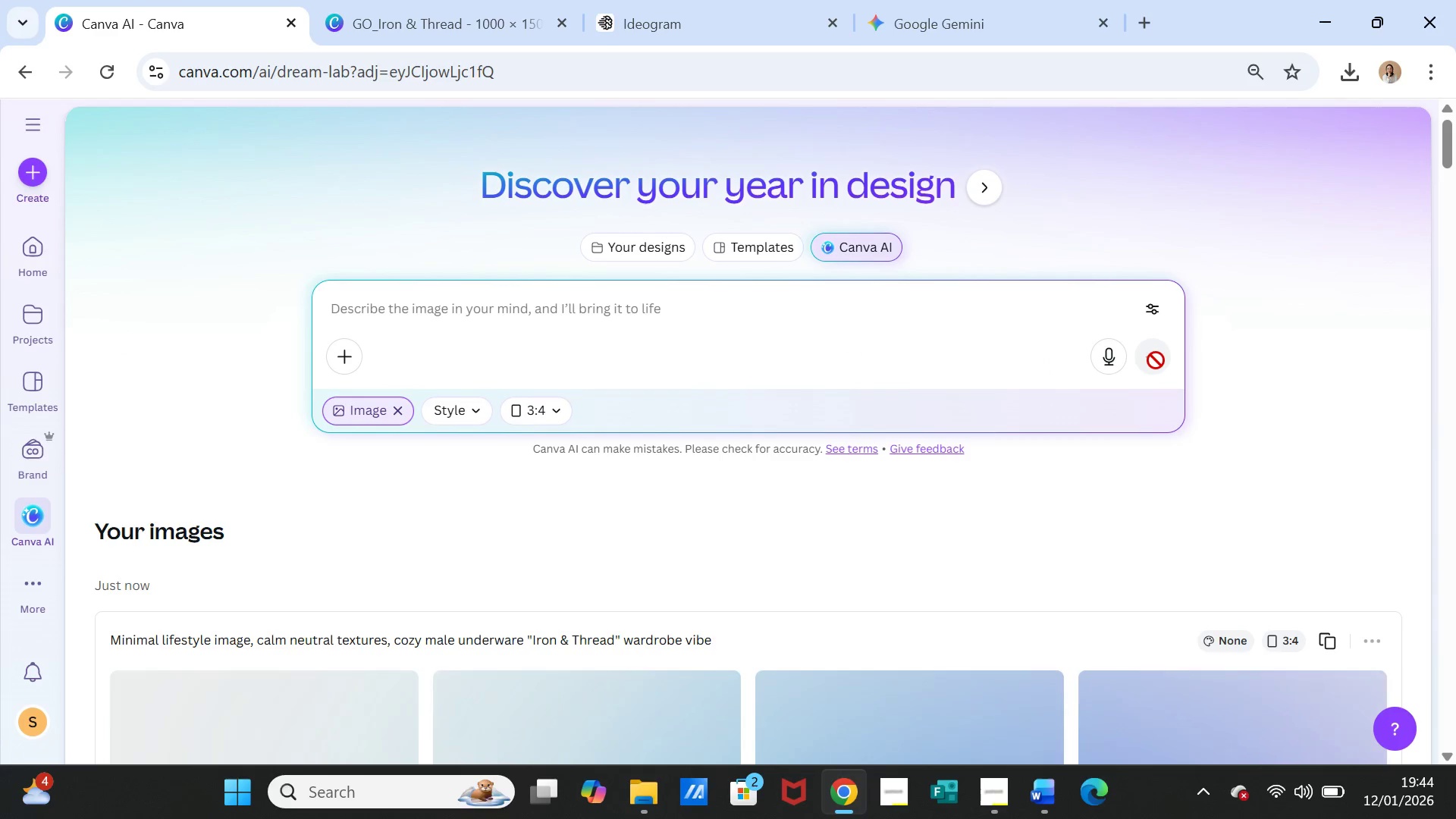 
scroll: coordinate [992, 595], scroll_direction: down, amount: 11.0
 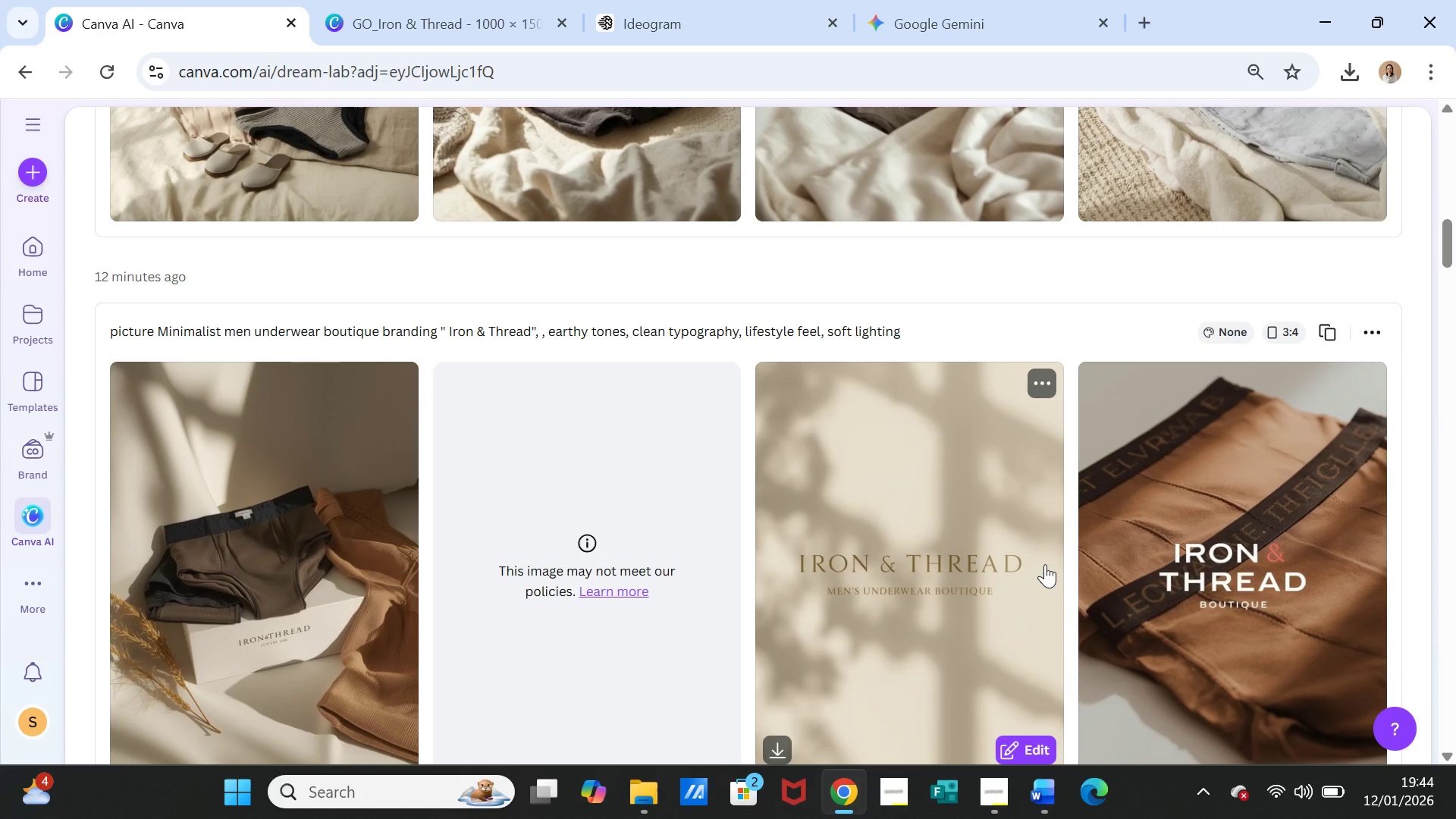 
wait(11.89)
 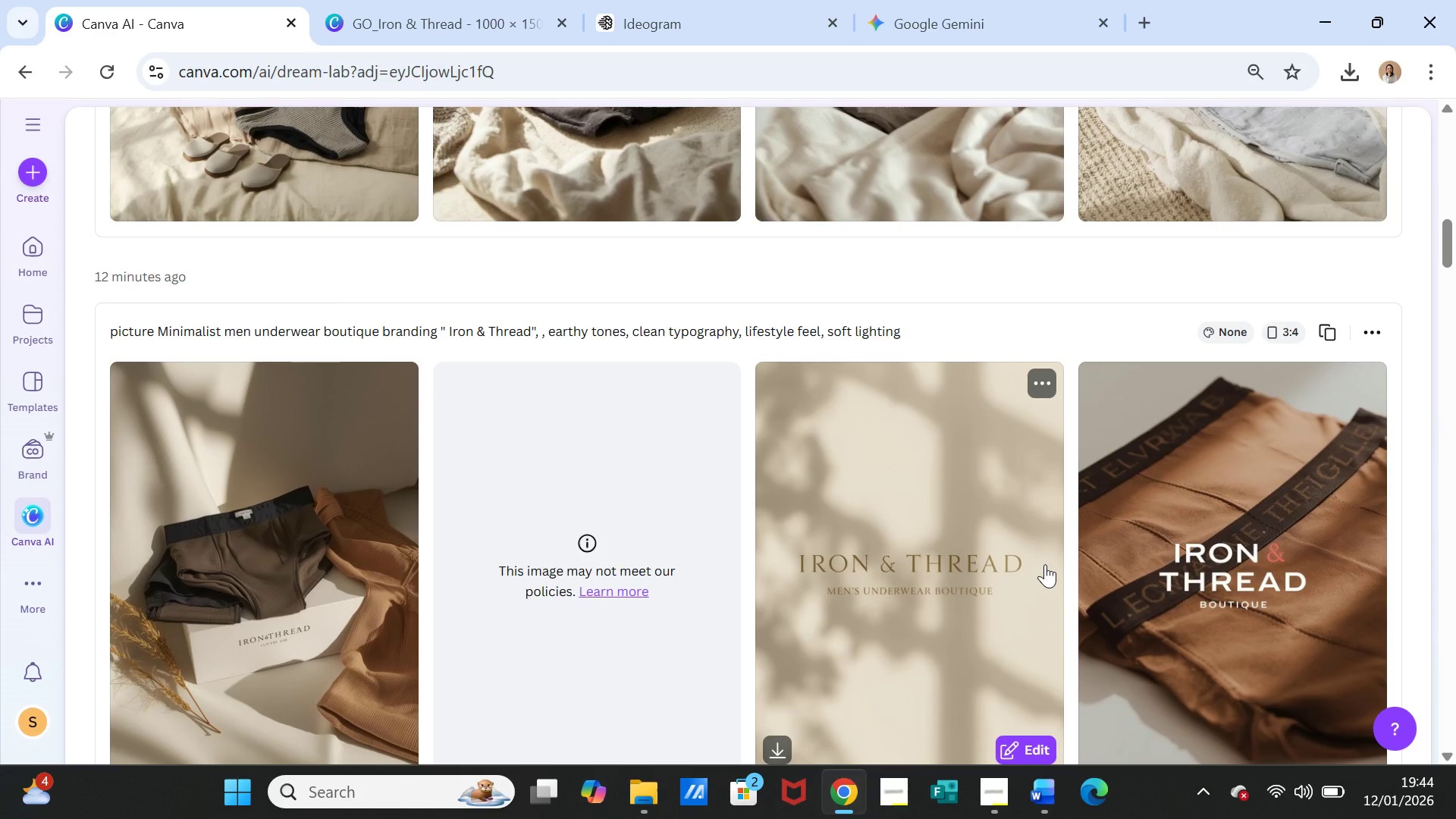 
left_click([1373, 322])
 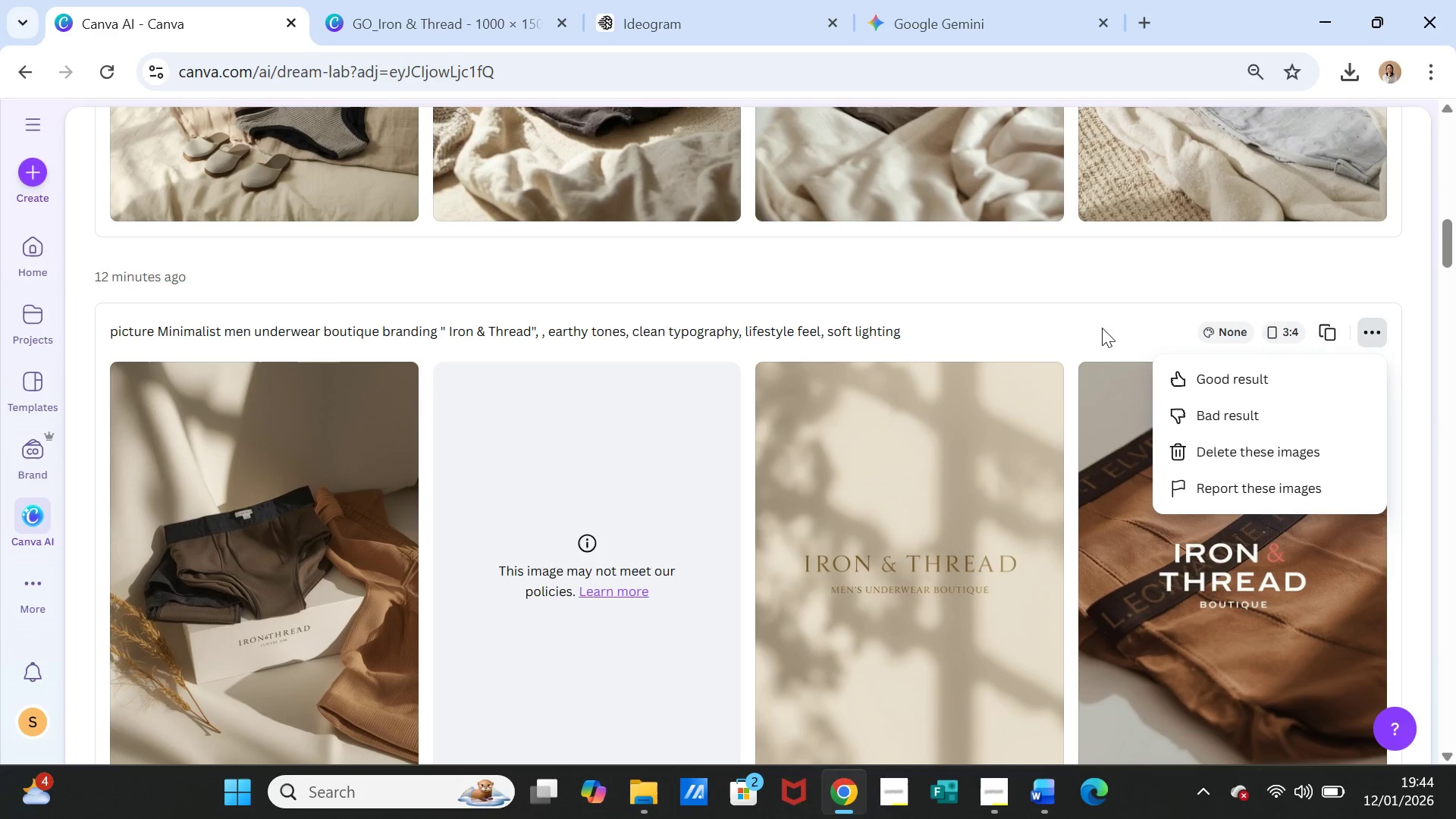 
left_click([1062, 313])
 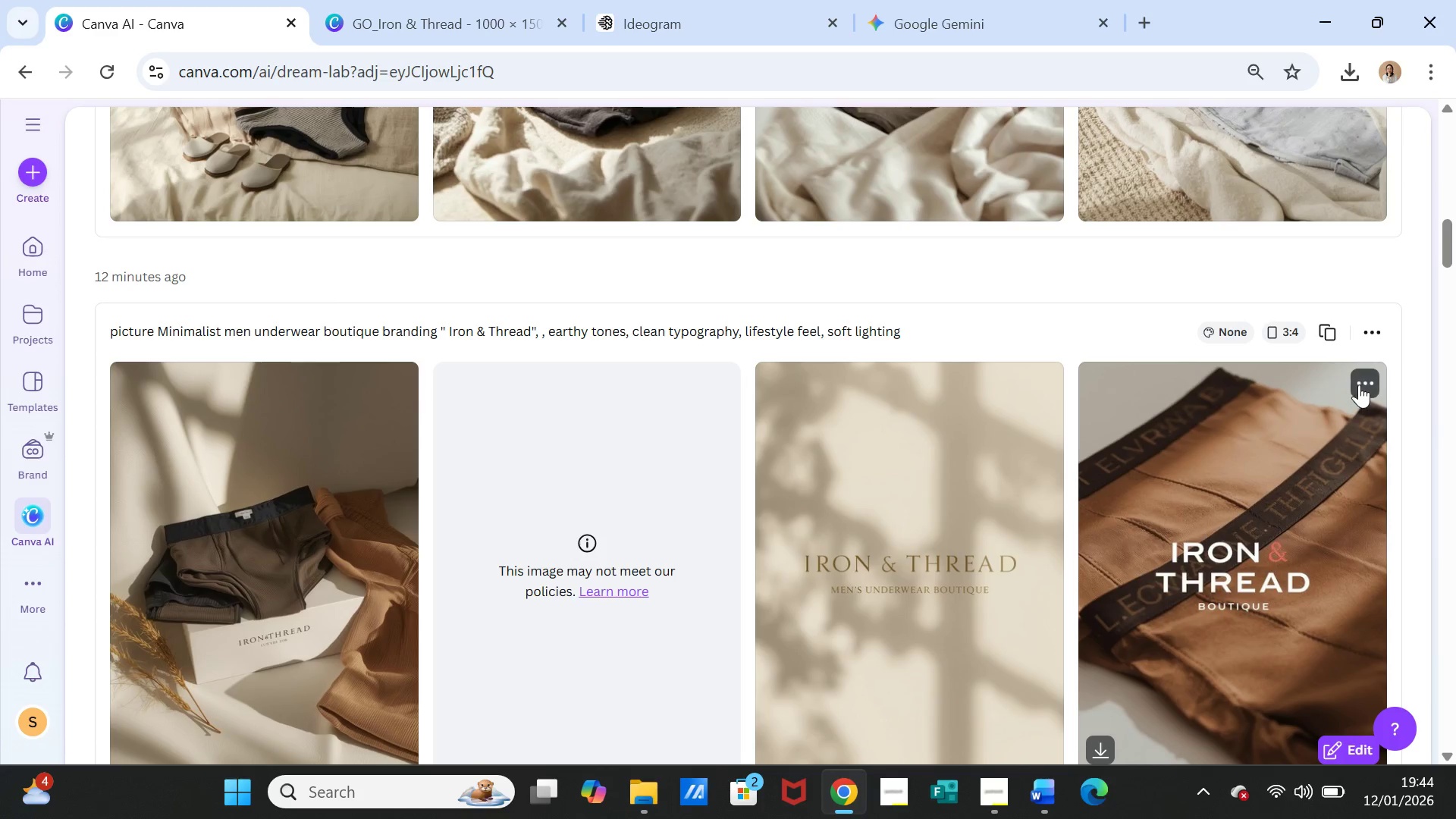 
left_click([1359, 384])
 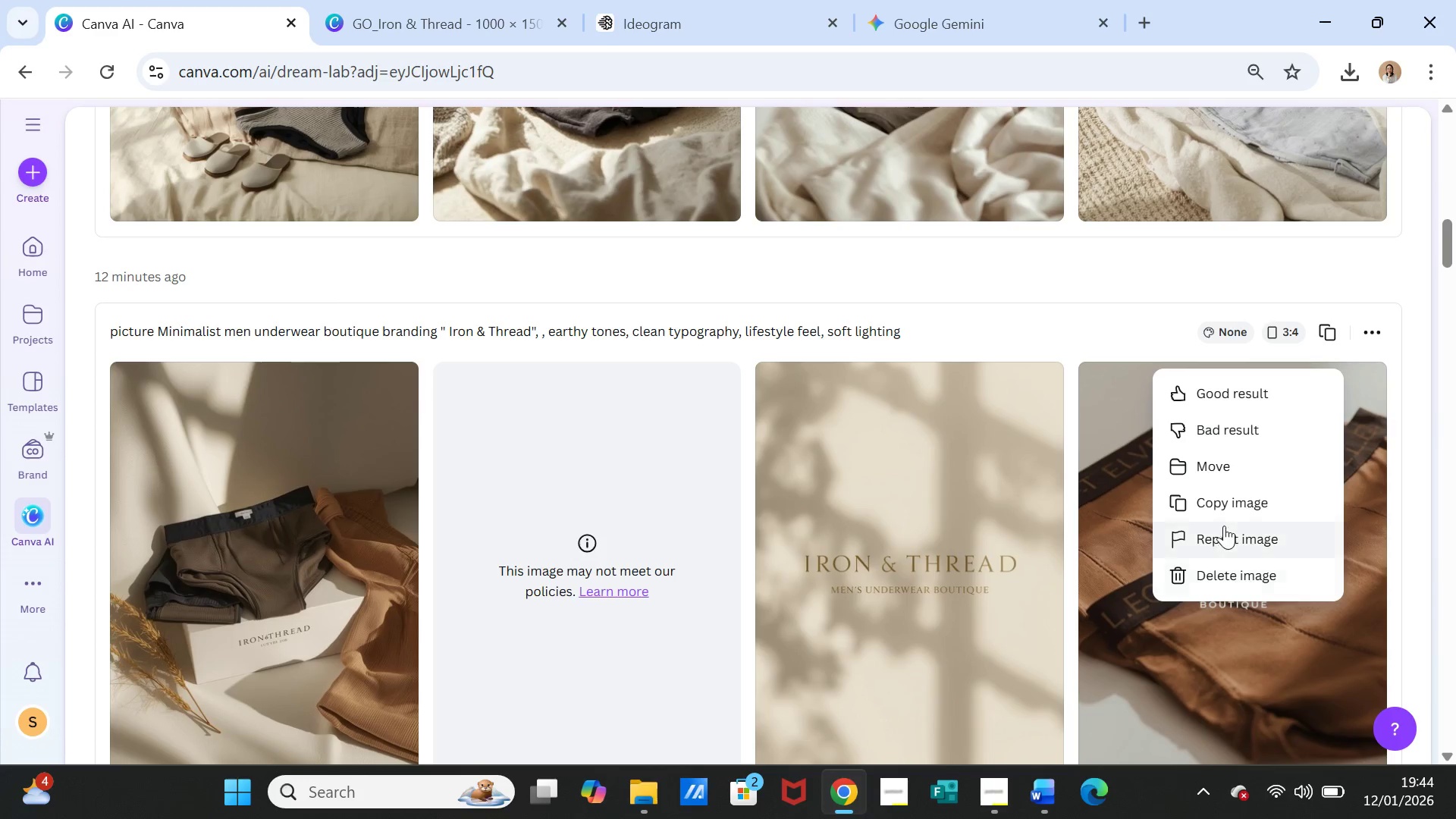 
left_click([1224, 508])
 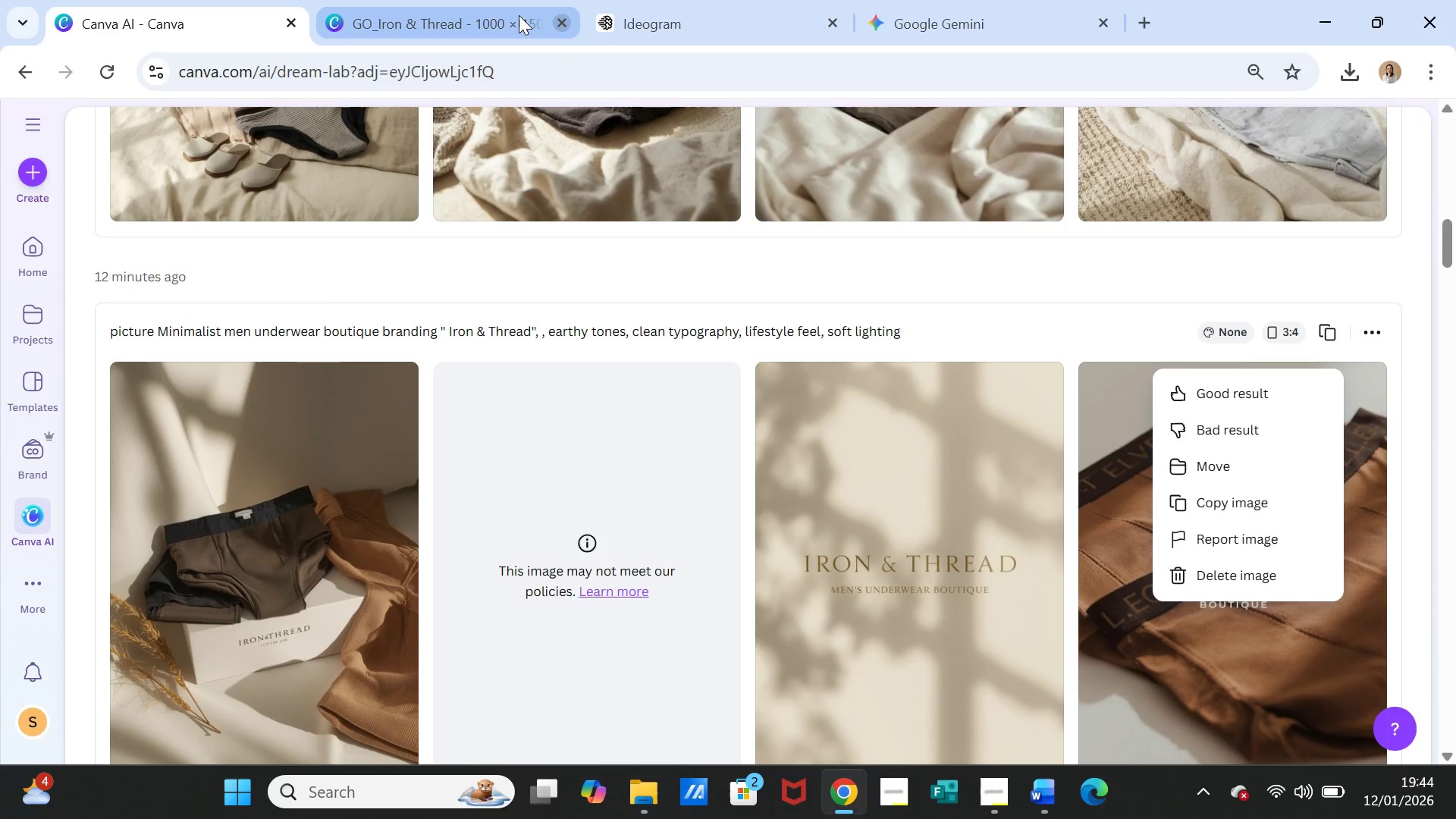 
left_click([485, 12])
 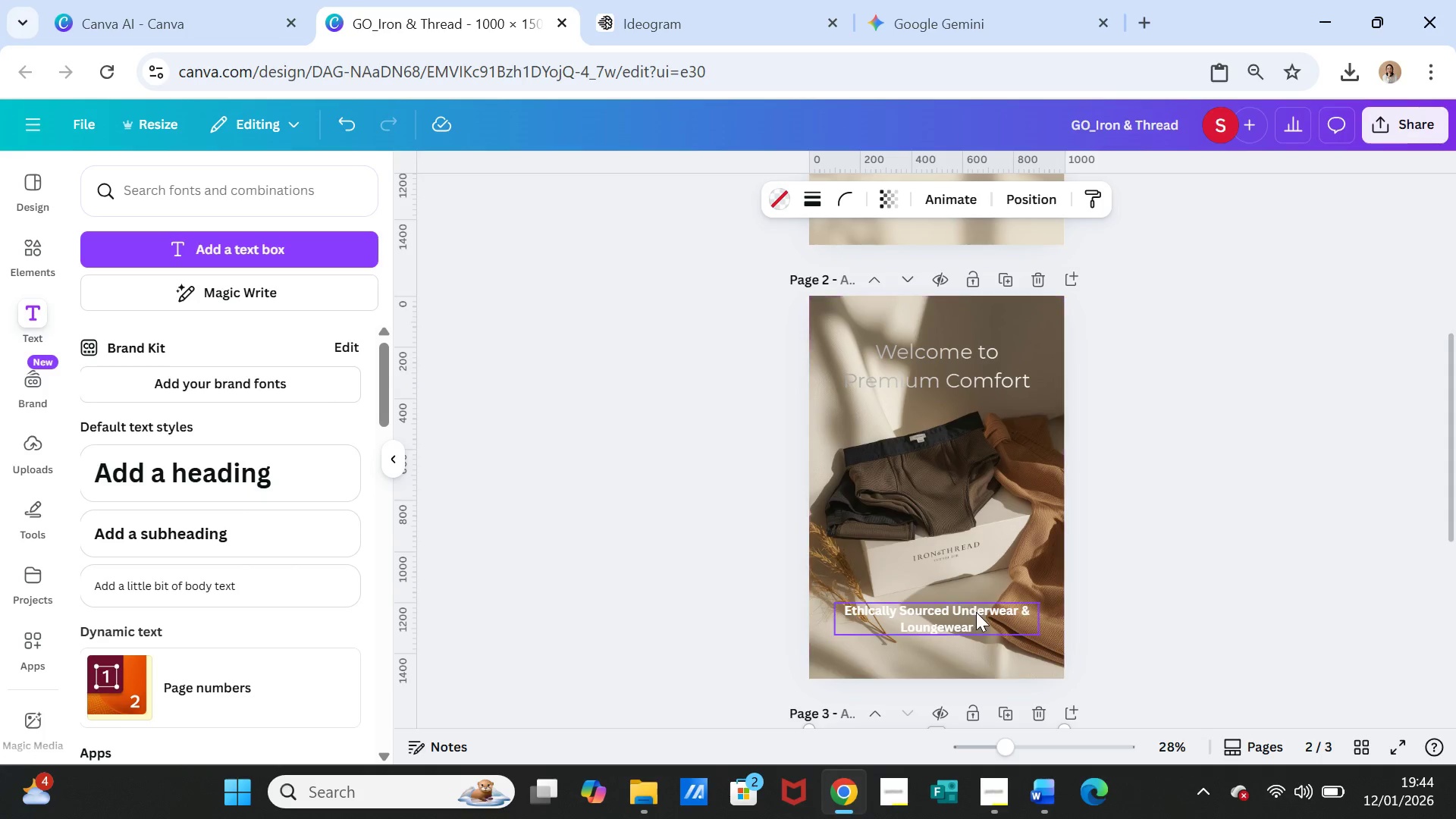 
scroll: coordinate [976, 612], scroll_direction: down, amount: 3.0
 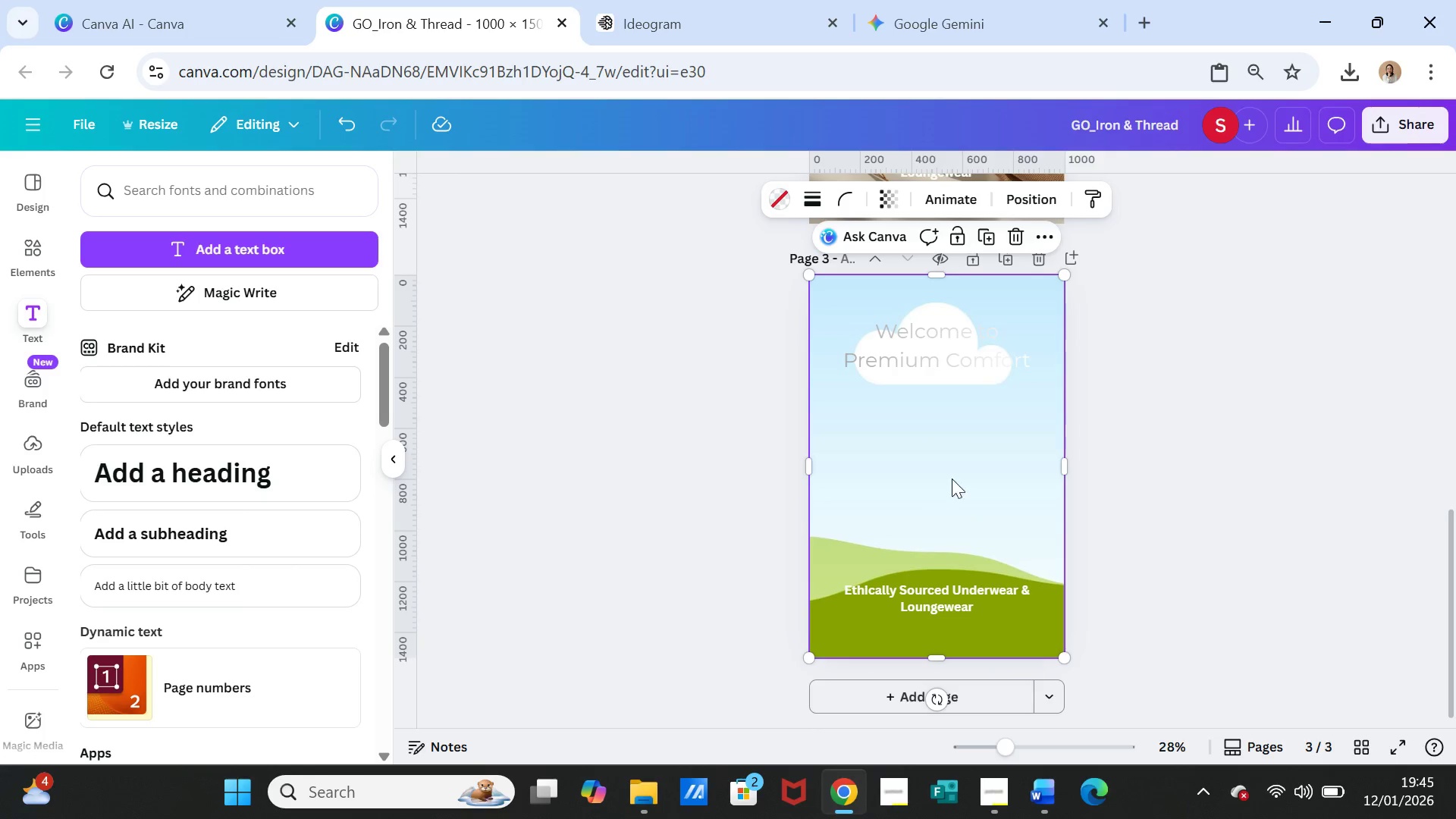 
left_click([952, 472])
 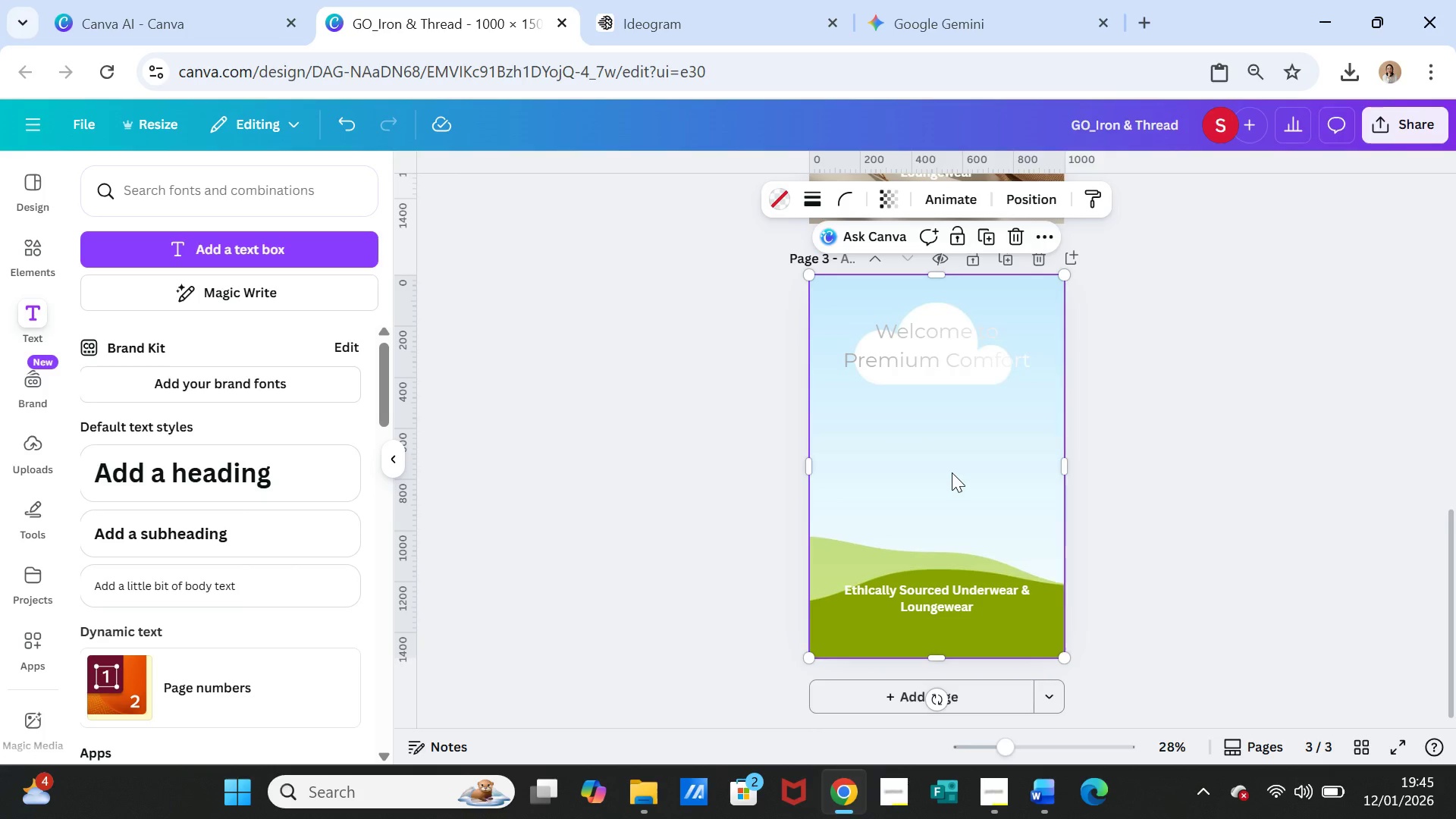 
right_click([952, 472])
 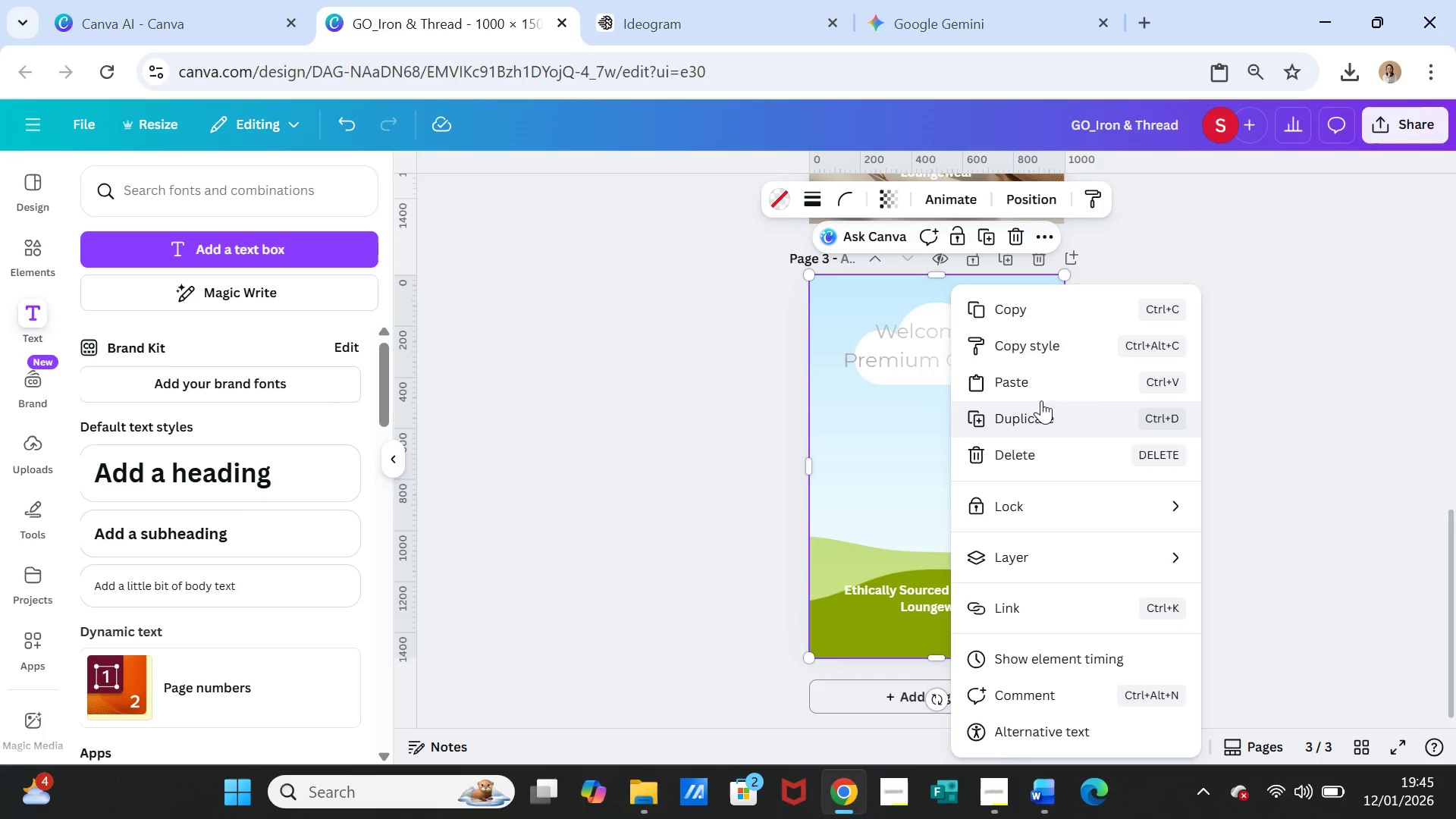 
left_click([1041, 388])
 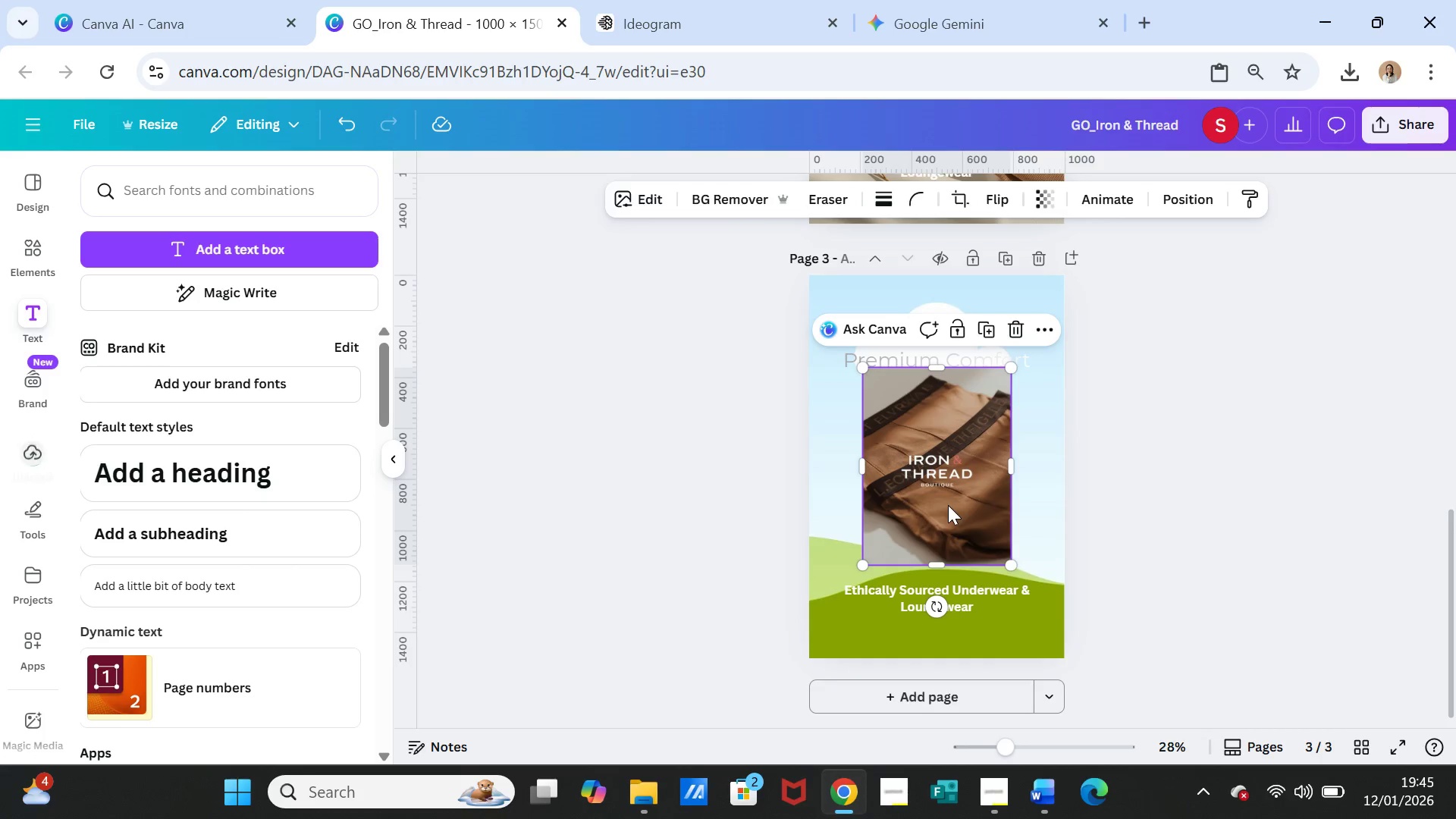 
left_click_drag(start_coordinate=[934, 492], to_coordinate=[934, 488])
 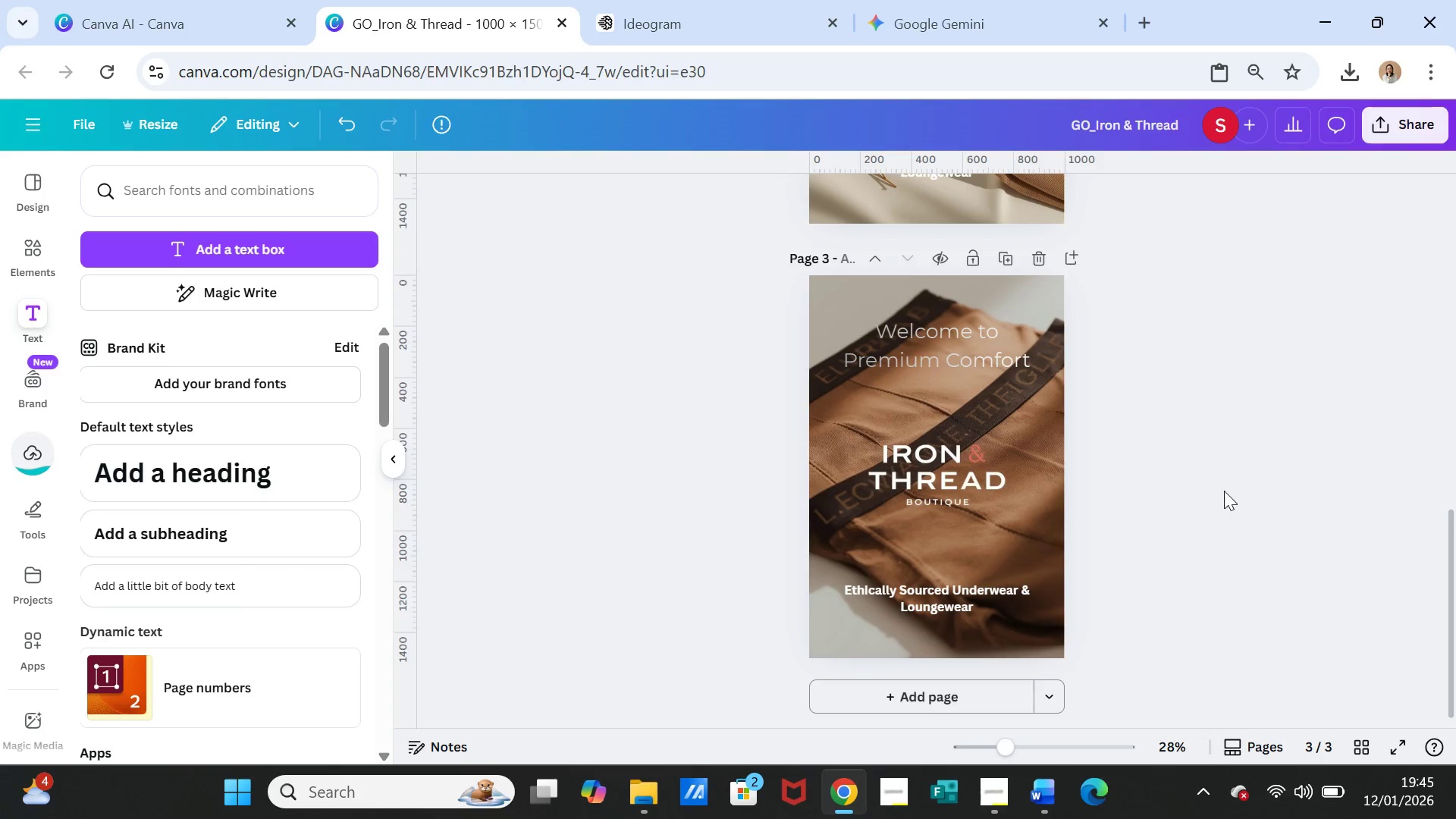 
left_click([1224, 491])
 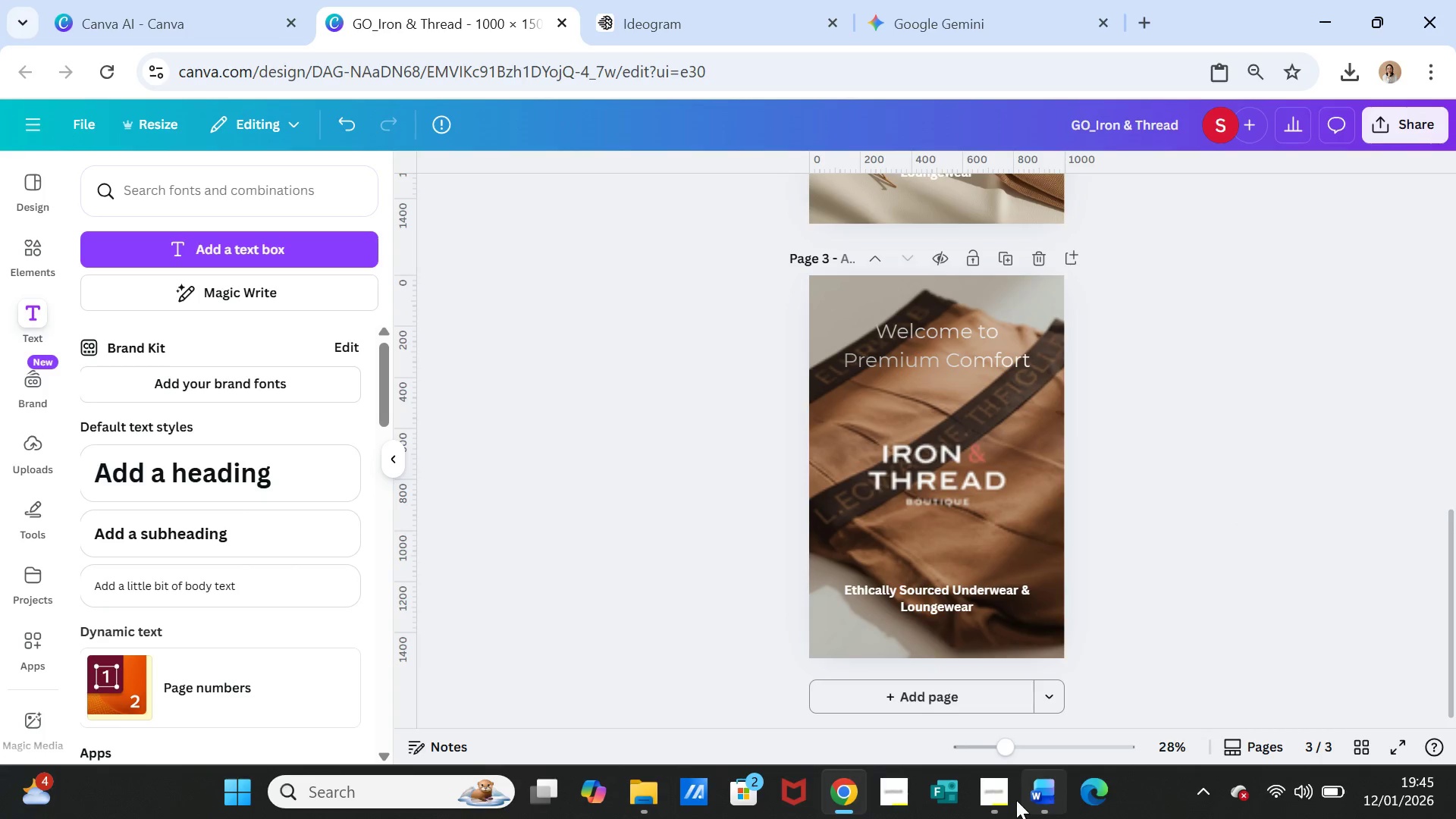 
wait(5.84)
 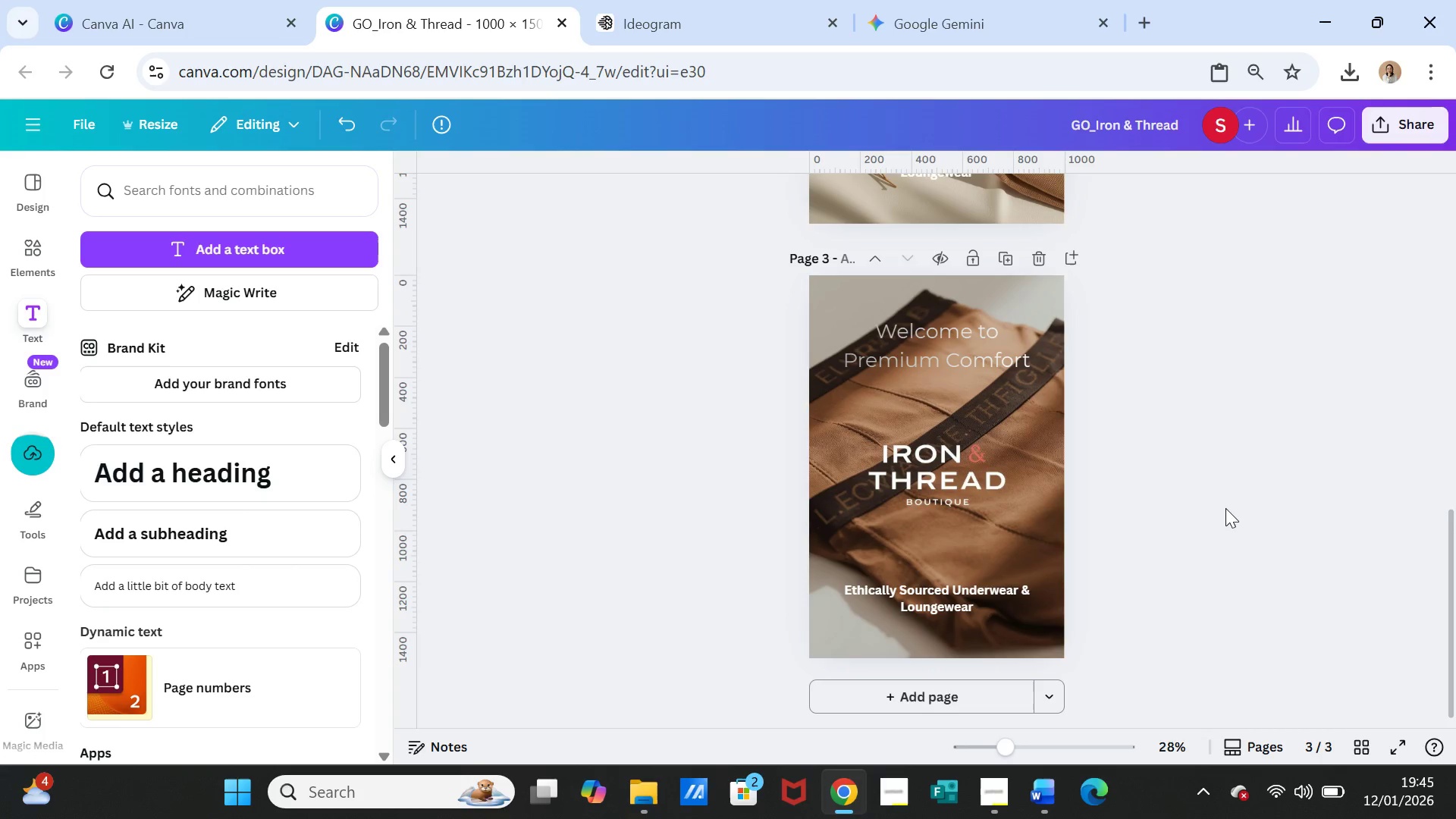 
scroll: coordinate [1261, 418], scroll_direction: up, amount: 3.0
 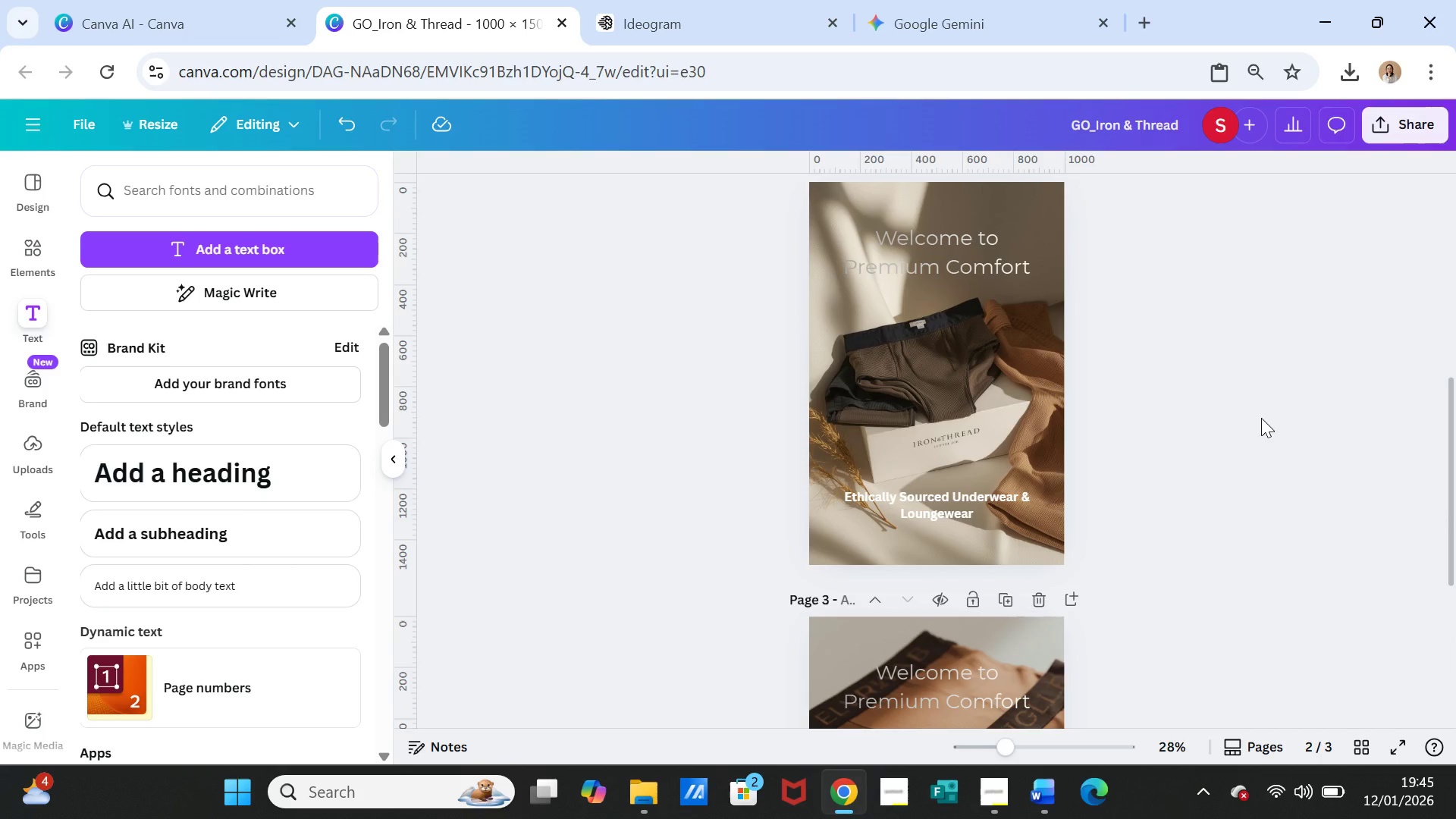 
scroll: coordinate [1261, 418], scroll_direction: down, amount: 2.0
 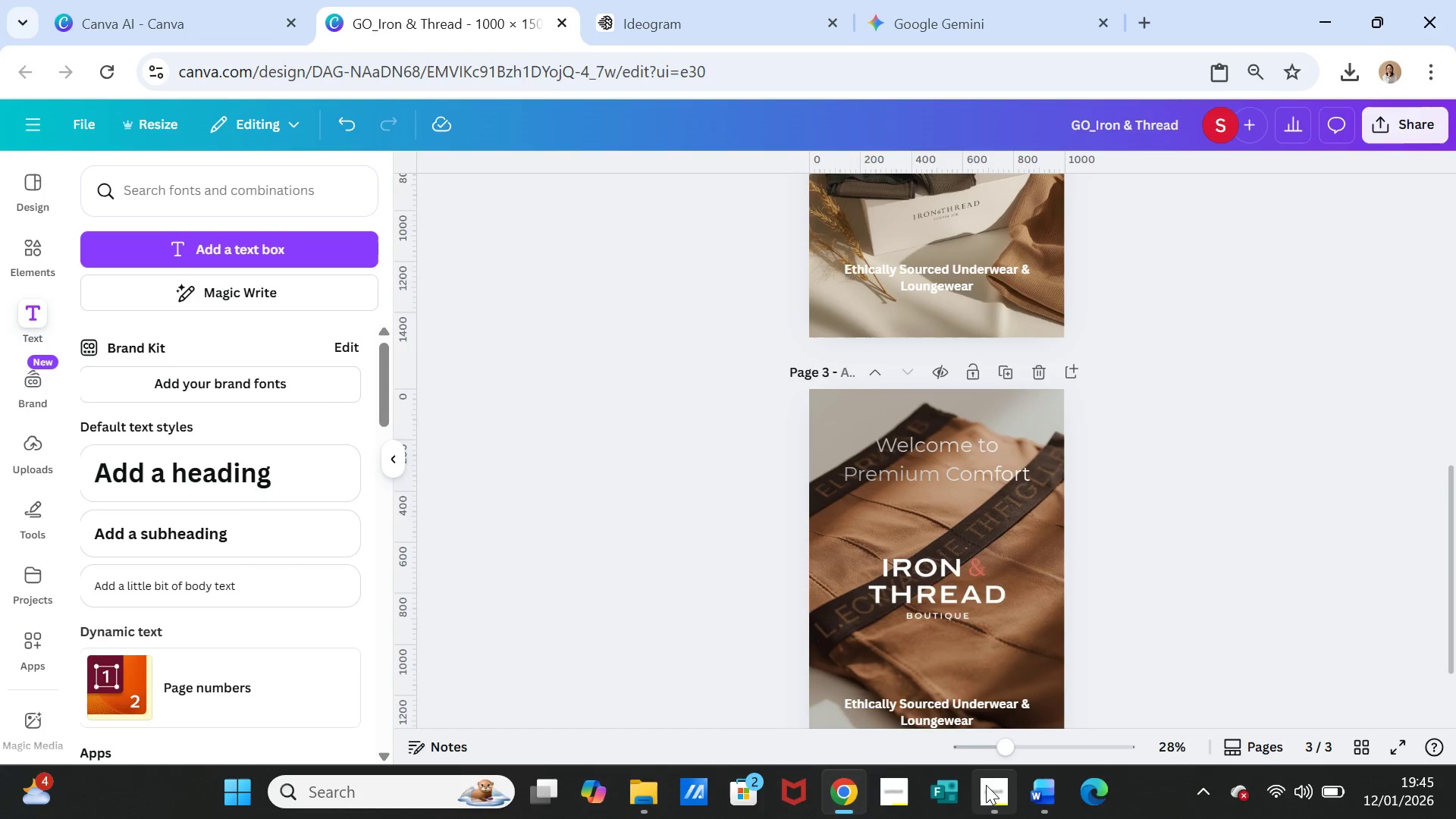 
scroll: coordinate [1120, 548], scroll_direction: up, amount: 3.0
 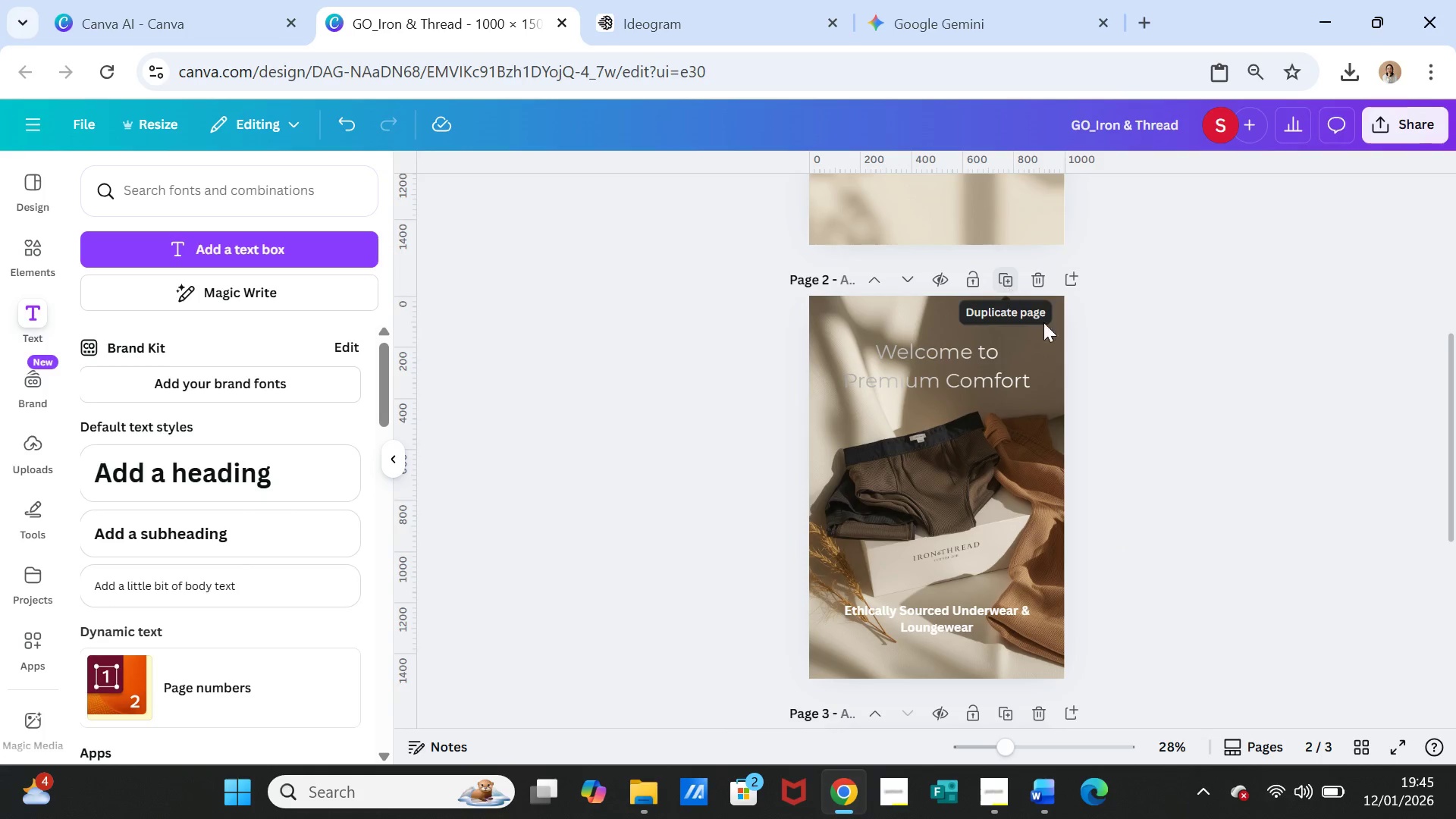 
left_click([1373, 748])
 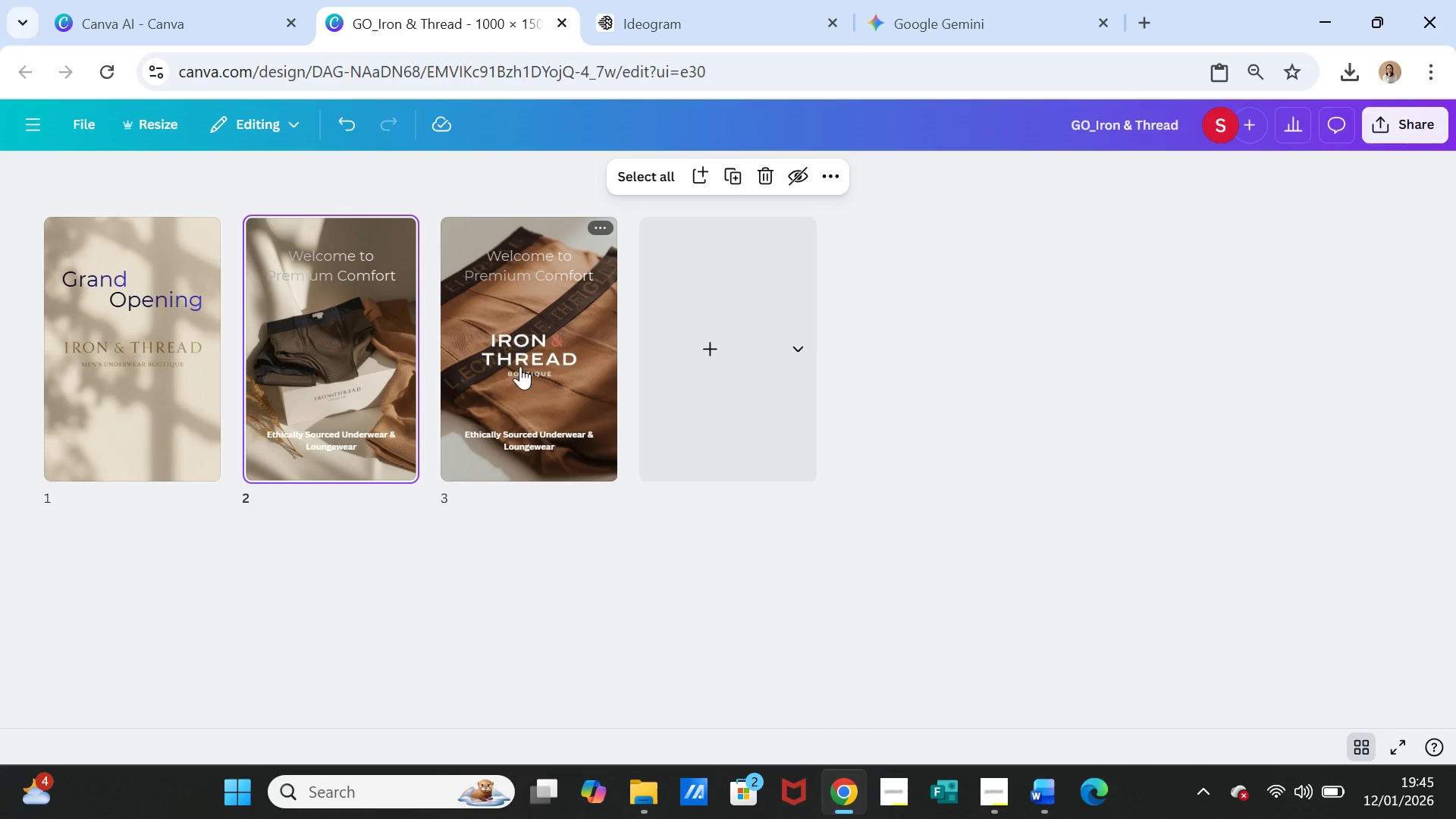 
left_click_drag(start_coordinate=[501, 319], to_coordinate=[266, 303])
 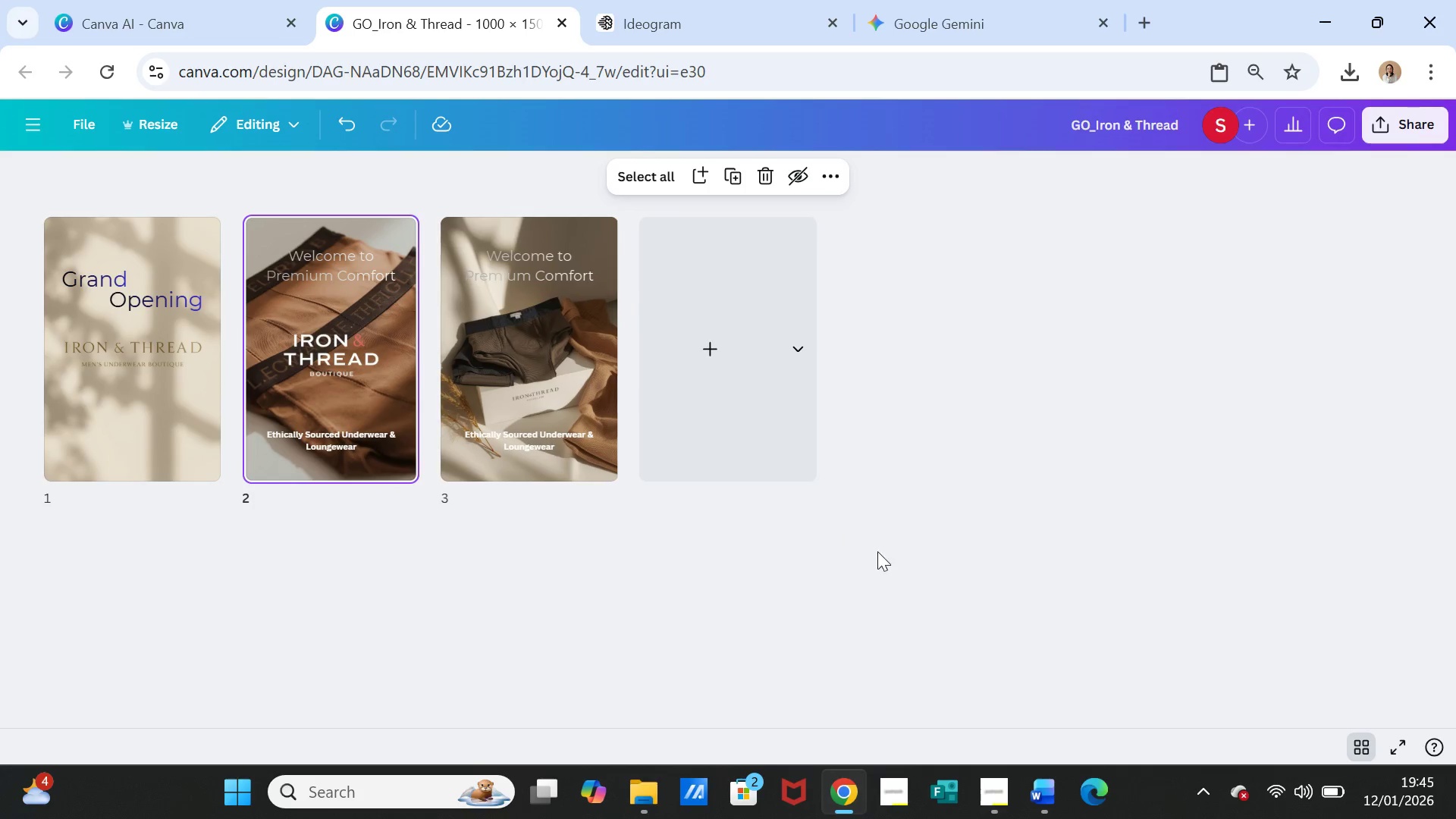 
left_click([902, 570])
 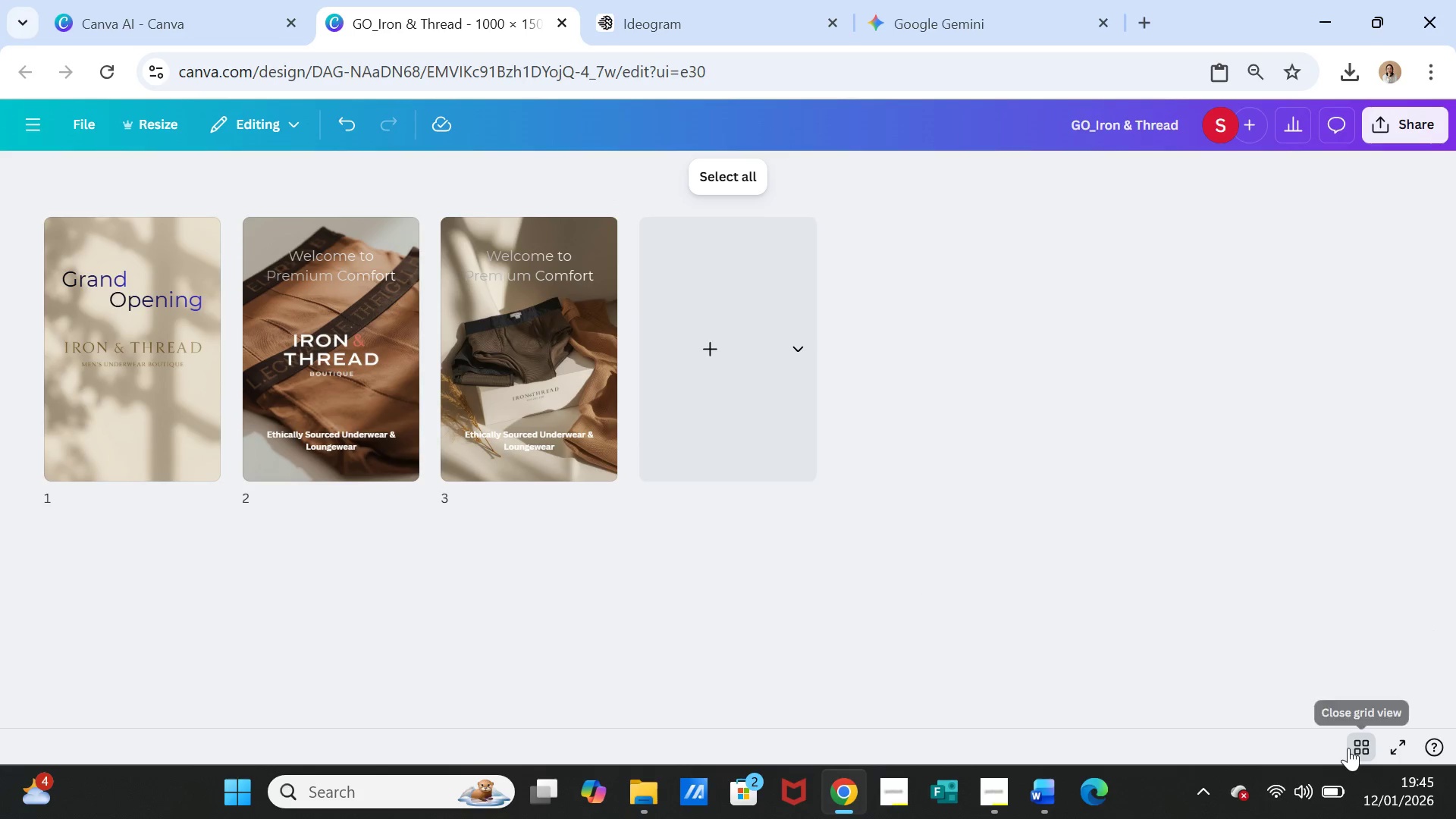 
left_click([1350, 748])
 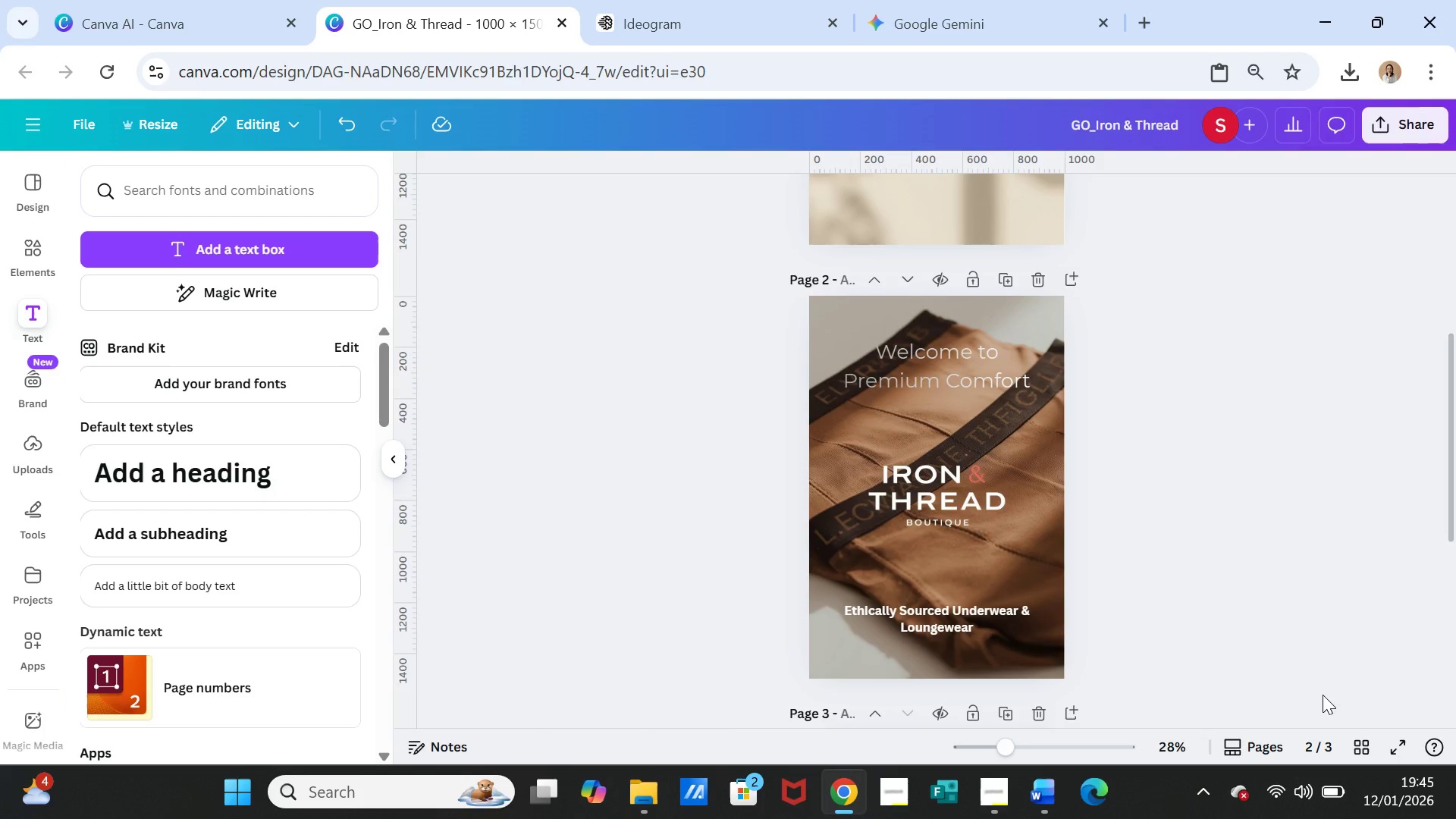 
scroll: coordinate [1287, 511], scroll_direction: up, amount: 3.0
 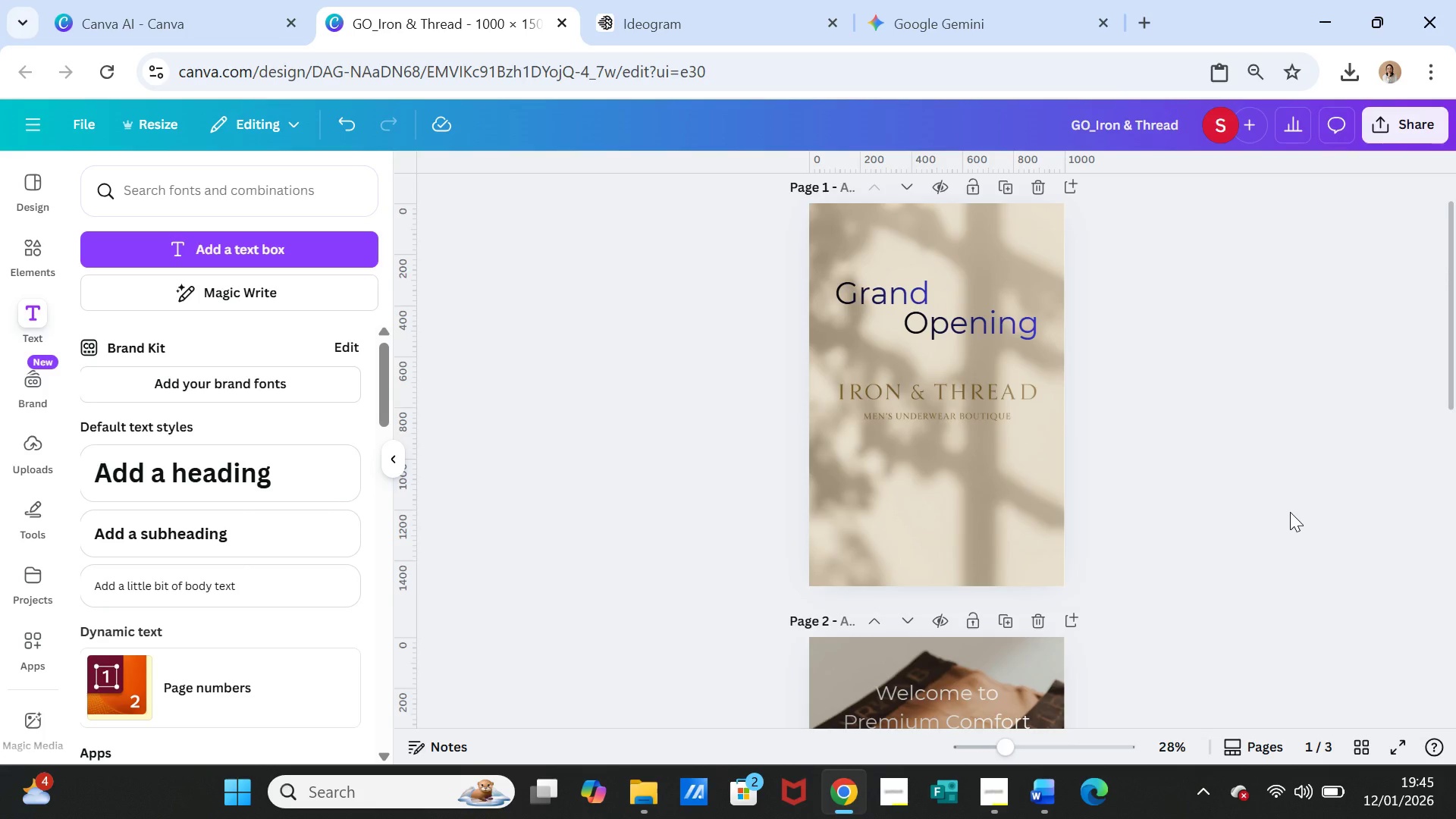 
scroll: coordinate [1291, 513], scroll_direction: down, amount: 4.0
 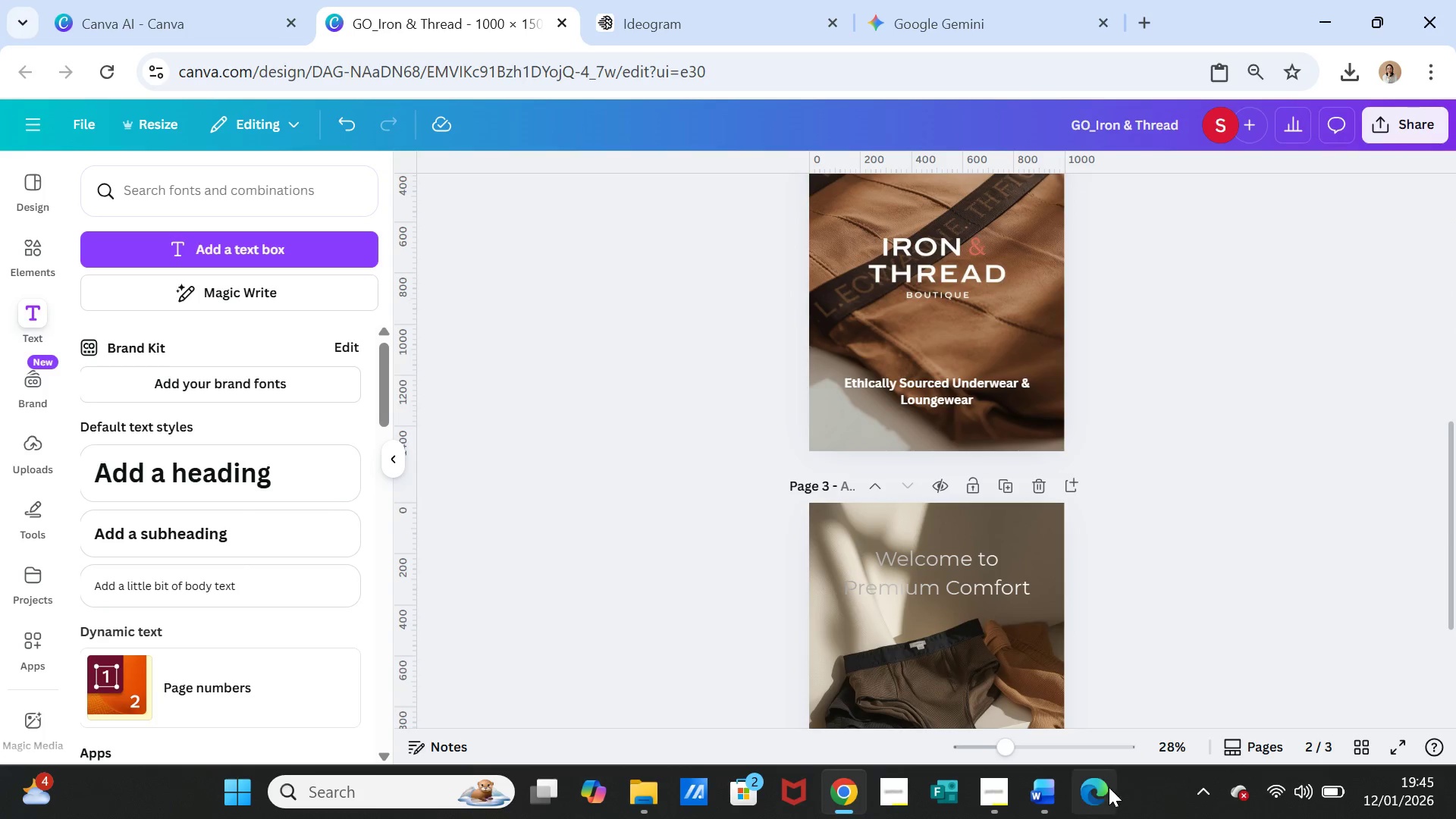 
left_click([1044, 791])
 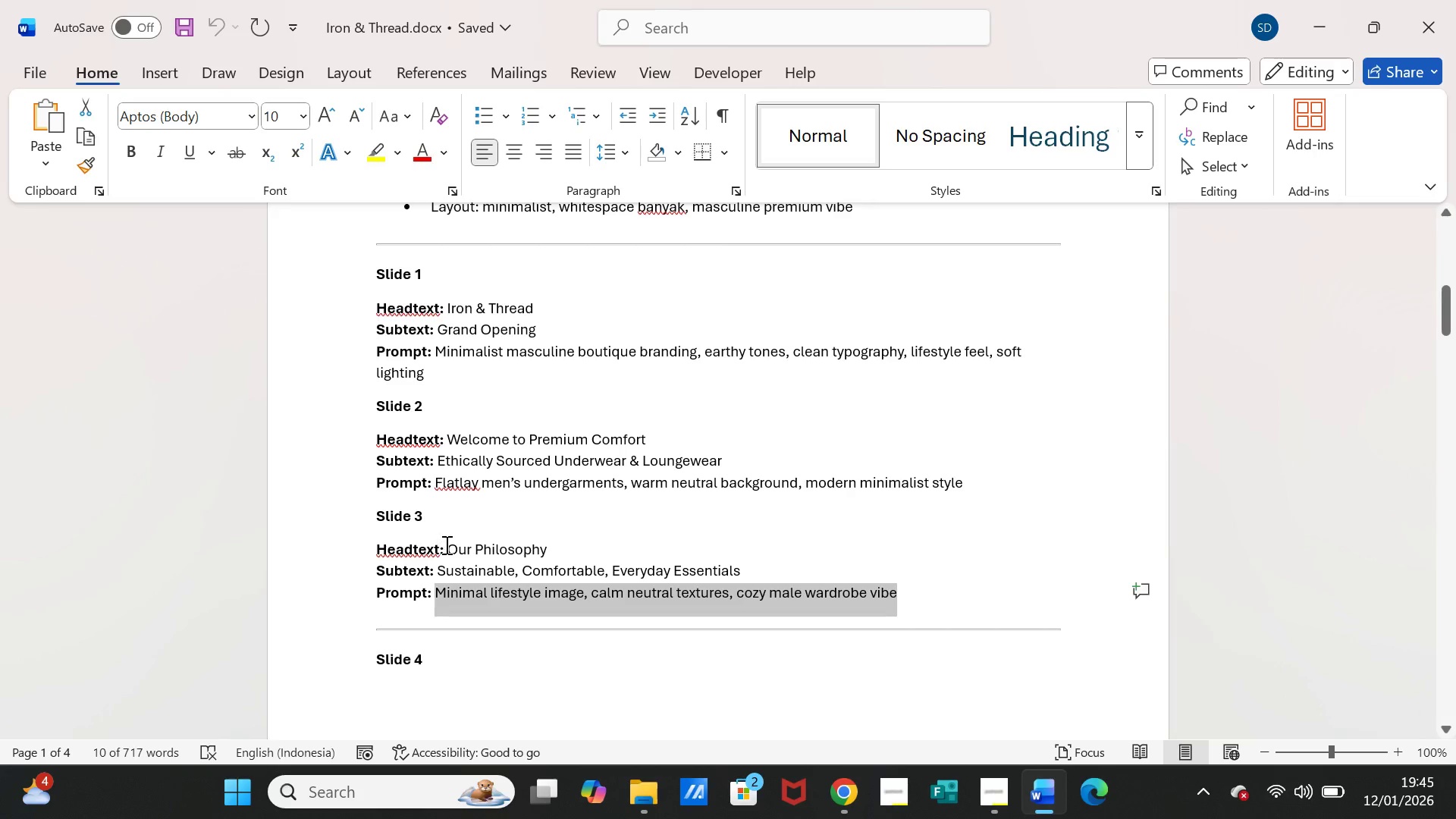 
left_click_drag(start_coordinate=[448, 545], to_coordinate=[542, 545])
 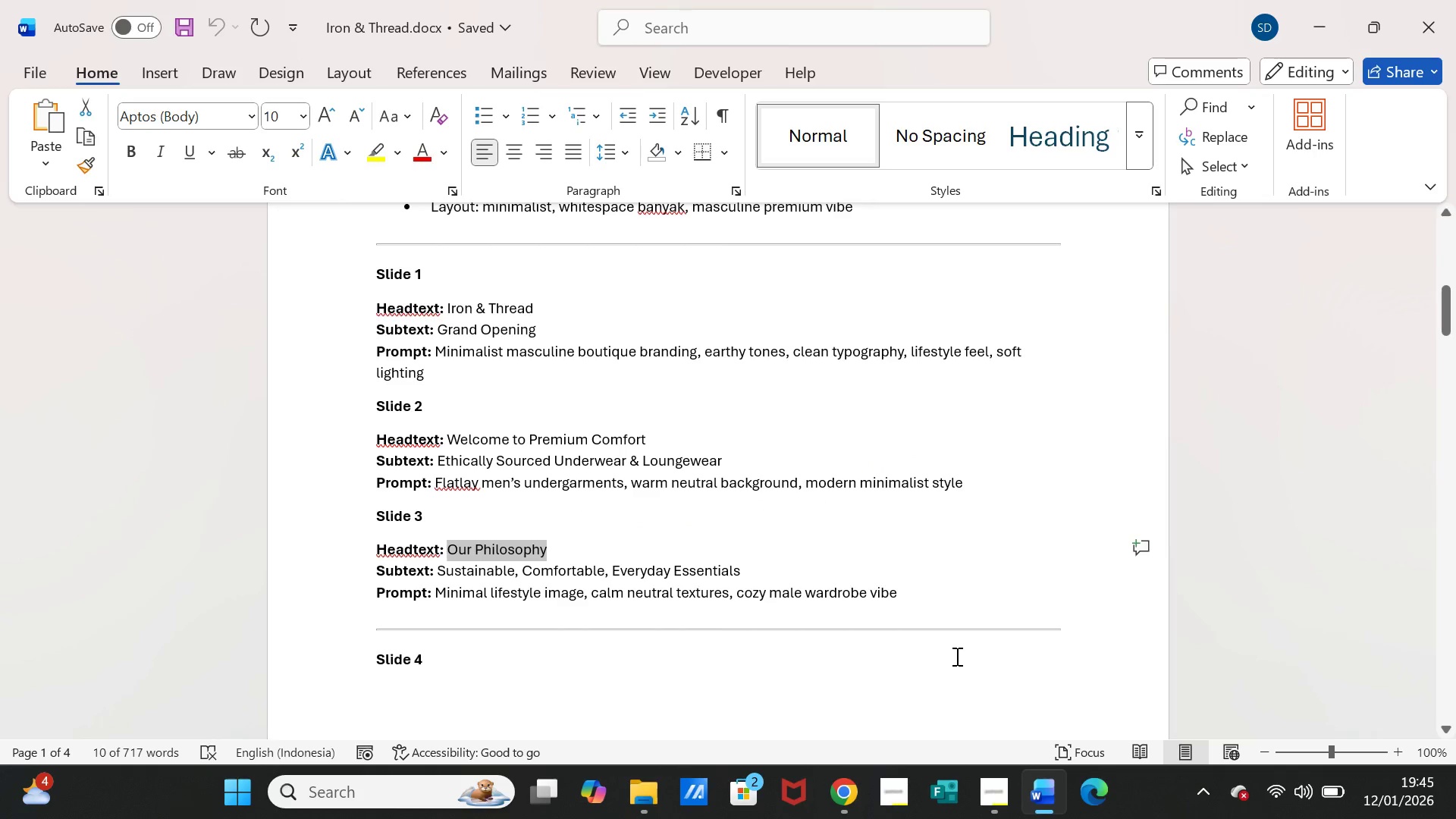 
key(Control+C)
 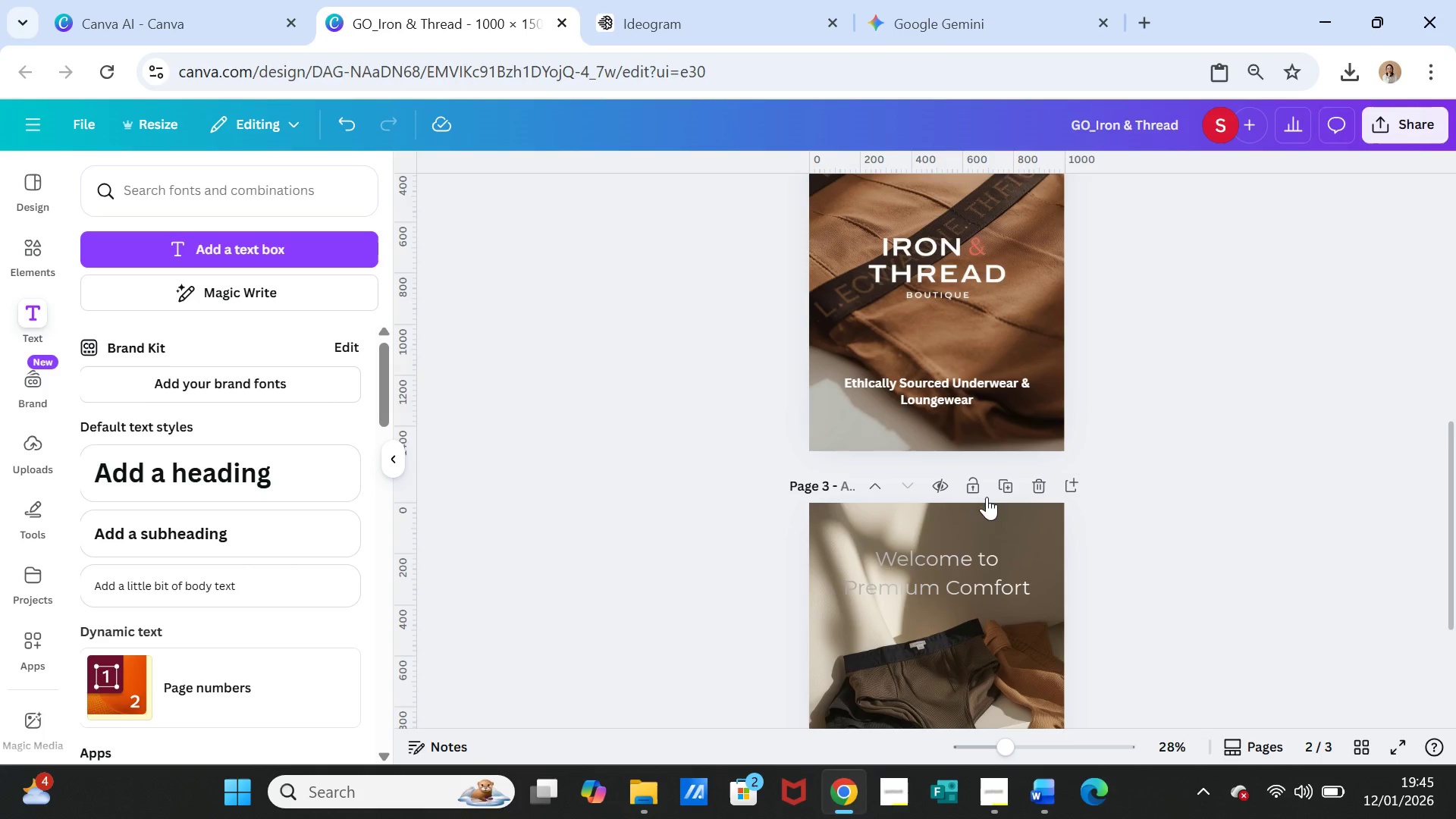 
double_click([958, 556])
 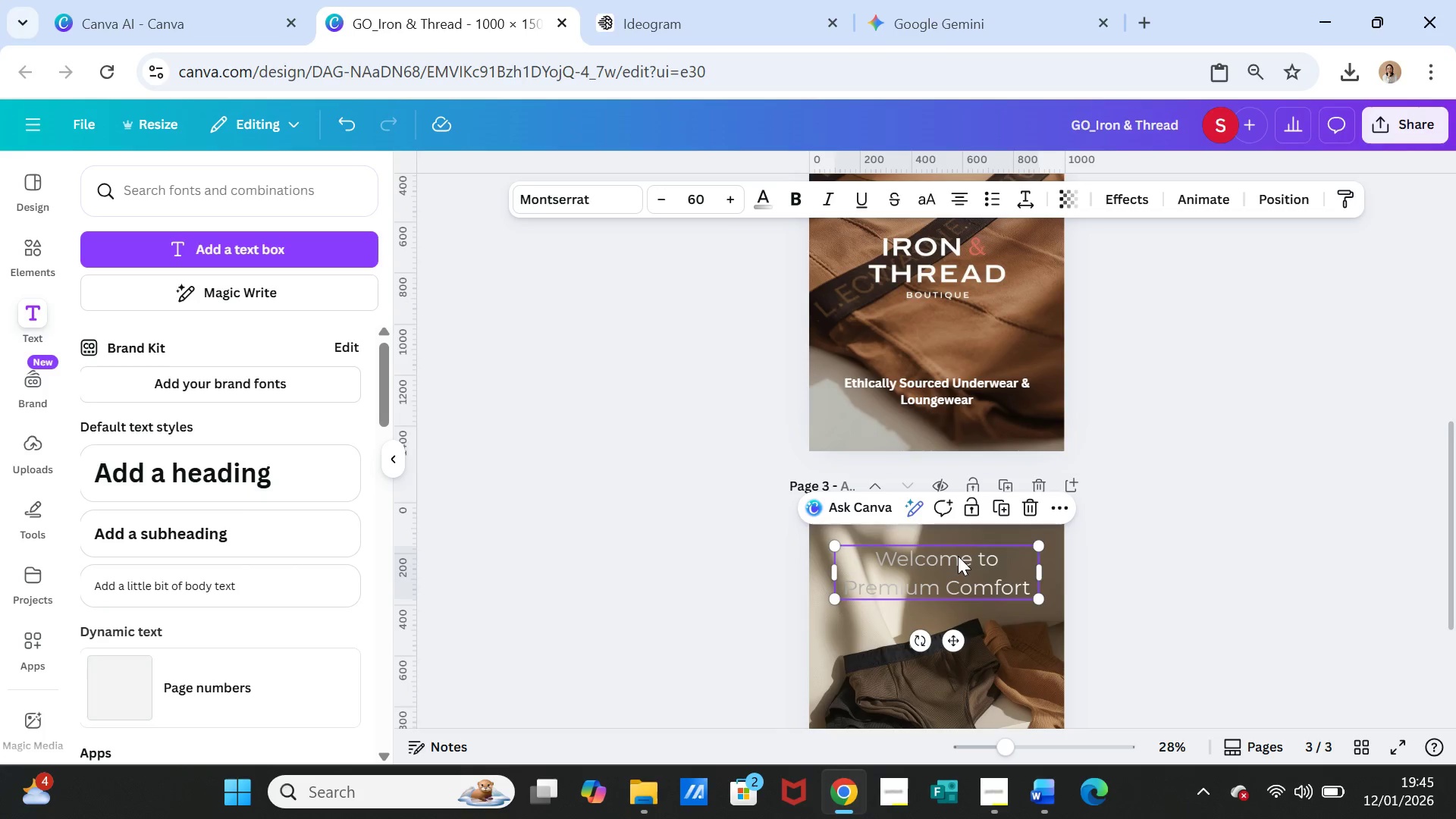 
triple_click([958, 556])
 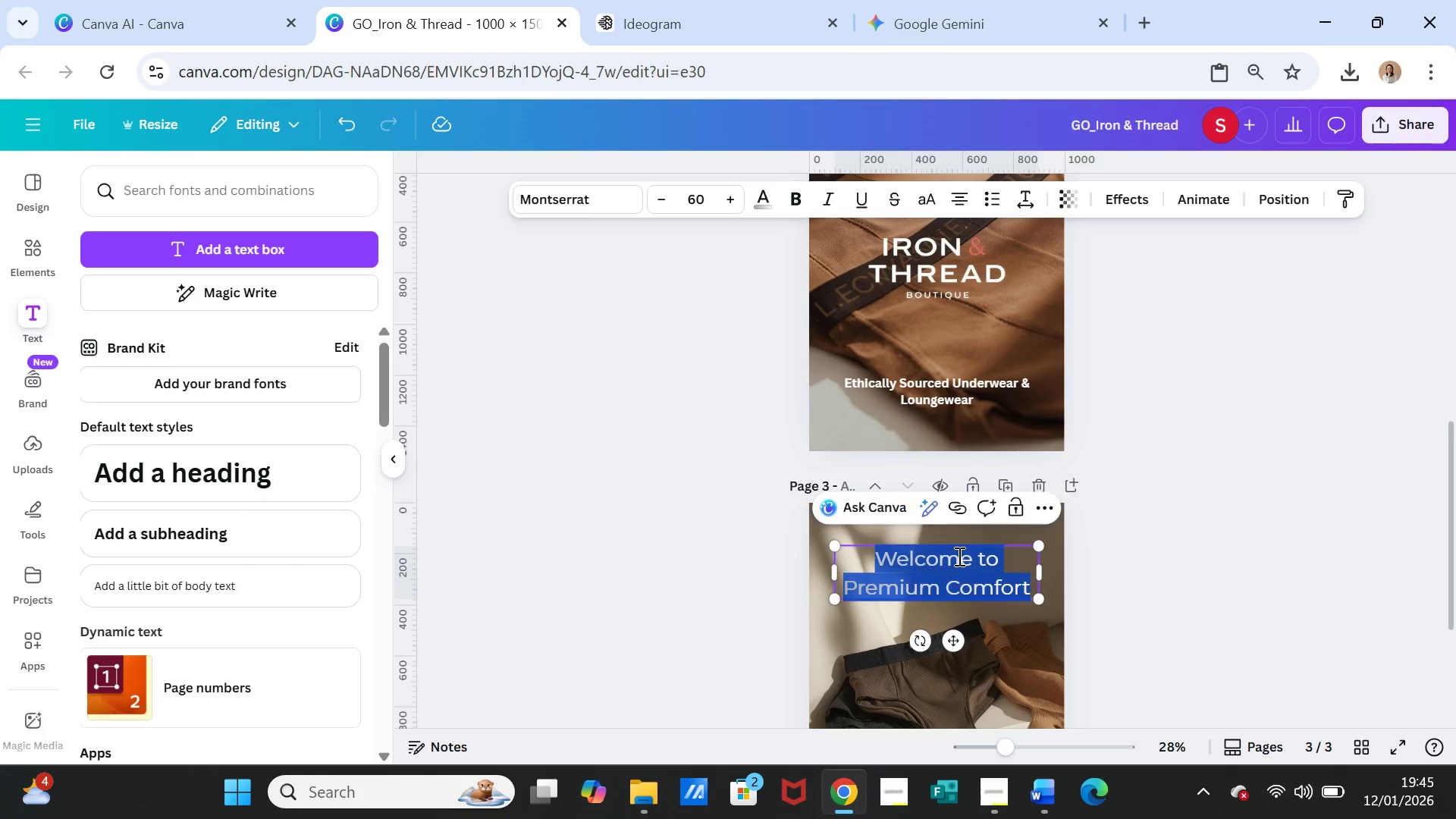 
key(Control+V)
 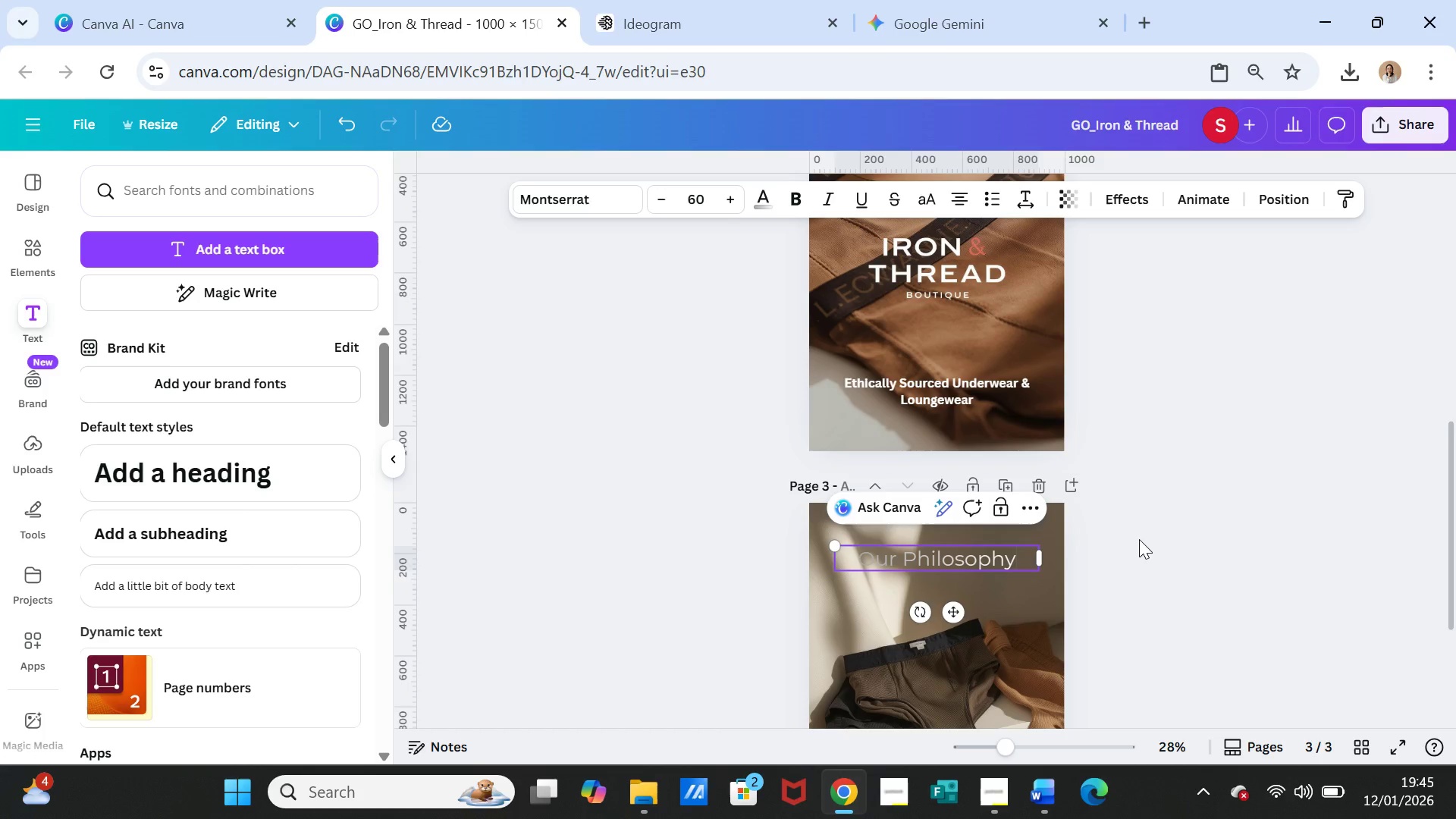 
left_click([1139, 539])
 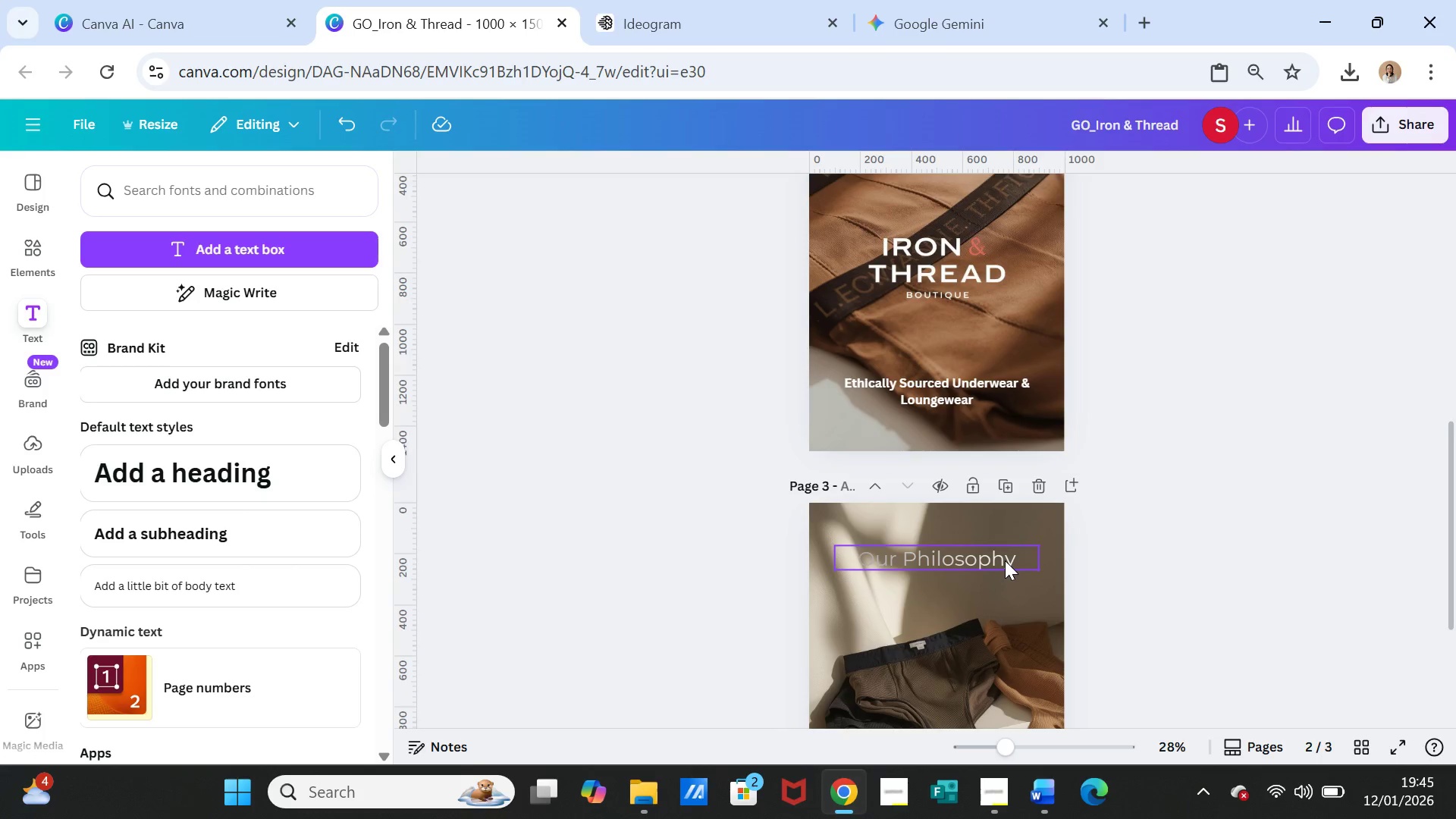 
left_click_drag(start_coordinate=[1005, 560], to_coordinate=[1009, 567])
 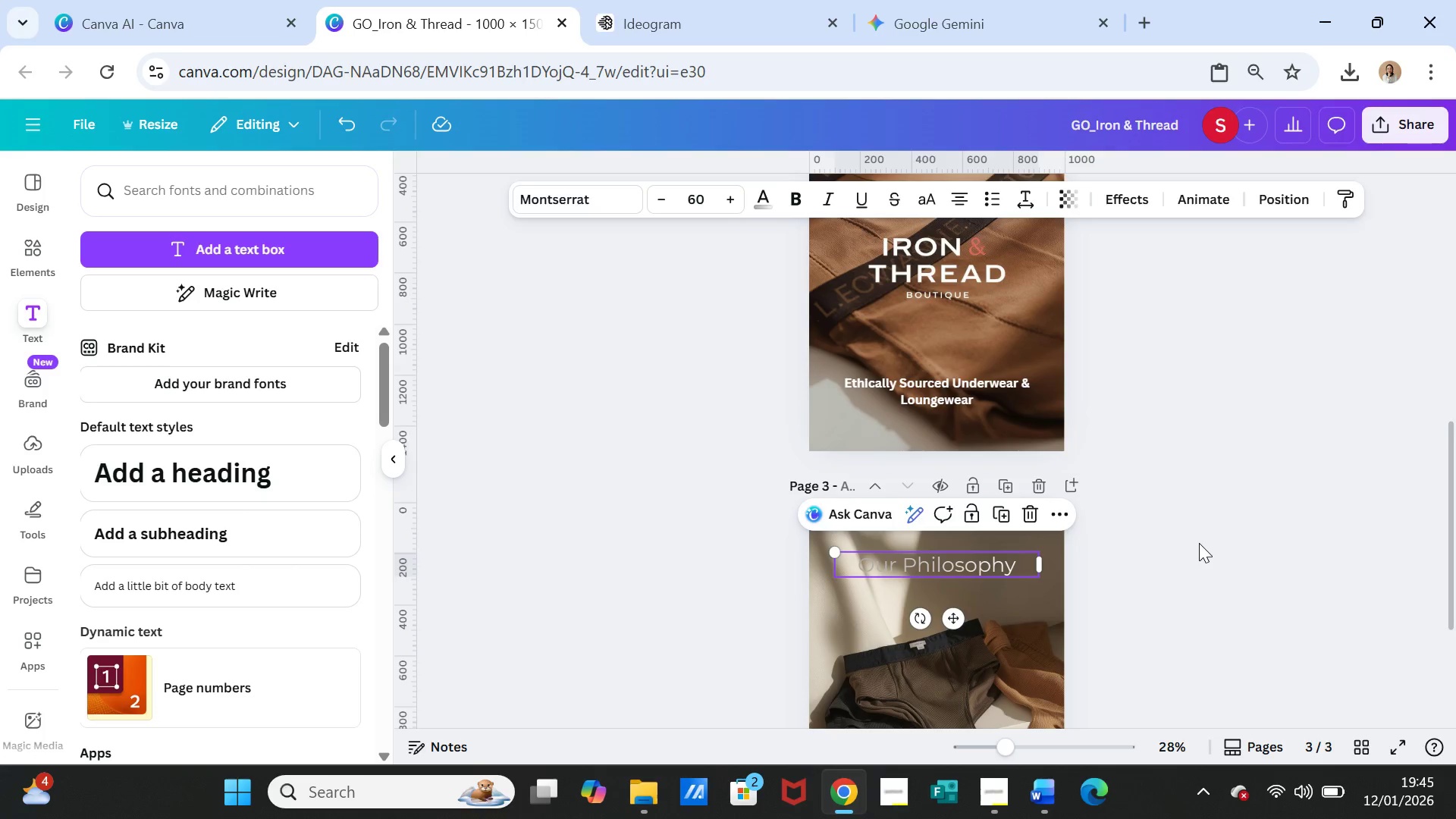 
left_click([1199, 543])
 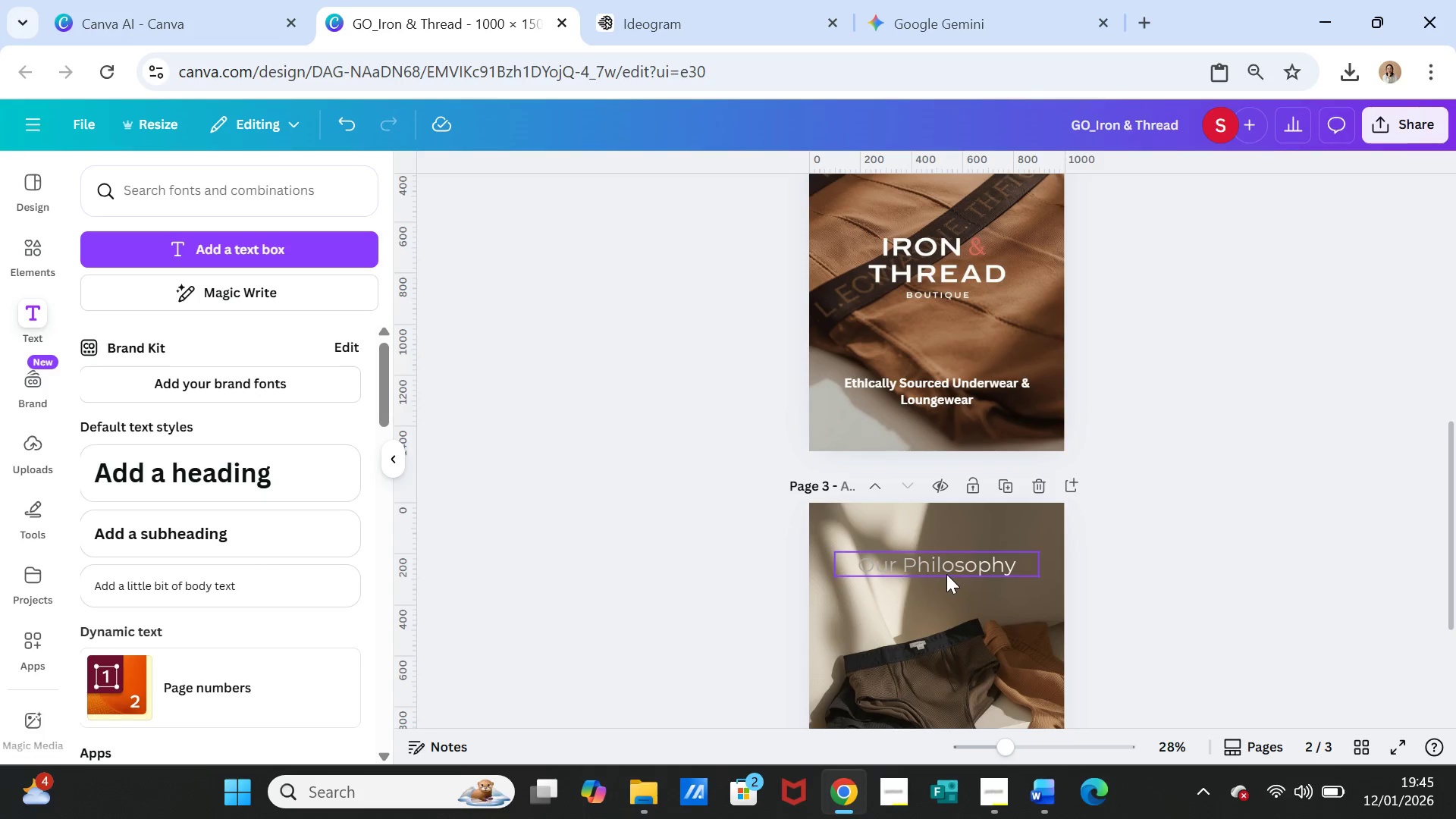 
left_click([946, 567])
 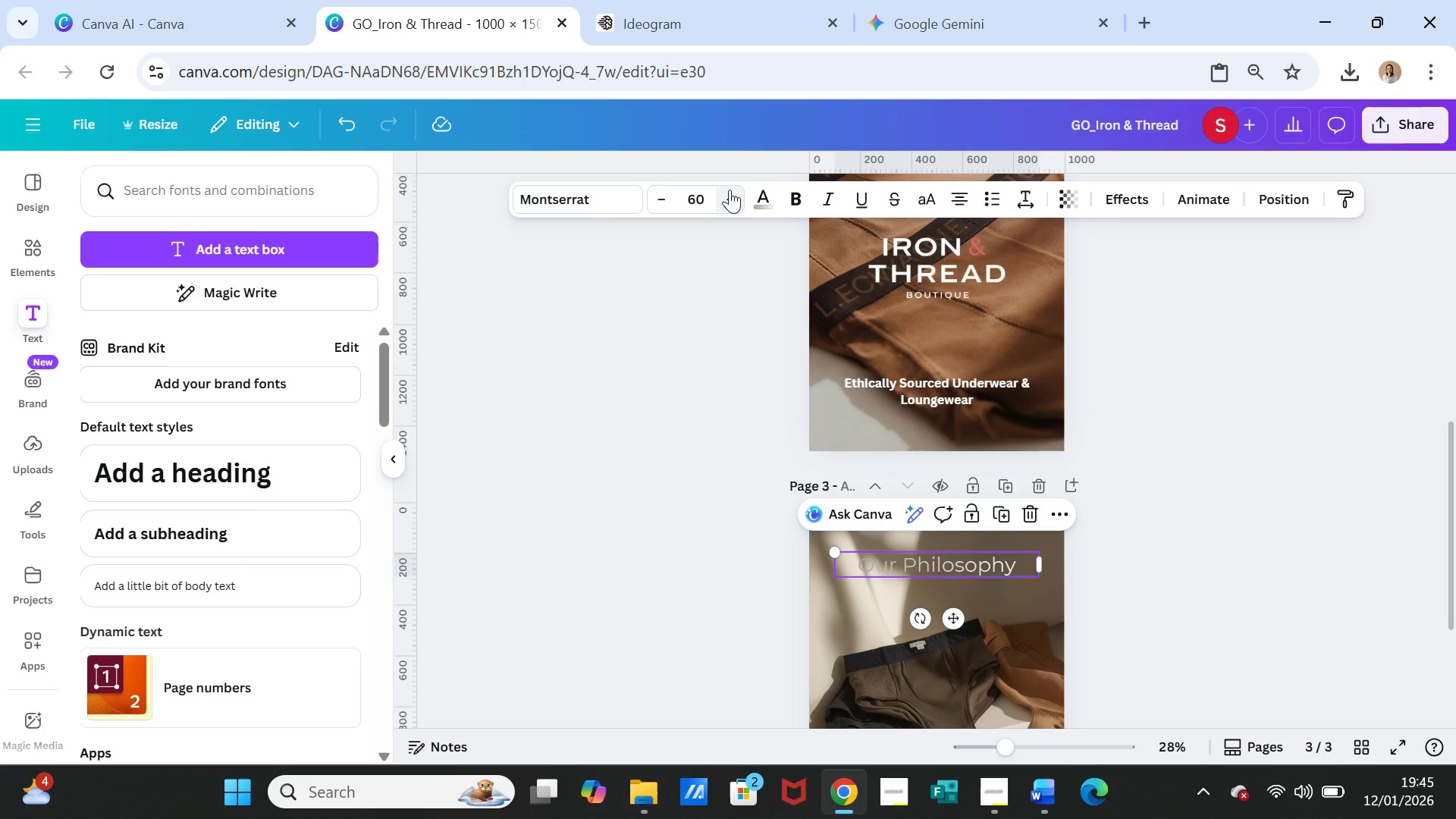 
left_click([757, 202])
 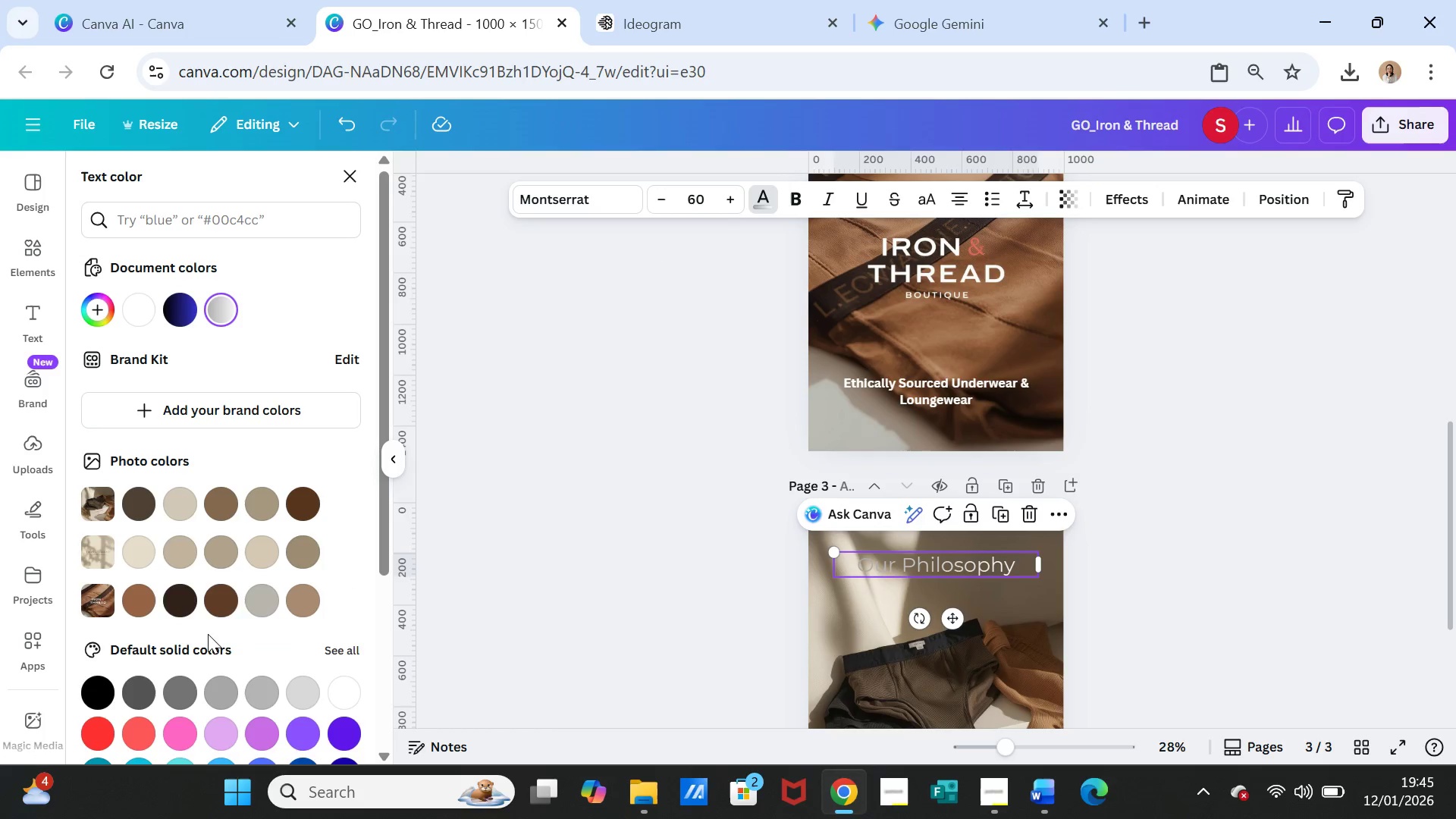 
scroll: coordinate [242, 647], scroll_direction: down, amount: 6.0
 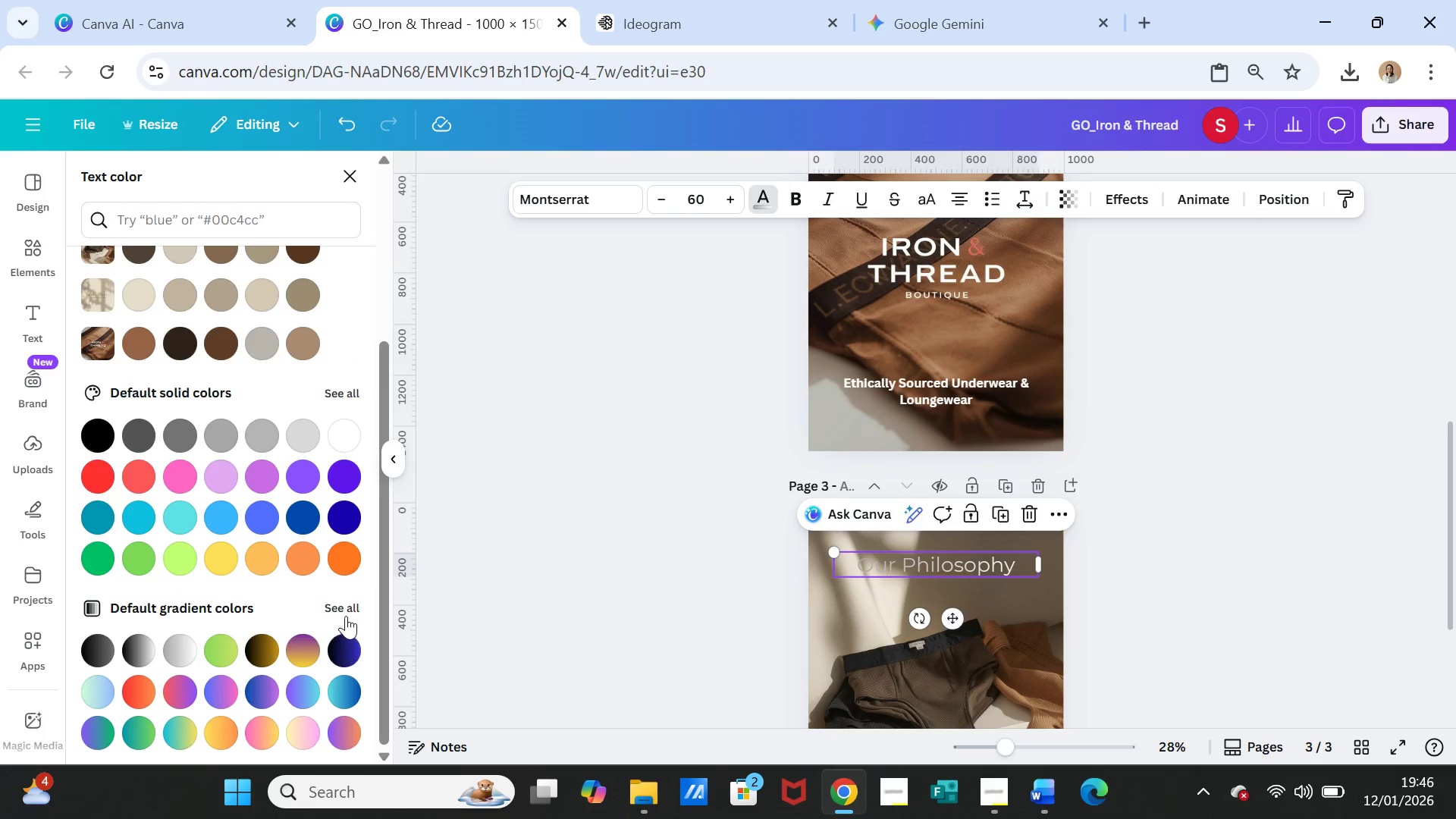 
left_click([345, 609])
 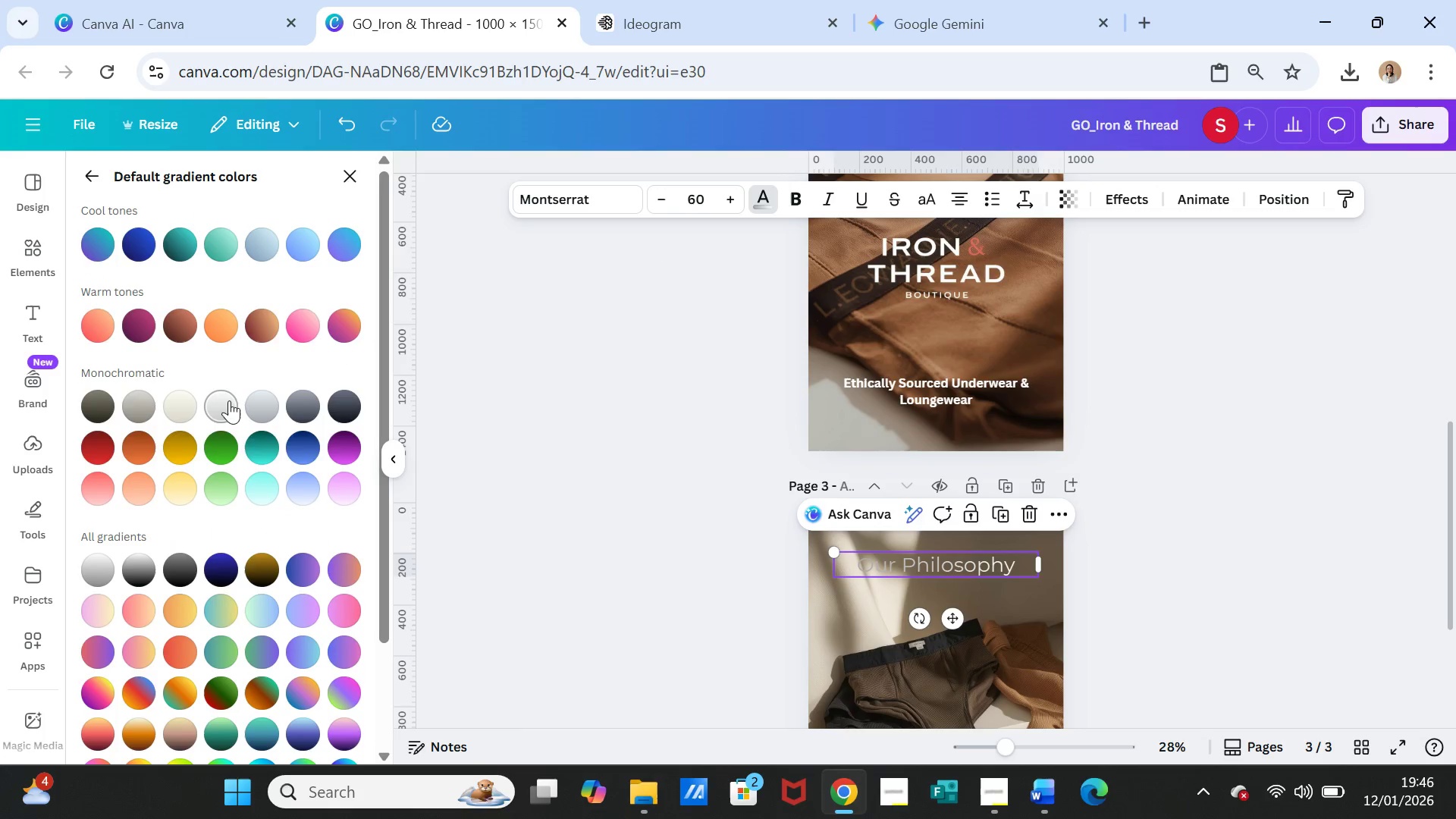 
left_click([178, 400])
 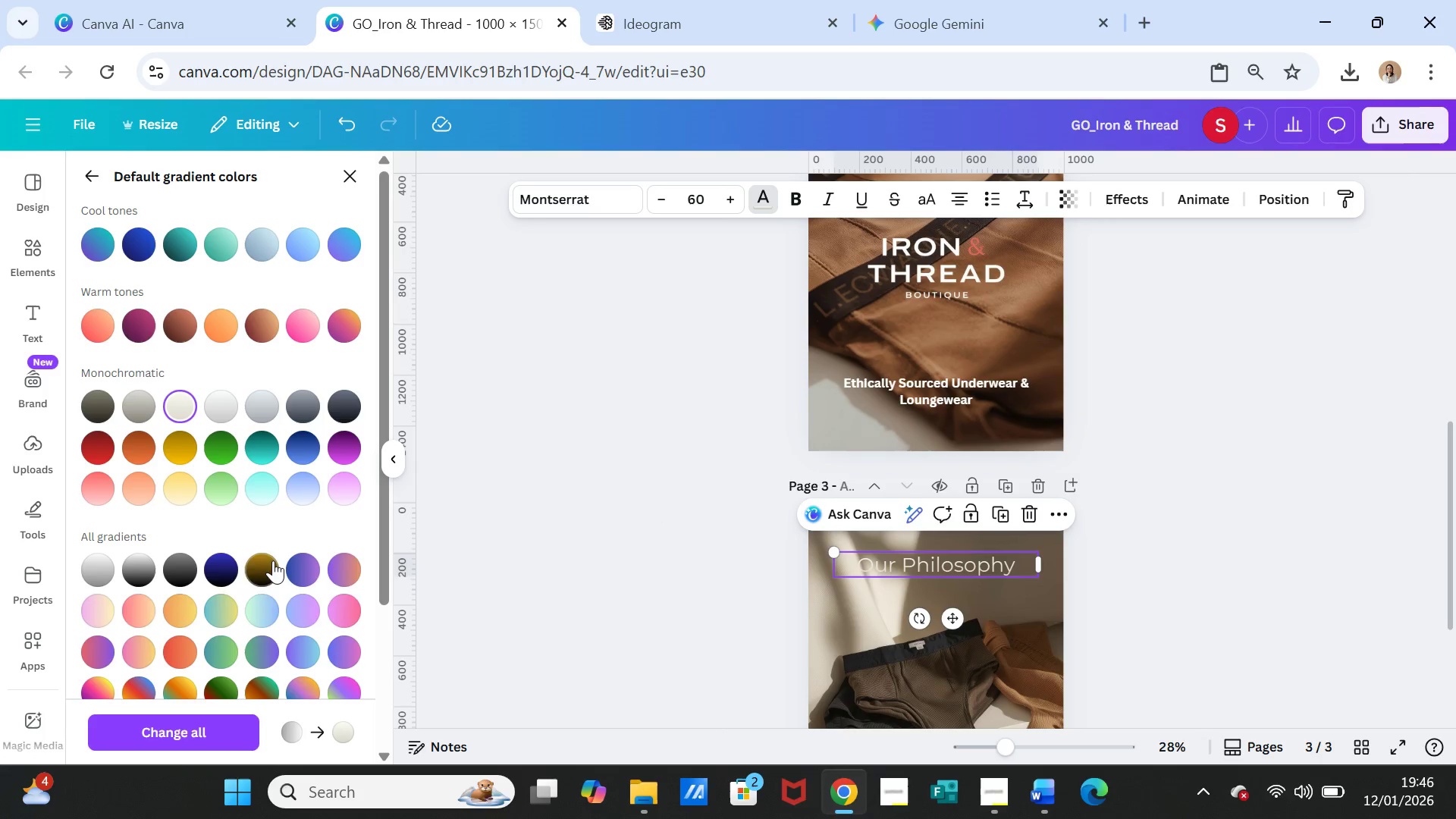 
left_click([254, 246])
 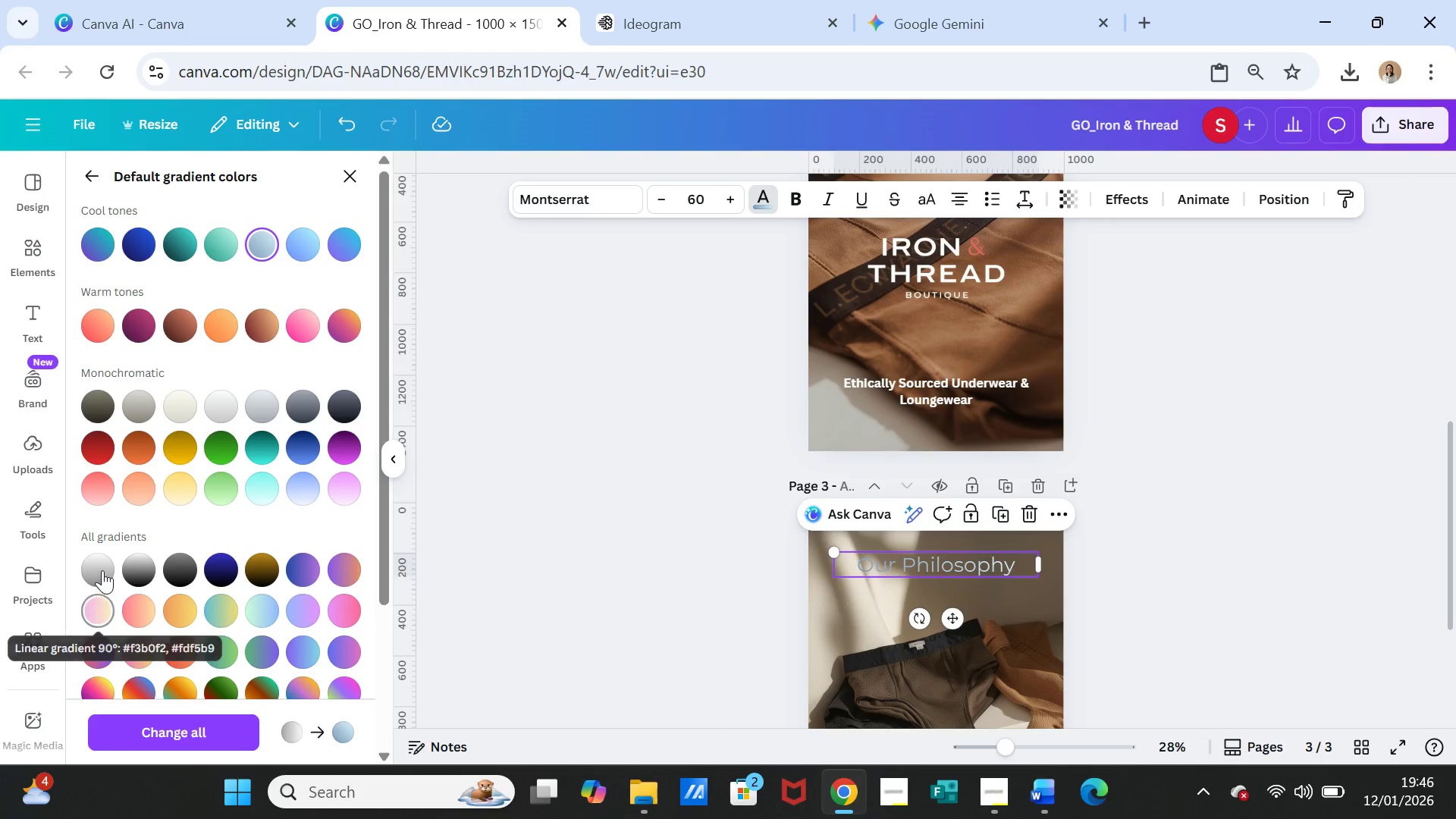 
left_click([96, 611])
 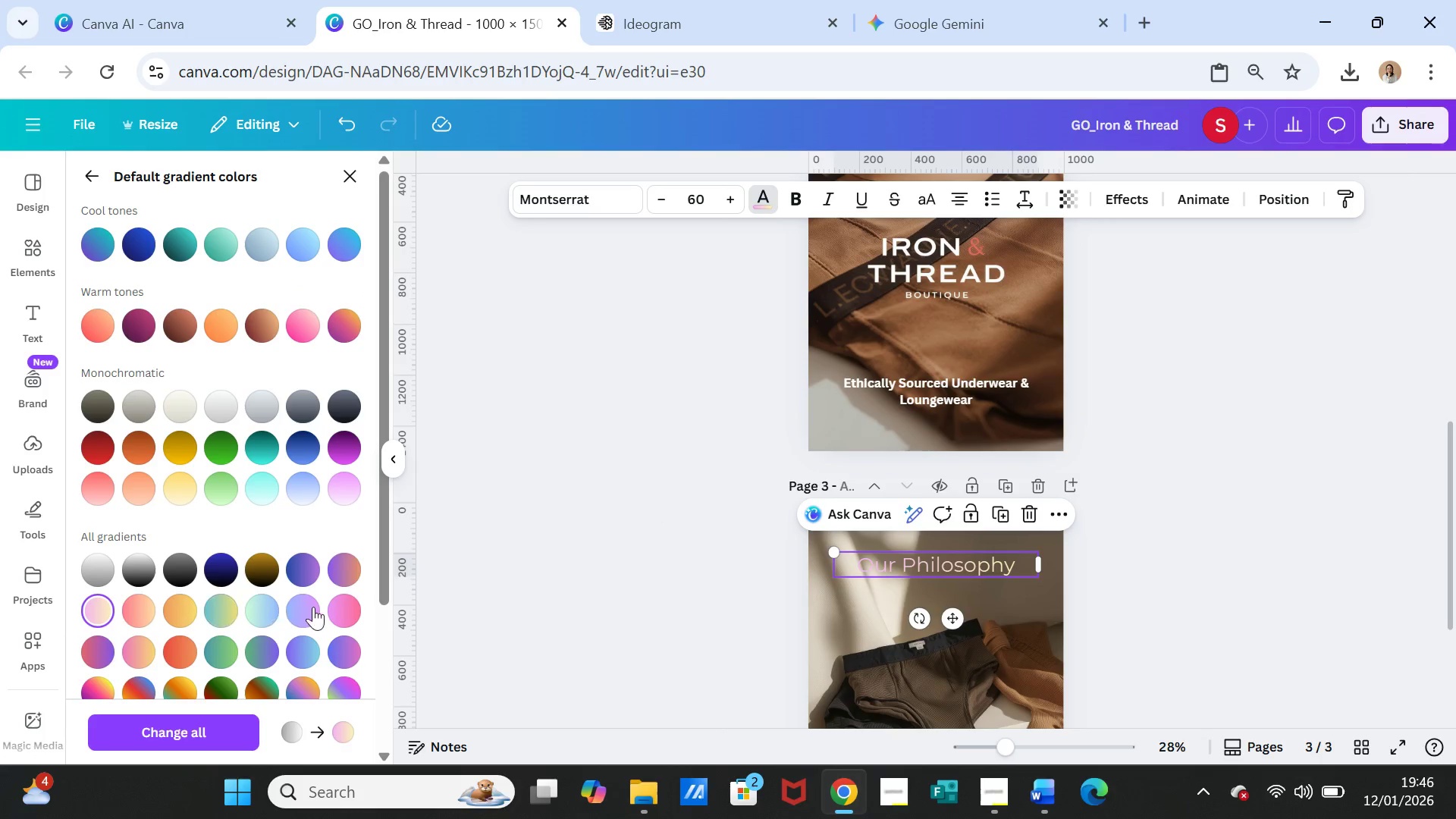 
scroll: coordinate [322, 632], scroll_direction: down, amount: 2.0
 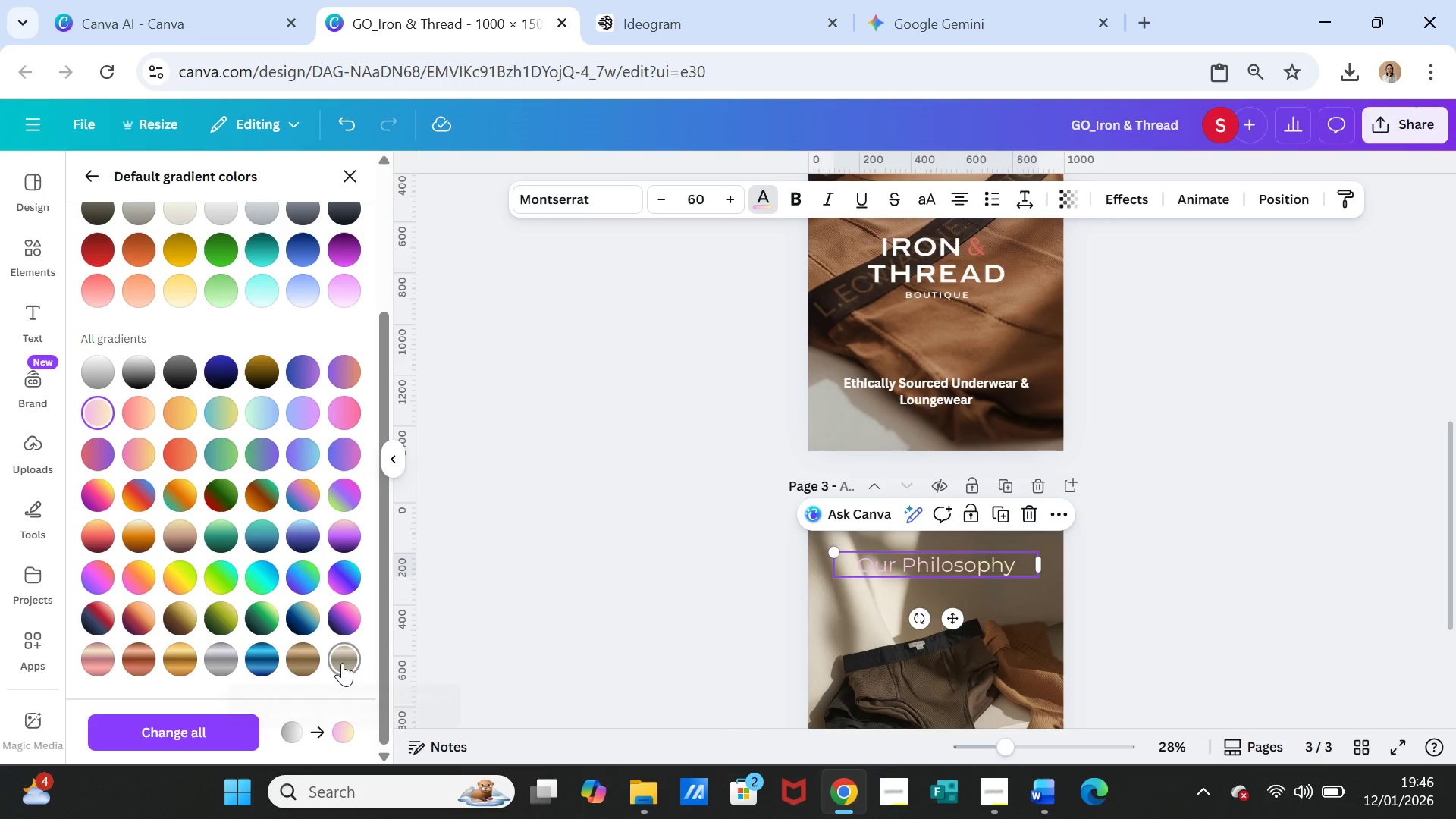 
left_click([342, 663])
 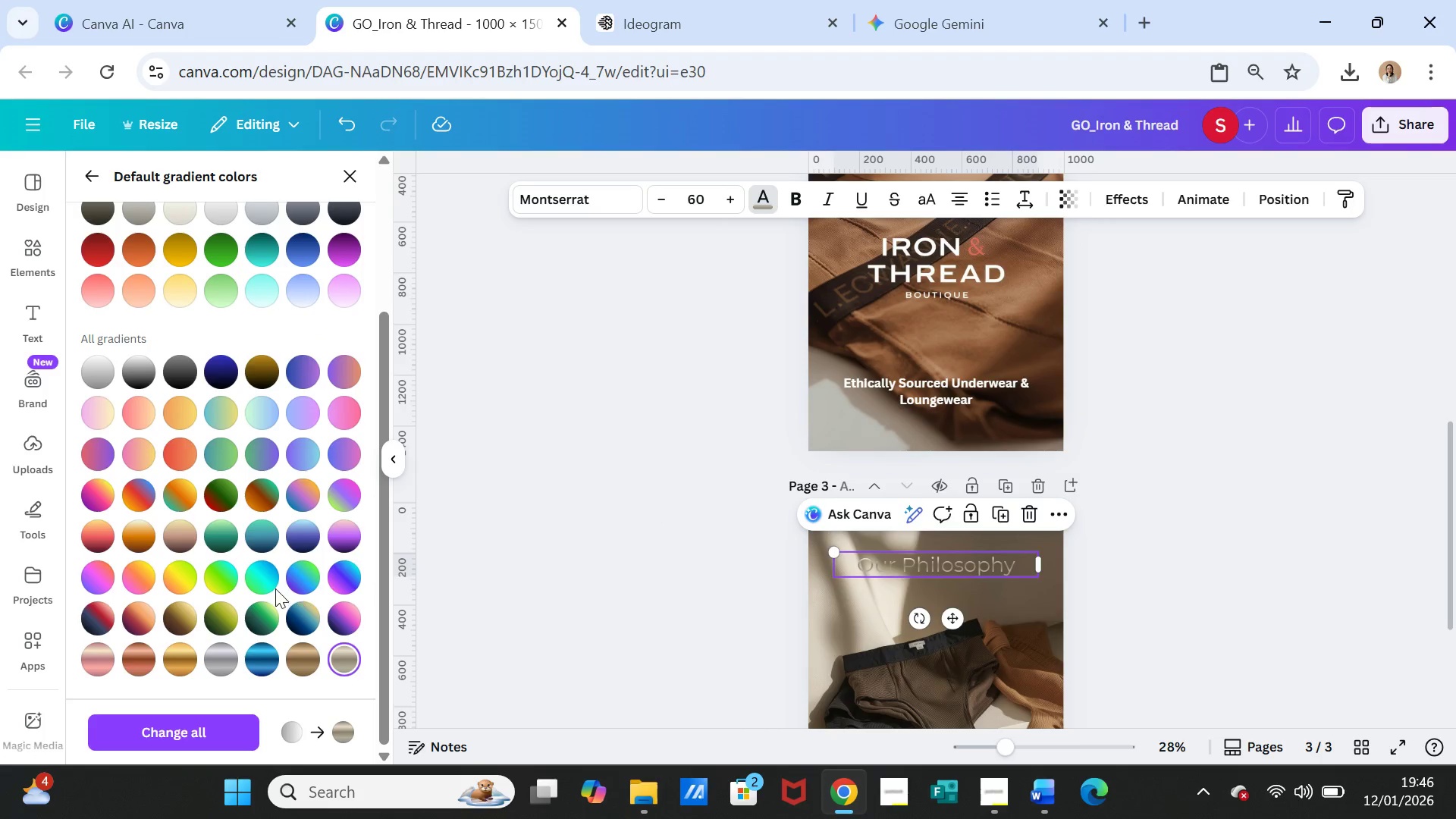 
scroll: coordinate [256, 580], scroll_direction: up, amount: 5.0
 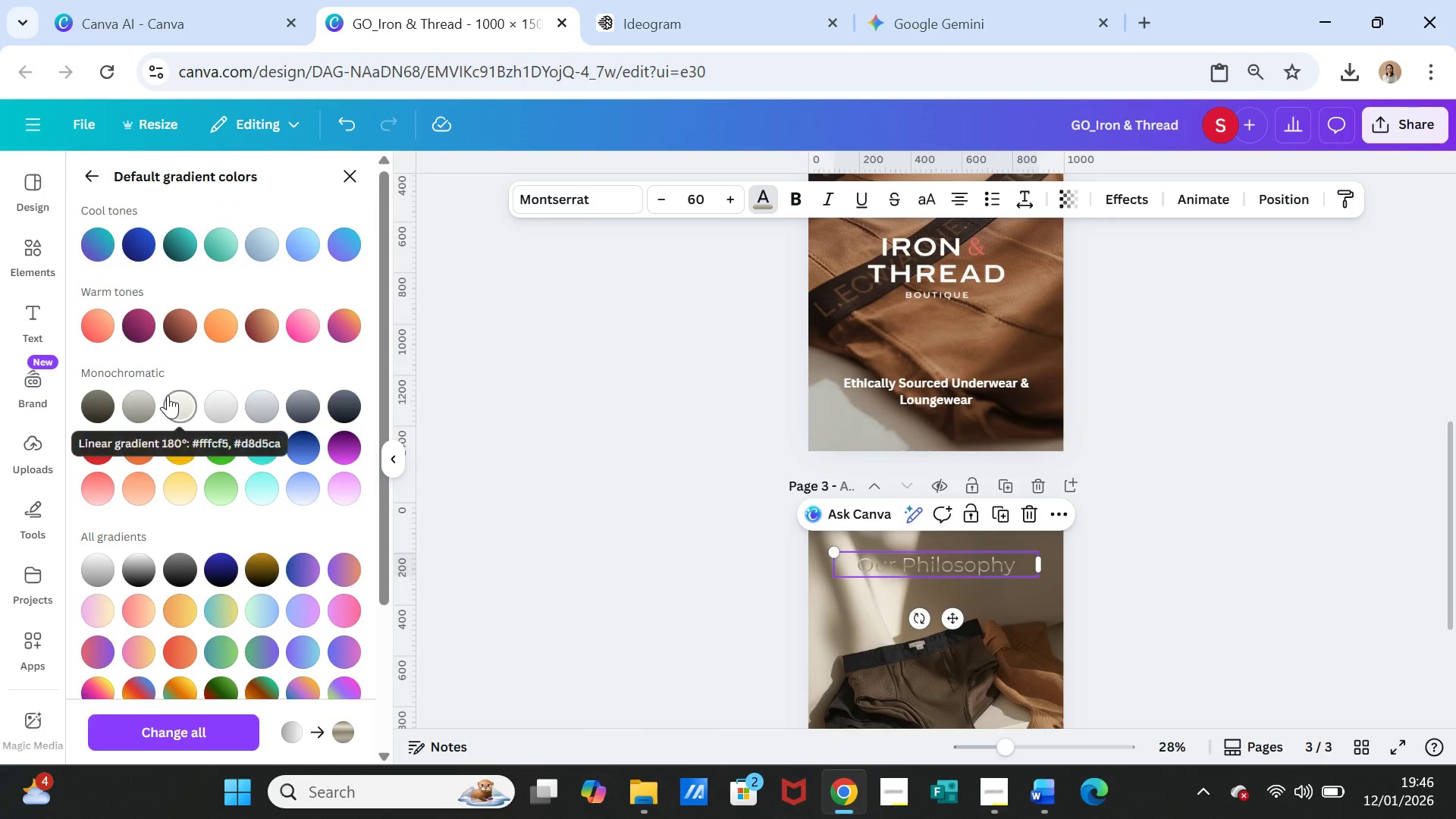 
left_click([182, 401])
 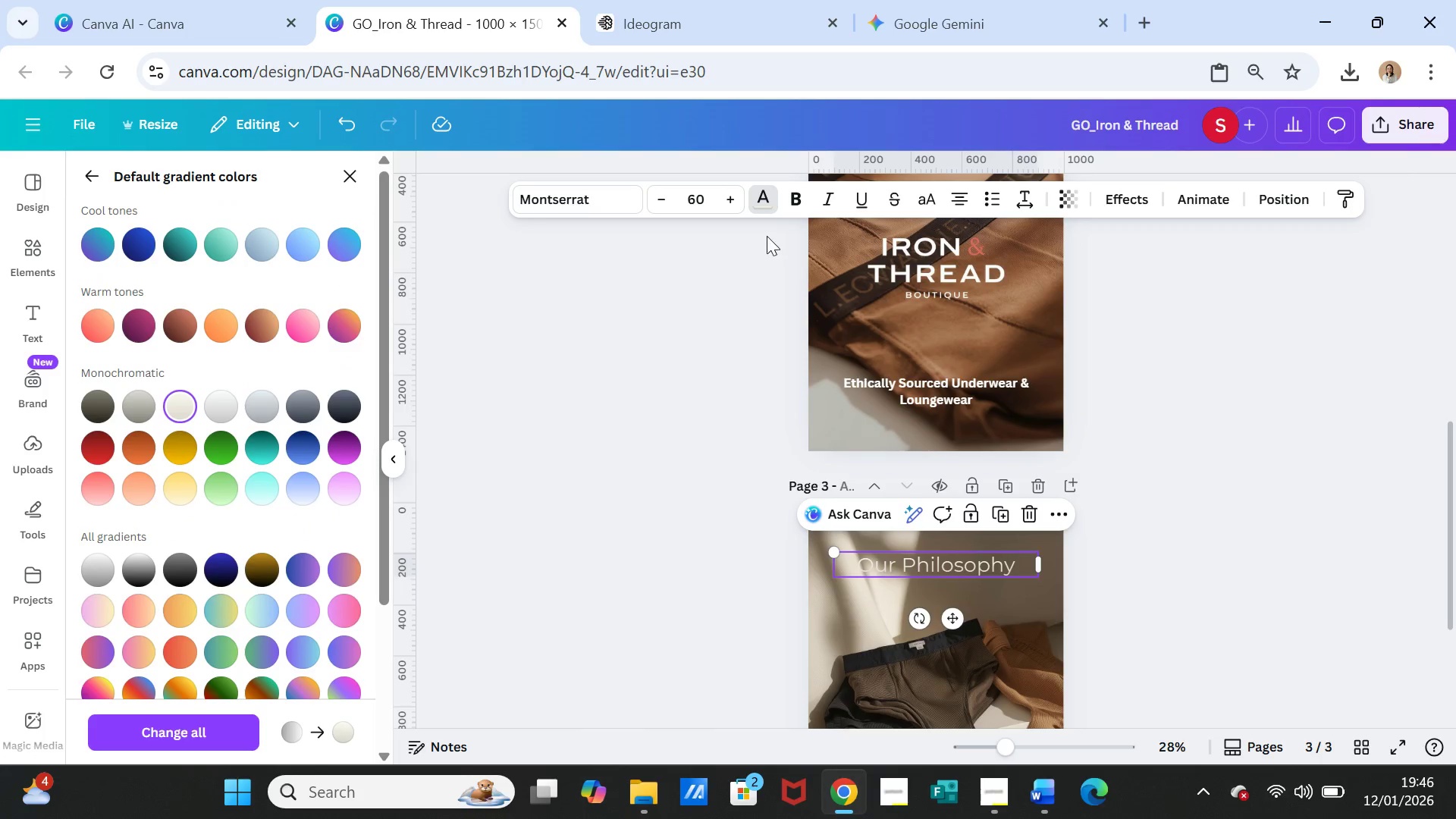 
left_click([1287, 494])
 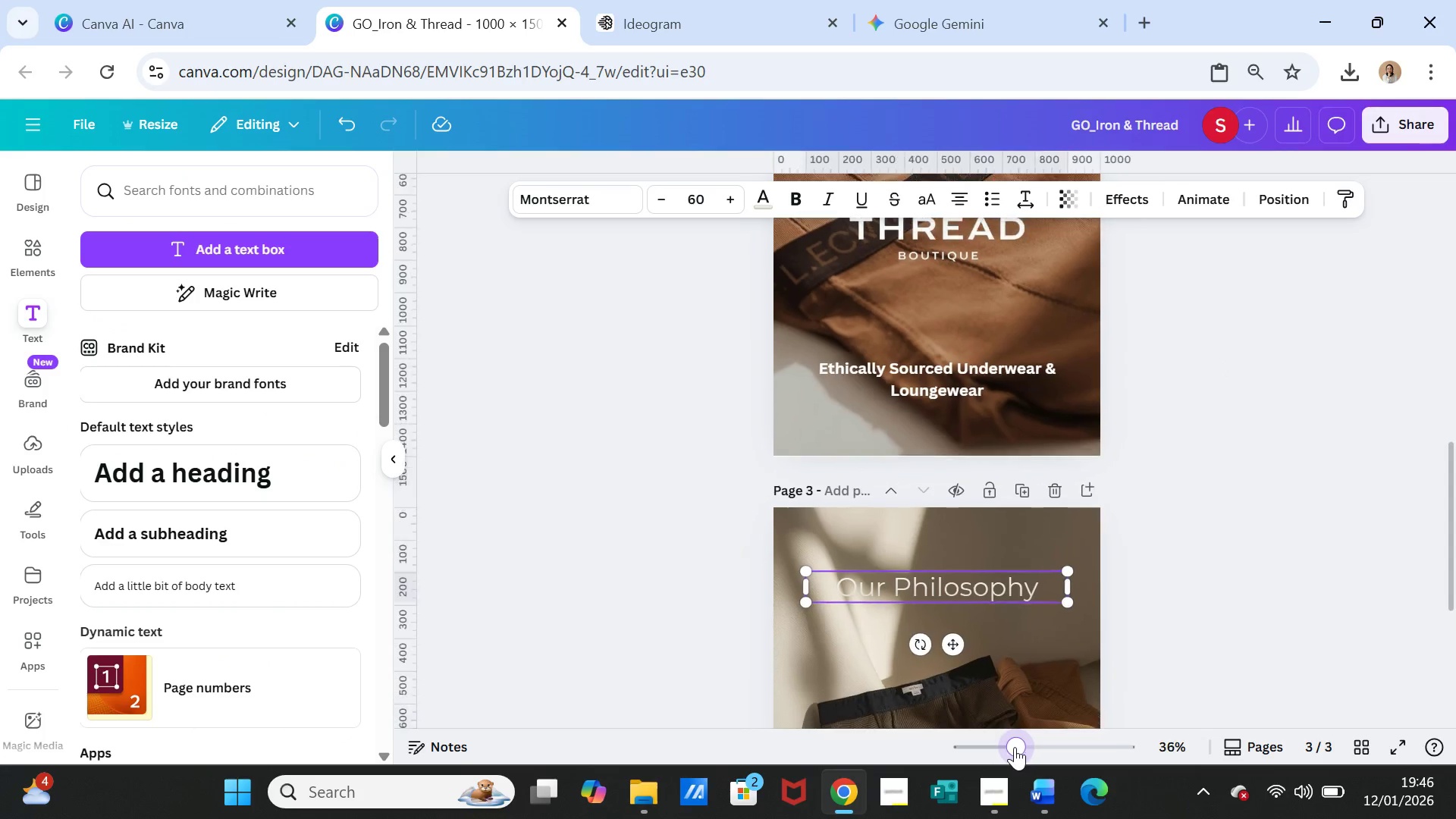 
left_click([1147, 601])
 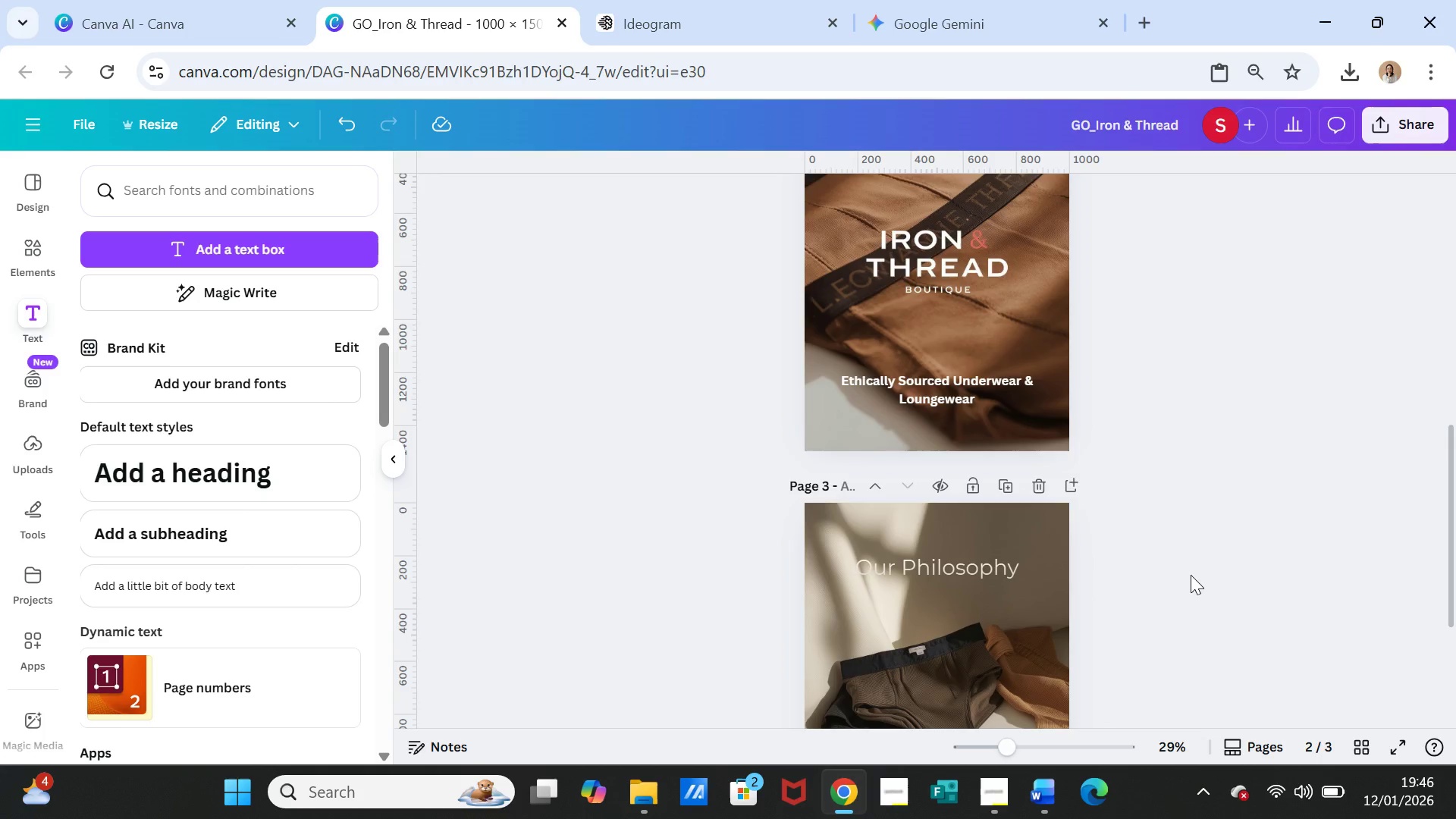 
scroll: coordinate [1159, 589], scroll_direction: down, amount: 2.0
 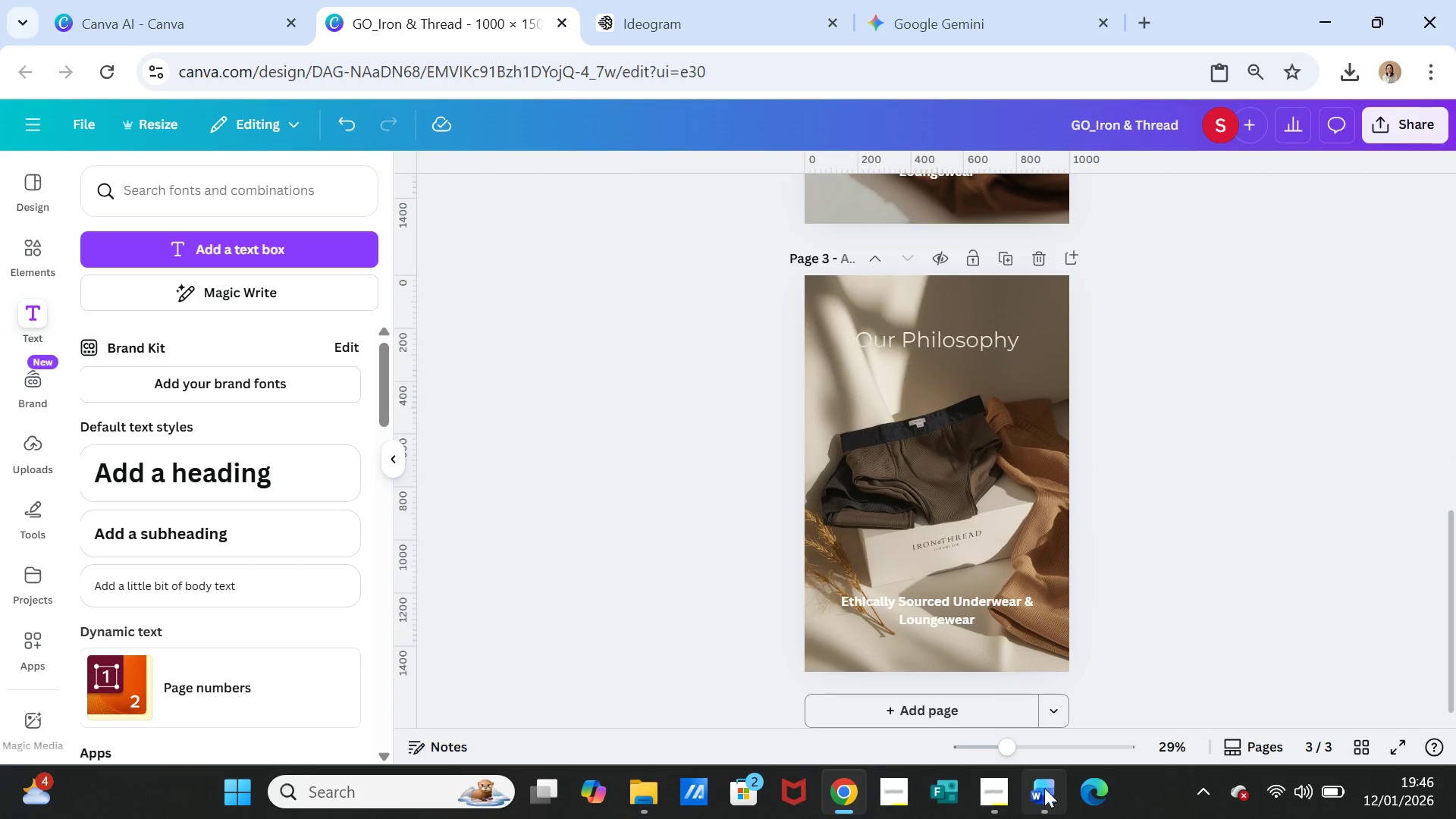 
mouse_move([1032, 792])
 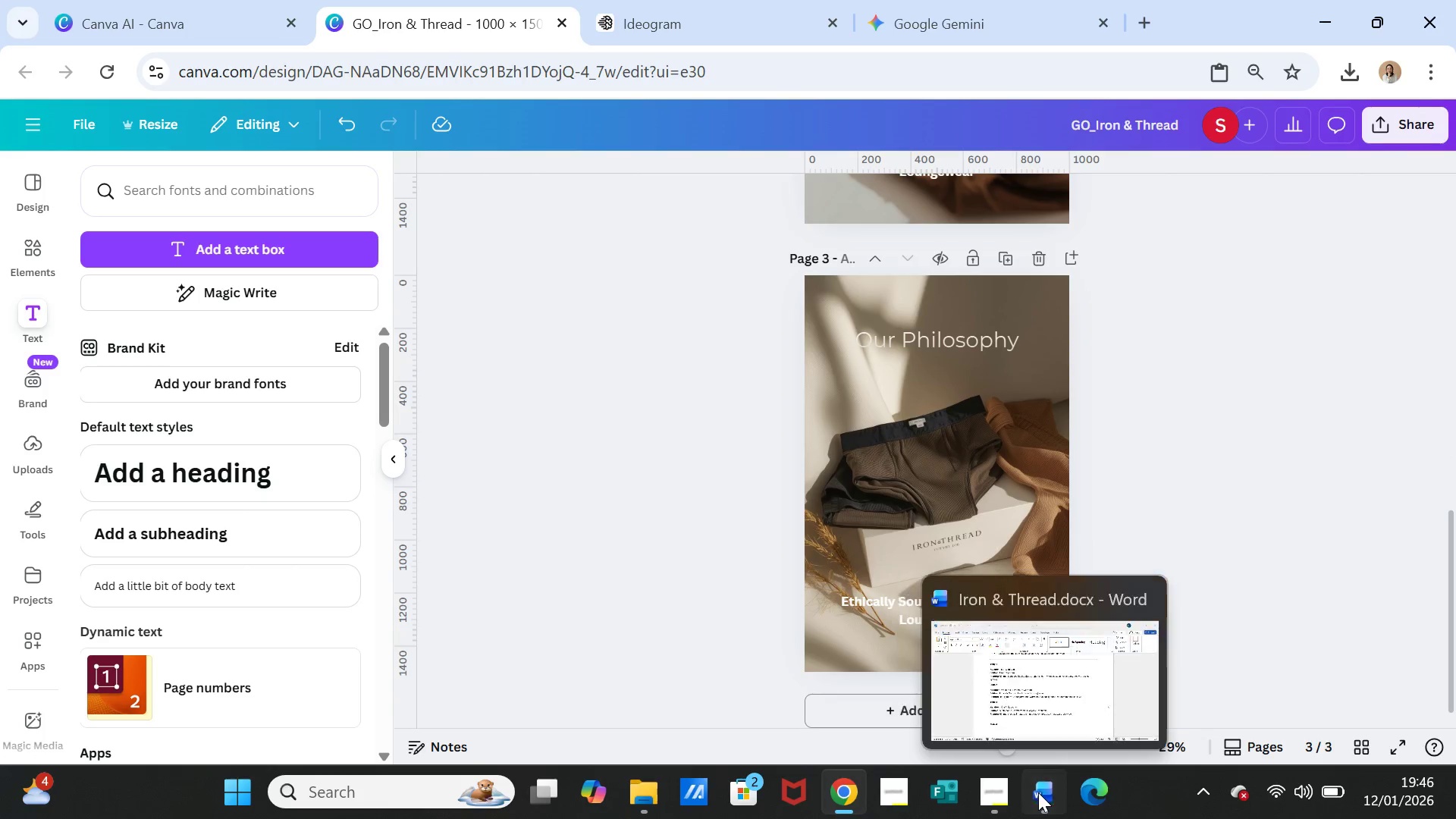 
left_click([1038, 792])
 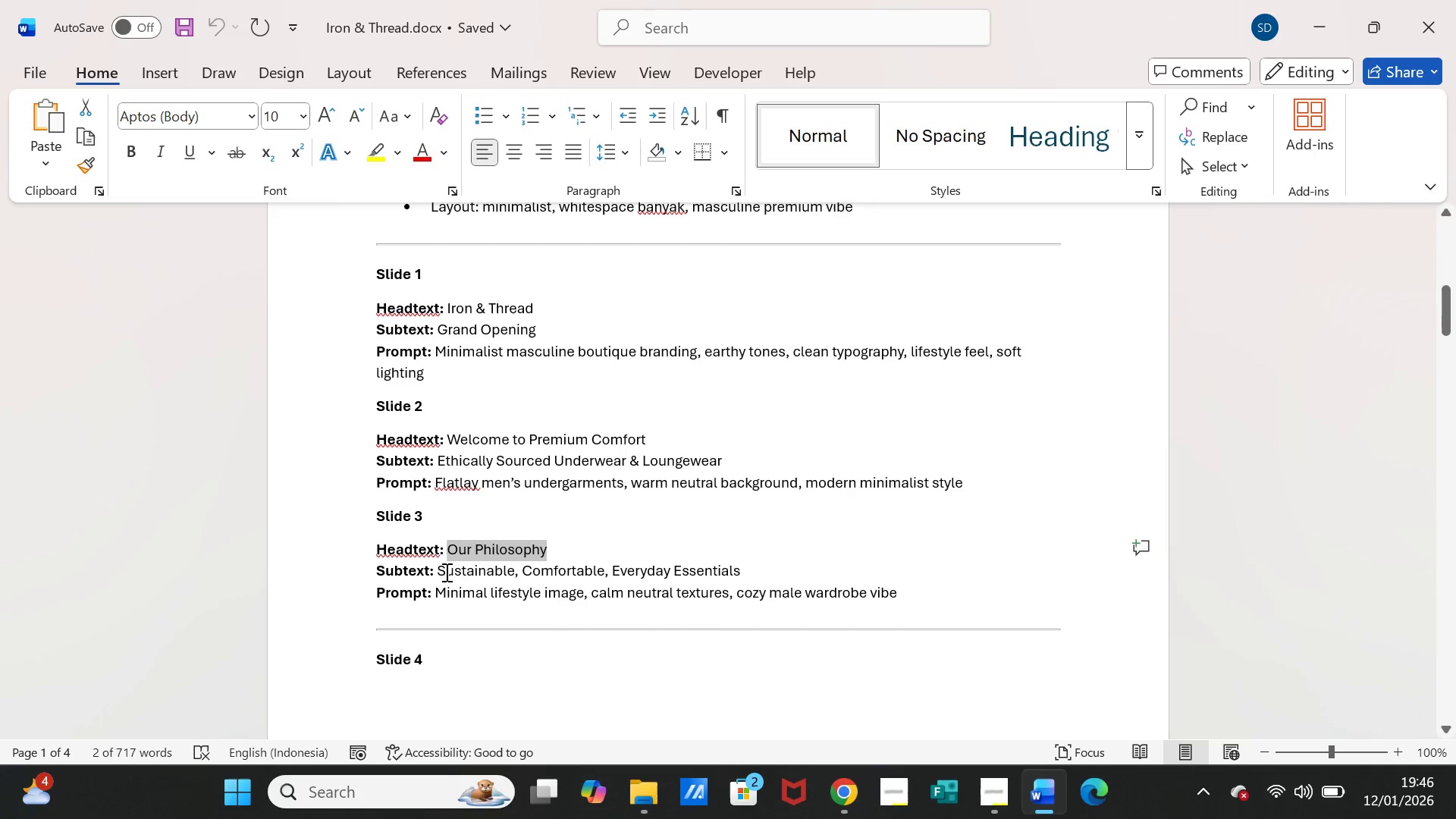 
left_click_drag(start_coordinate=[435, 568], to_coordinate=[710, 568])
 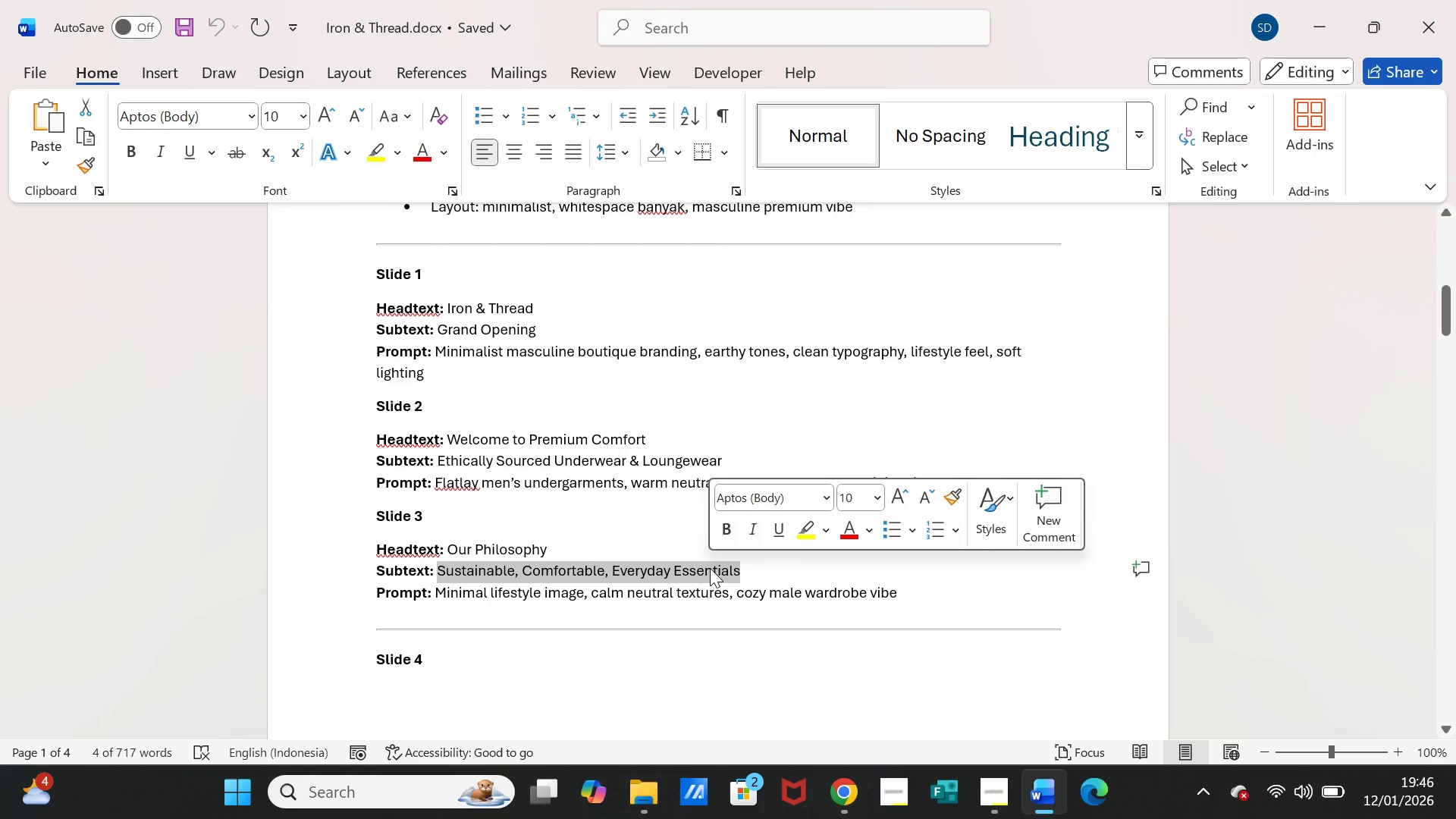 
key(Control+C)
 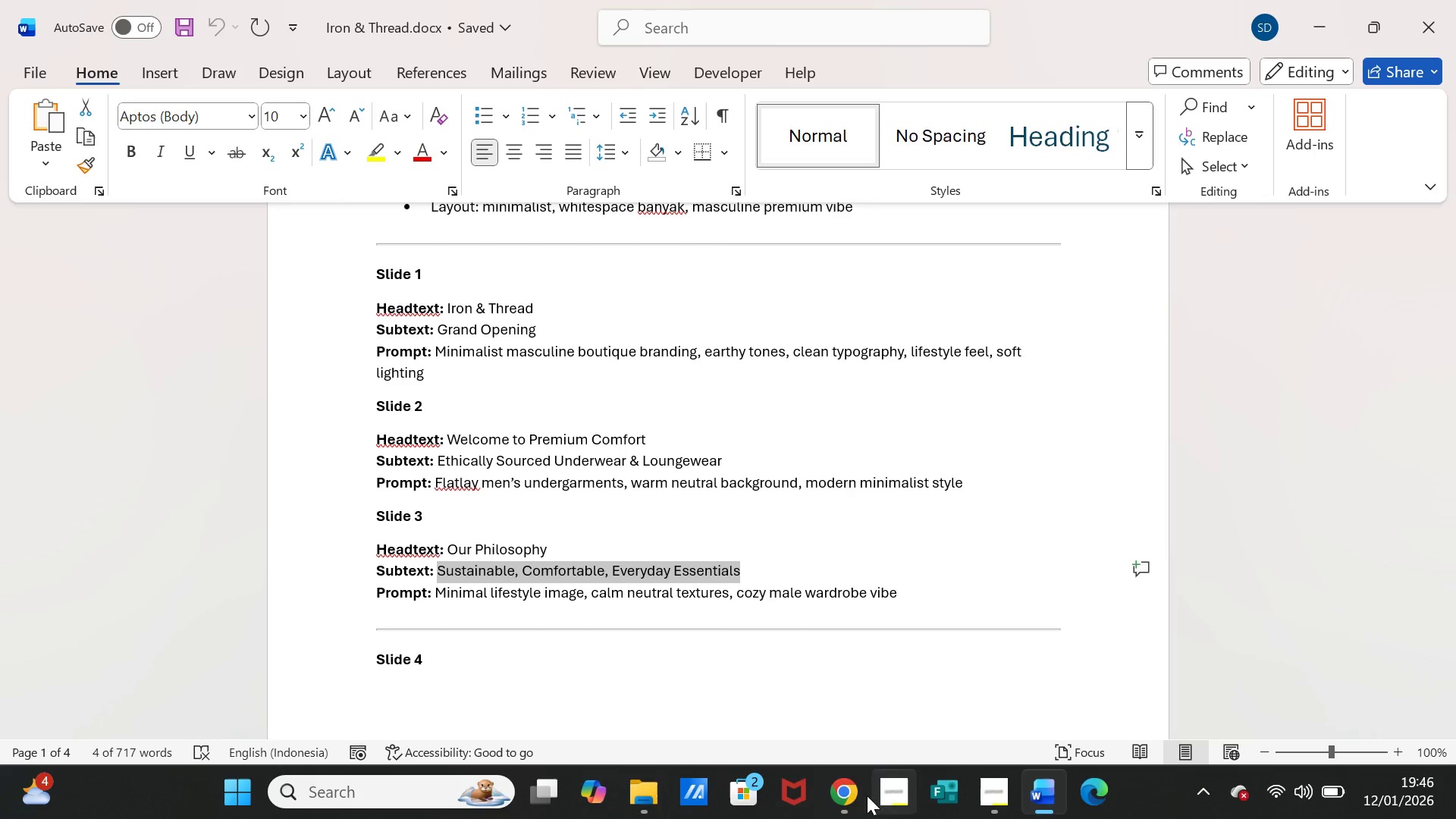 
left_click([855, 795])
 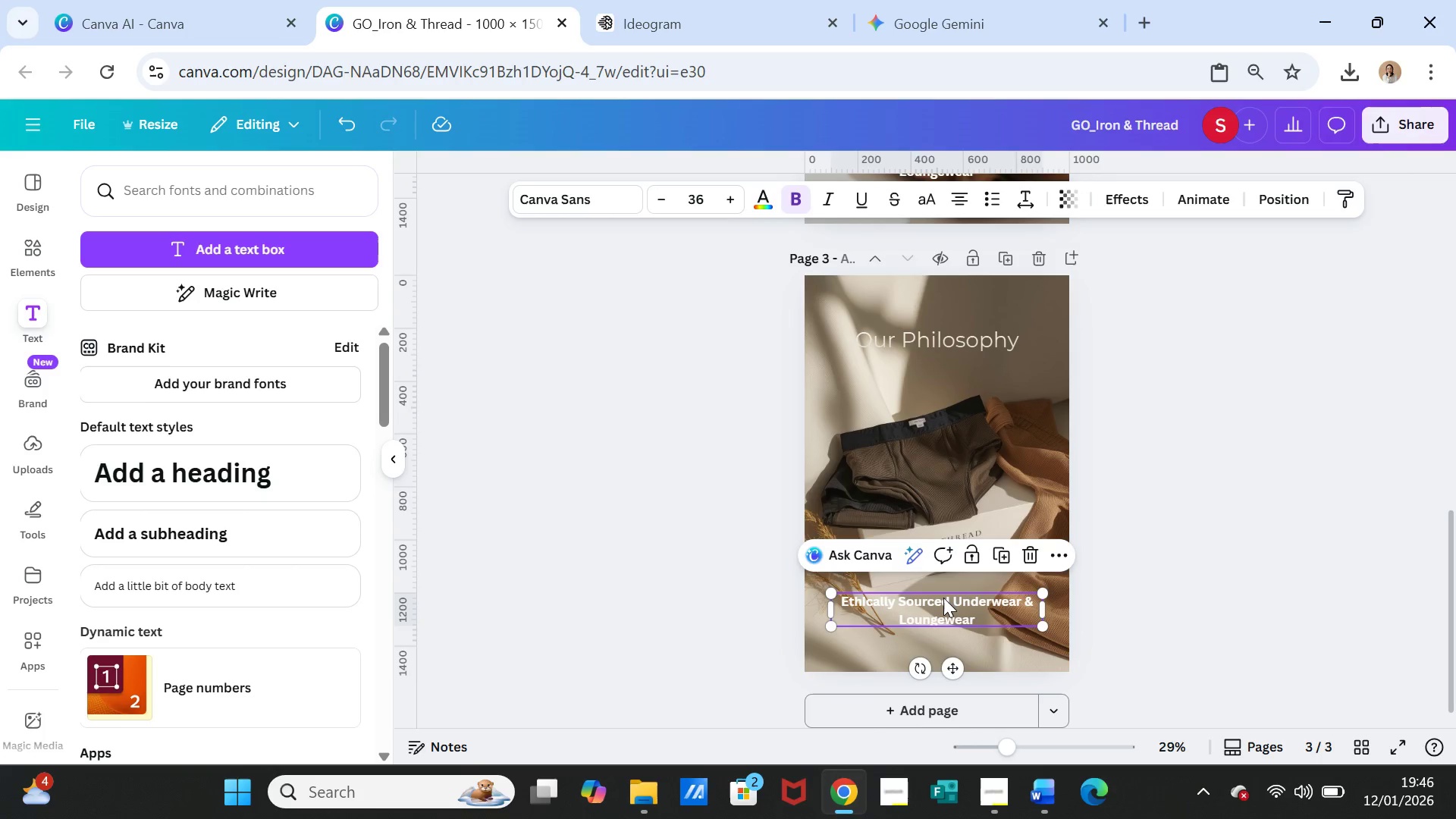 
double_click([943, 598])
 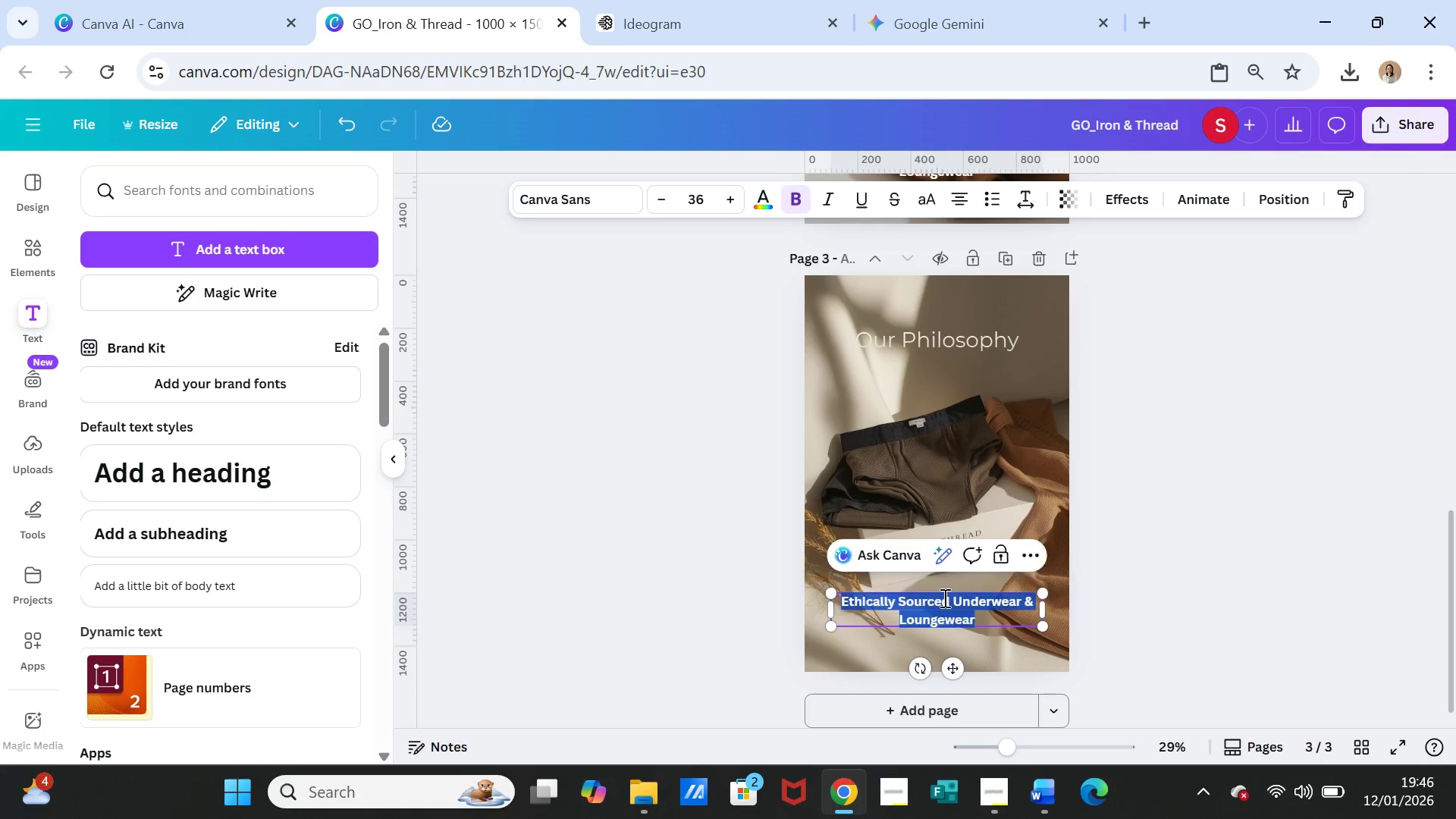 
triple_click([943, 598])
 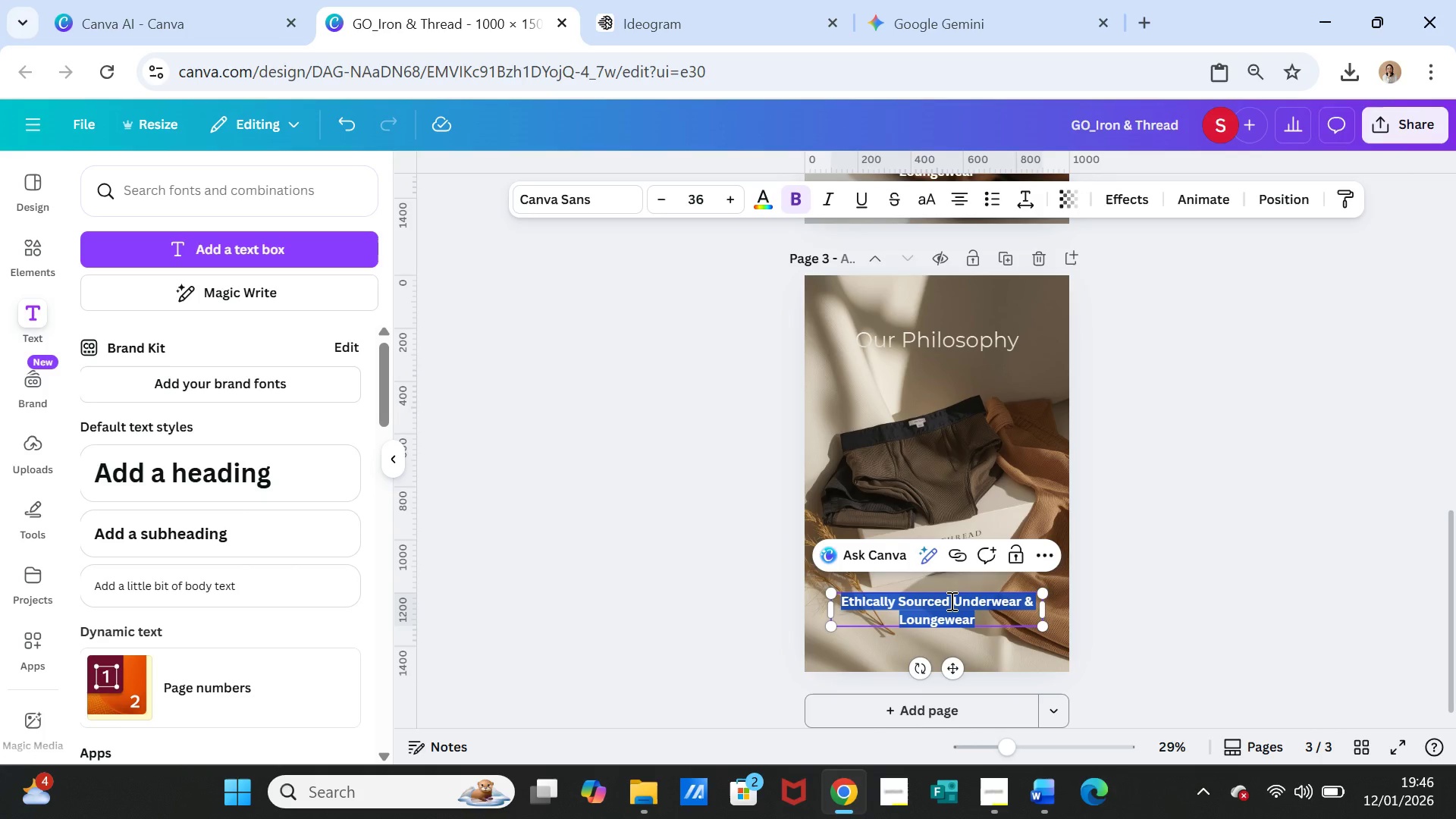 
key(Control+V)
 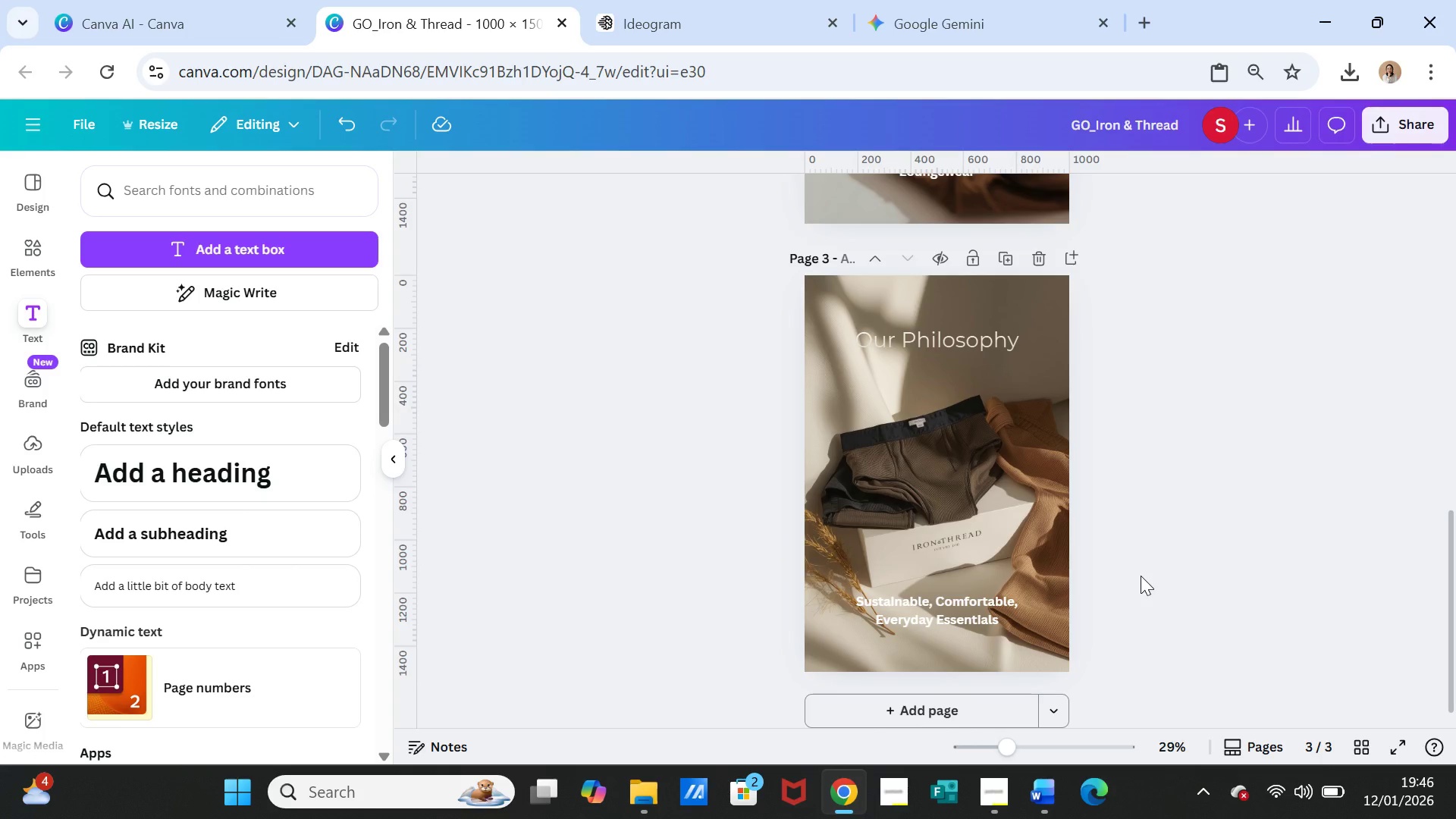 
wait(8.36)
 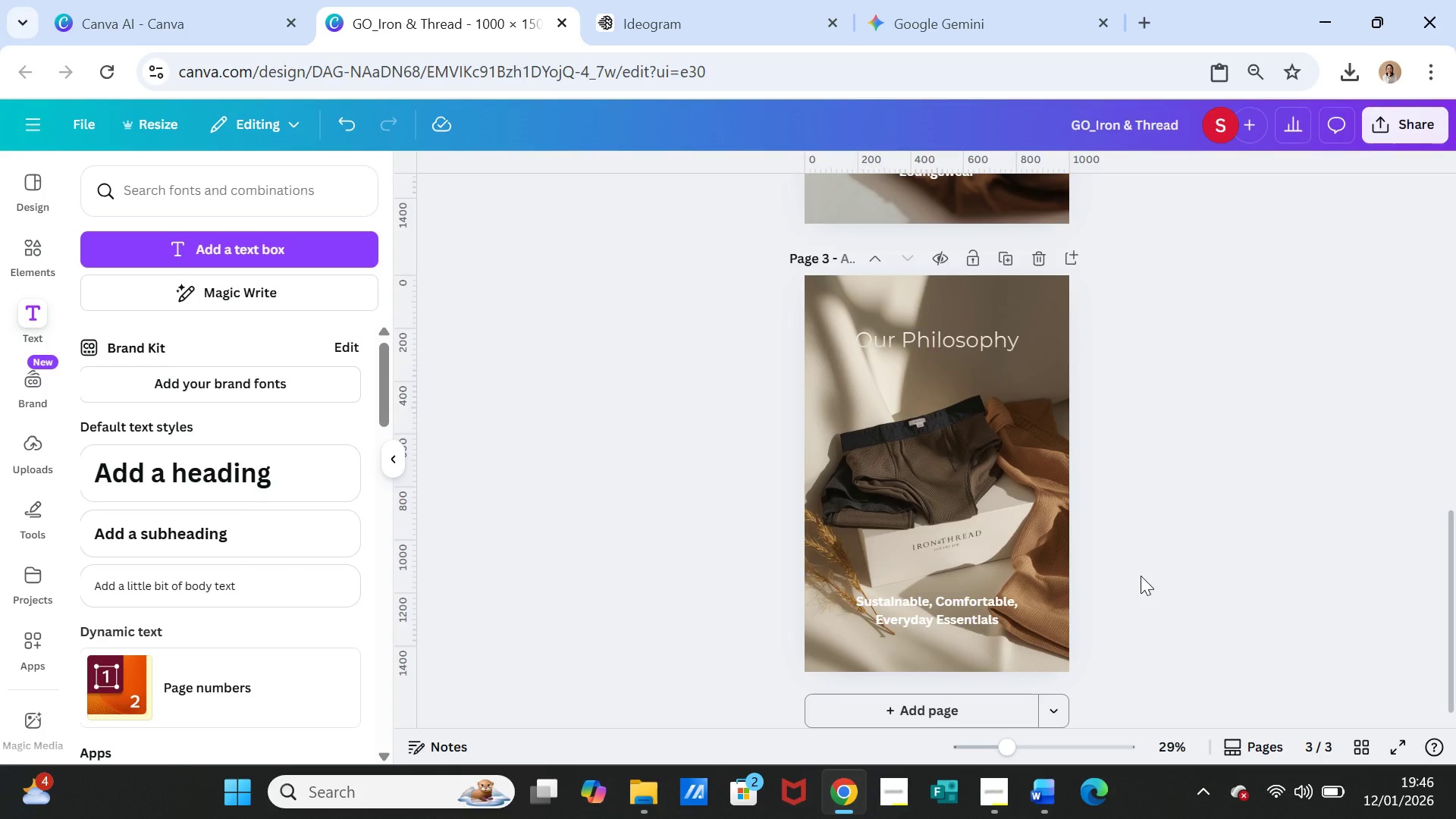 
key(Delete)
 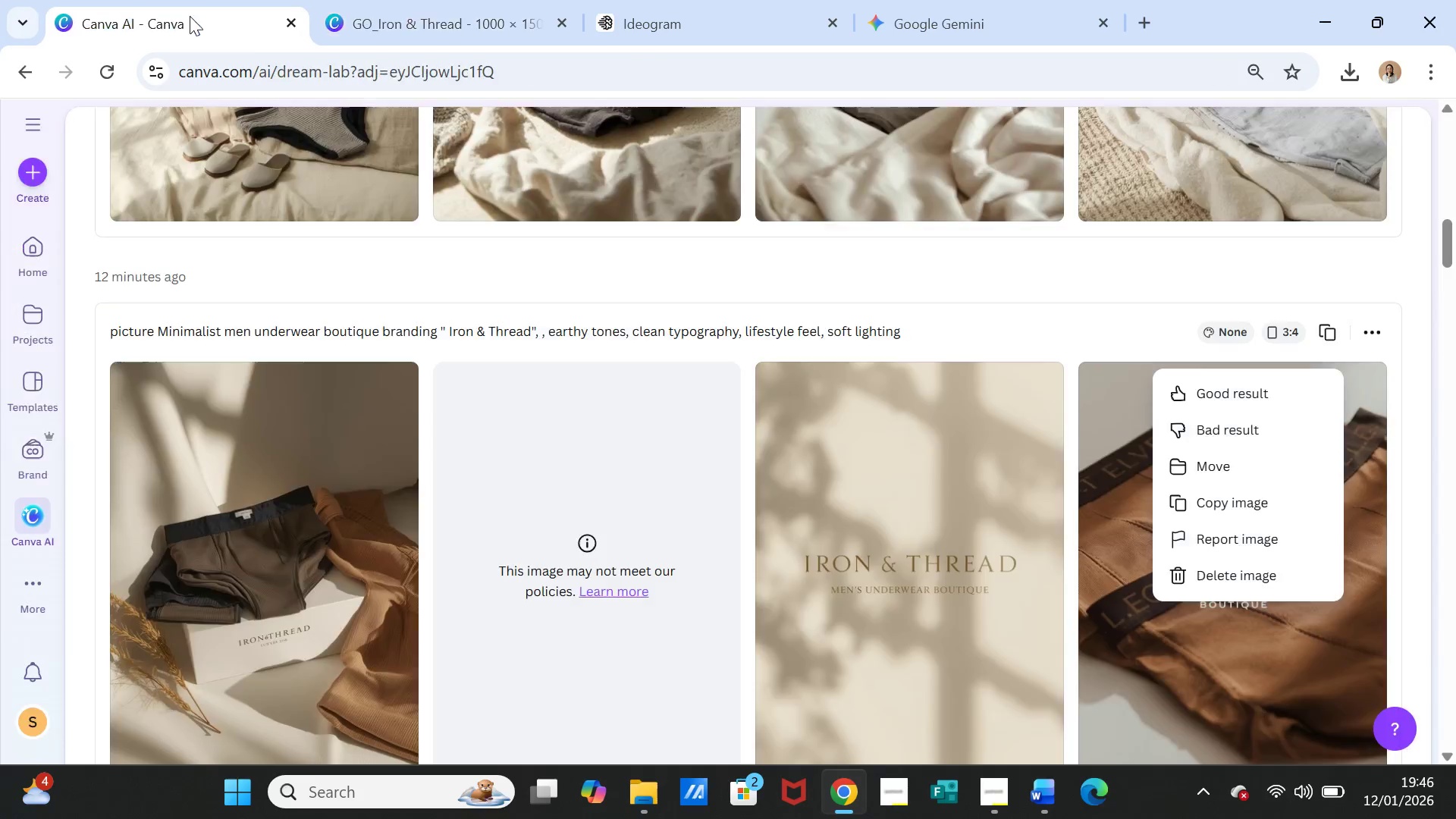 
scroll: coordinate [912, 570], scroll_direction: down, amount: 12.0
 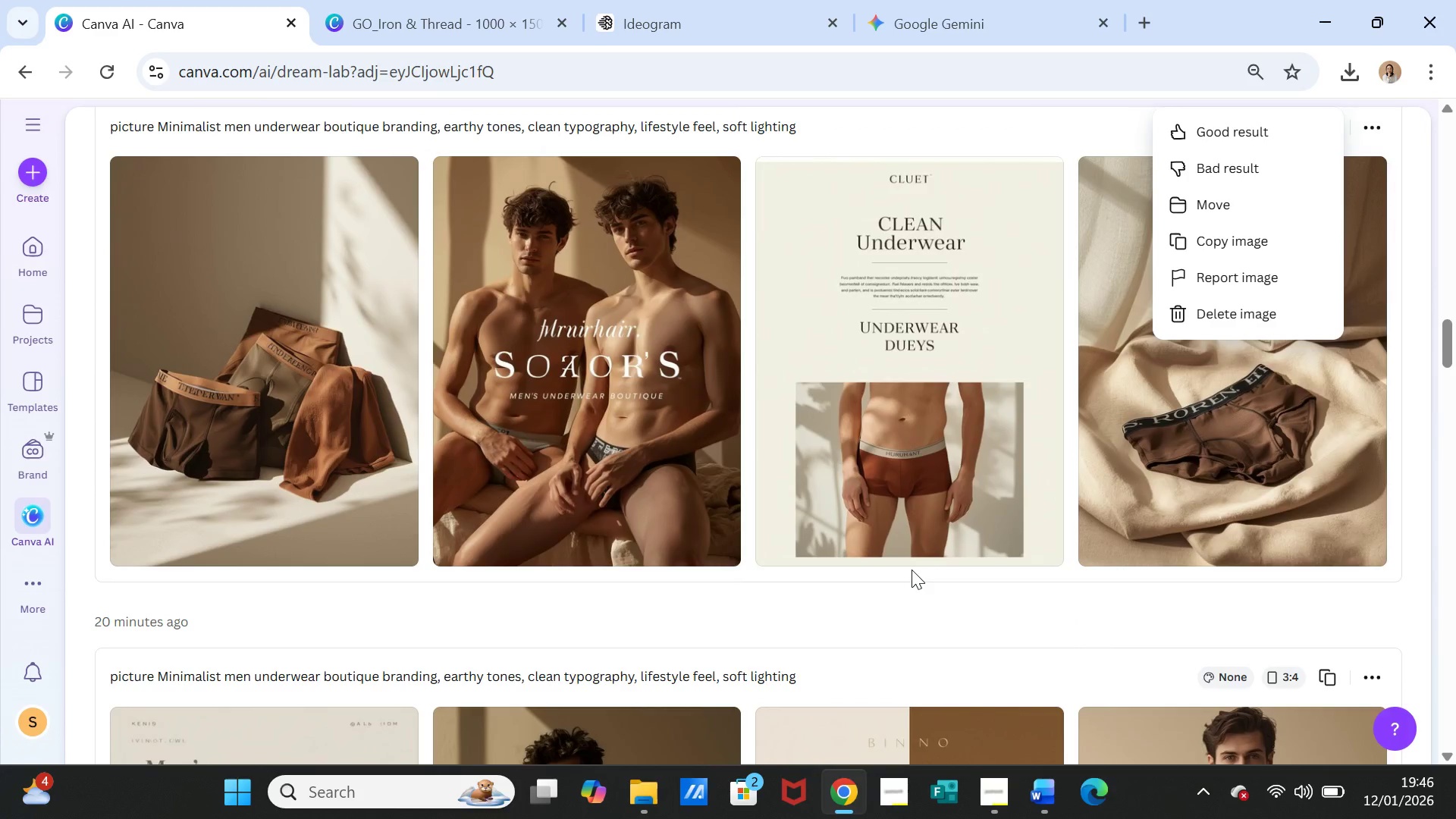 
scroll: coordinate [912, 570], scroll_direction: up, amount: 1.0
 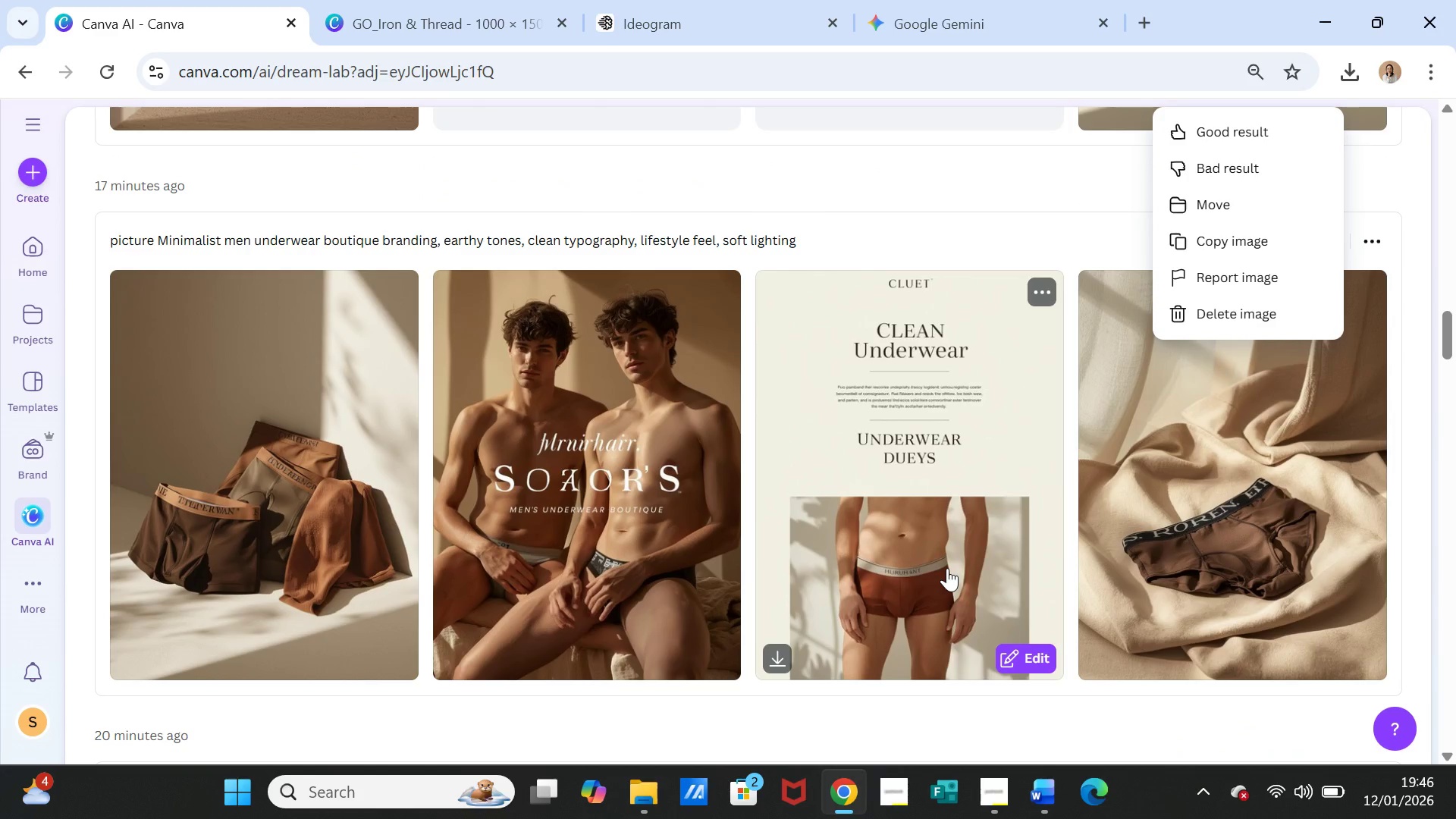 
scroll: coordinate [949, 566], scroll_direction: down, amount: 5.0
 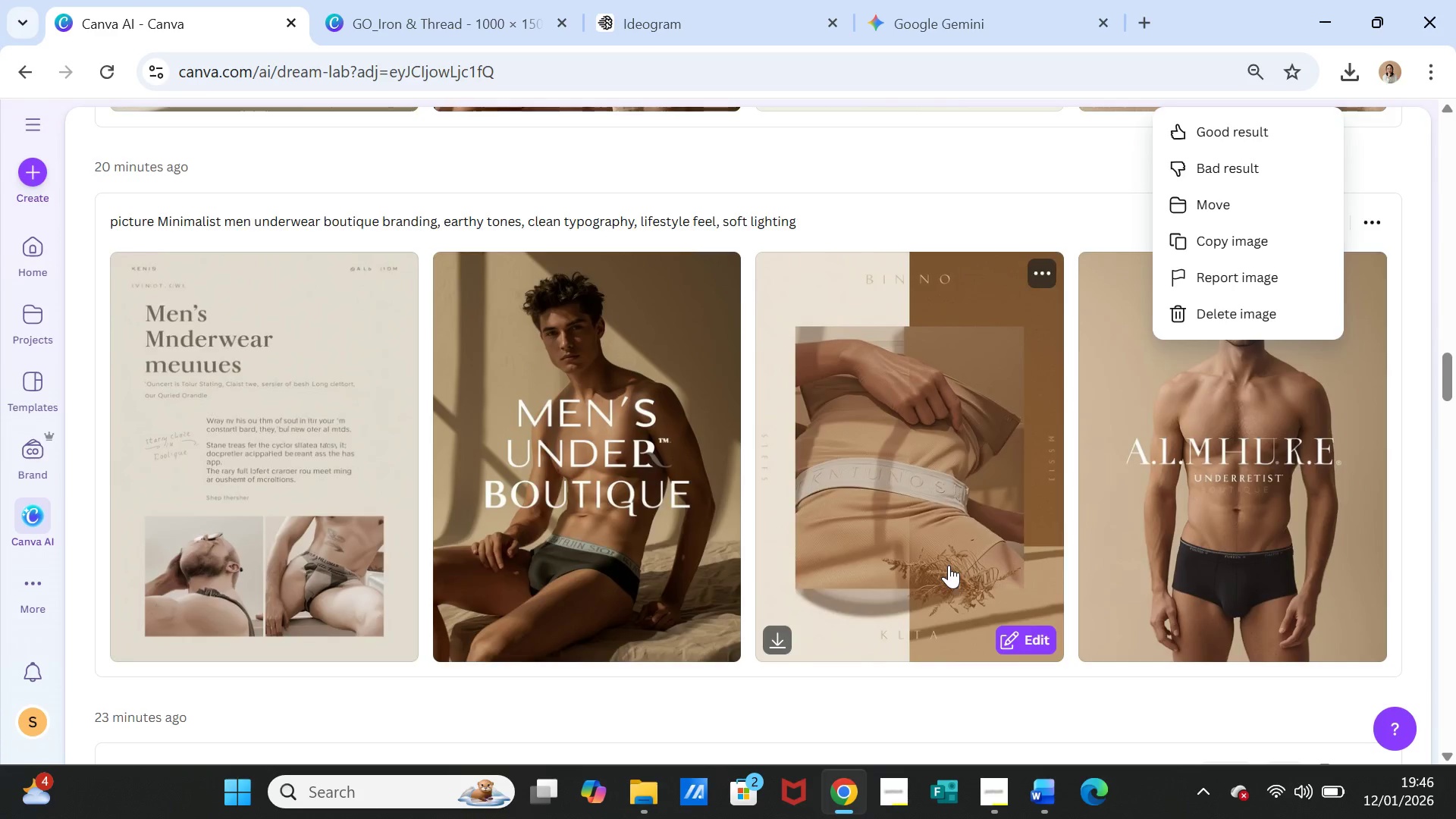 
scroll: coordinate [949, 565], scroll_direction: up, amount: 1.0
 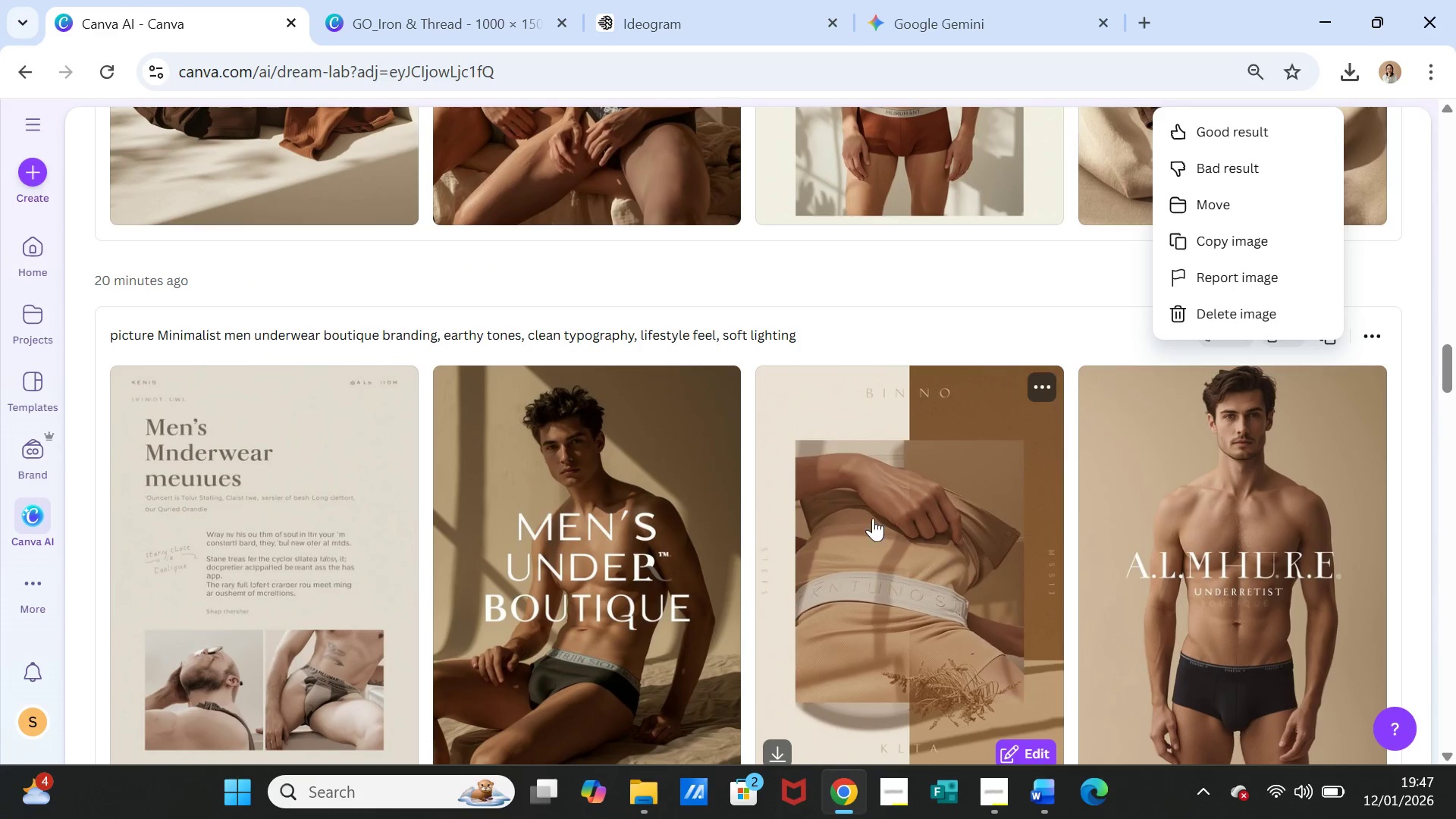 
left_click([711, 387])
 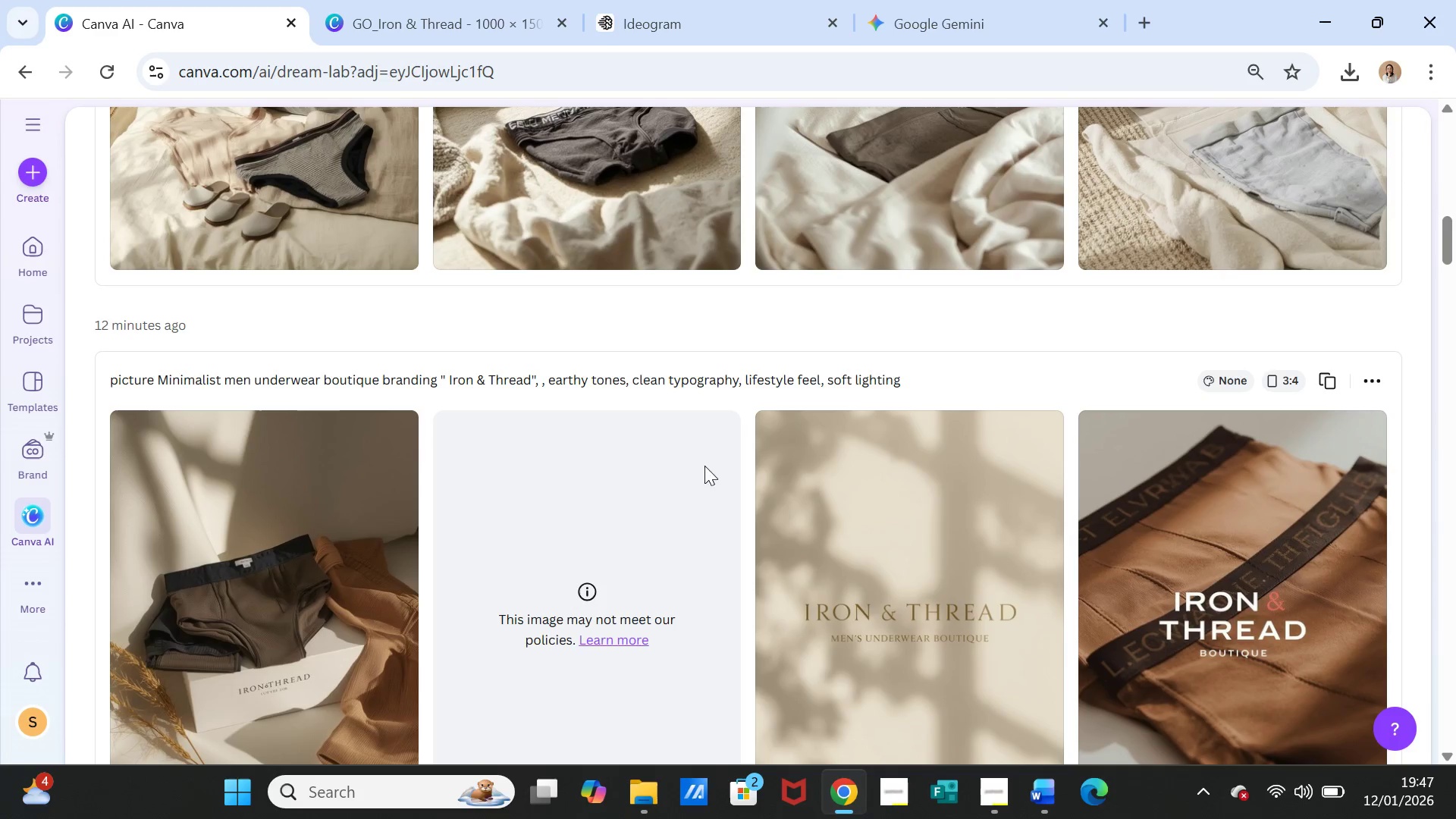 
scroll: coordinate [708, 515], scroll_direction: down, amount: 14.0
 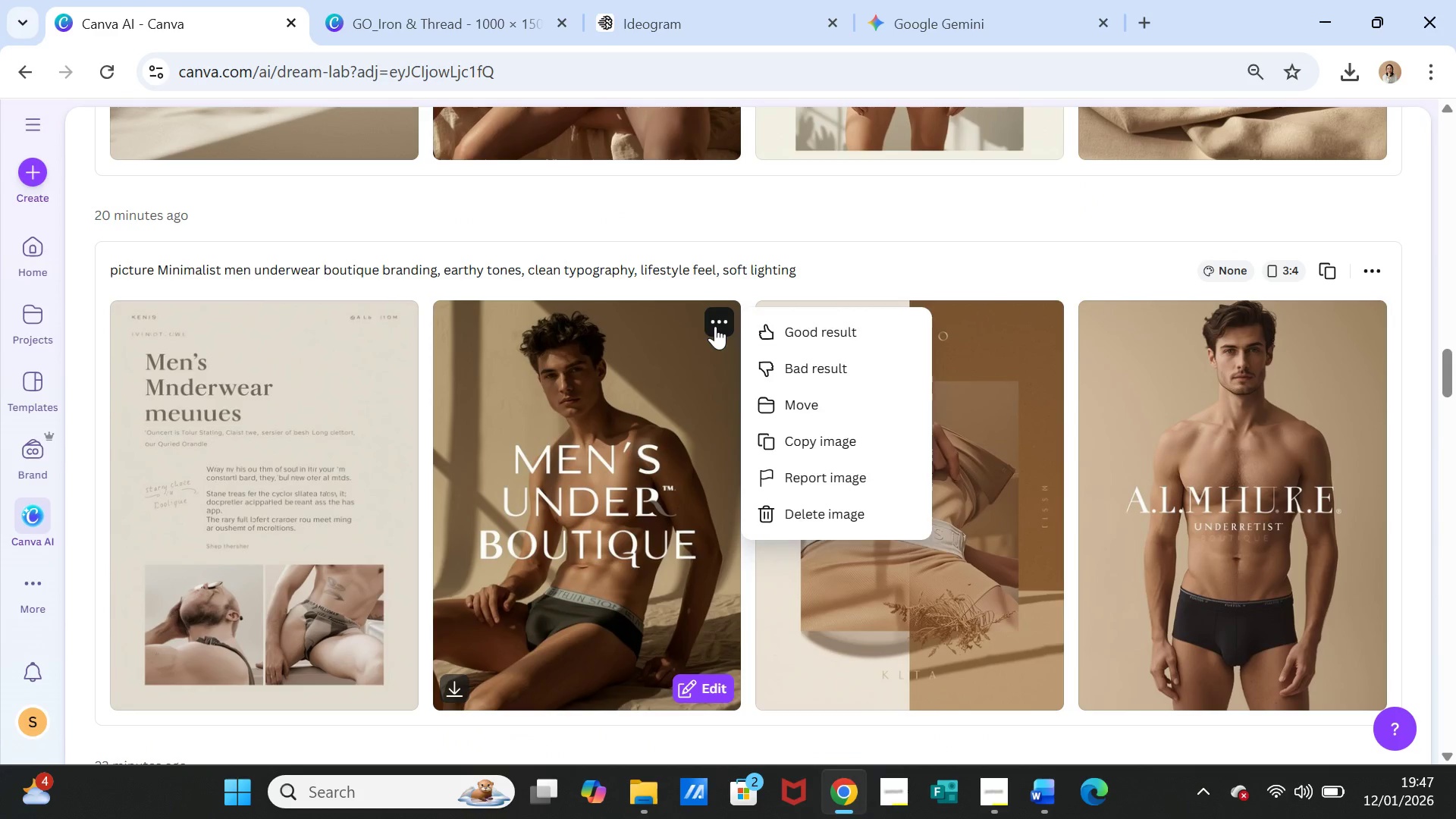 
left_click([715, 326])
 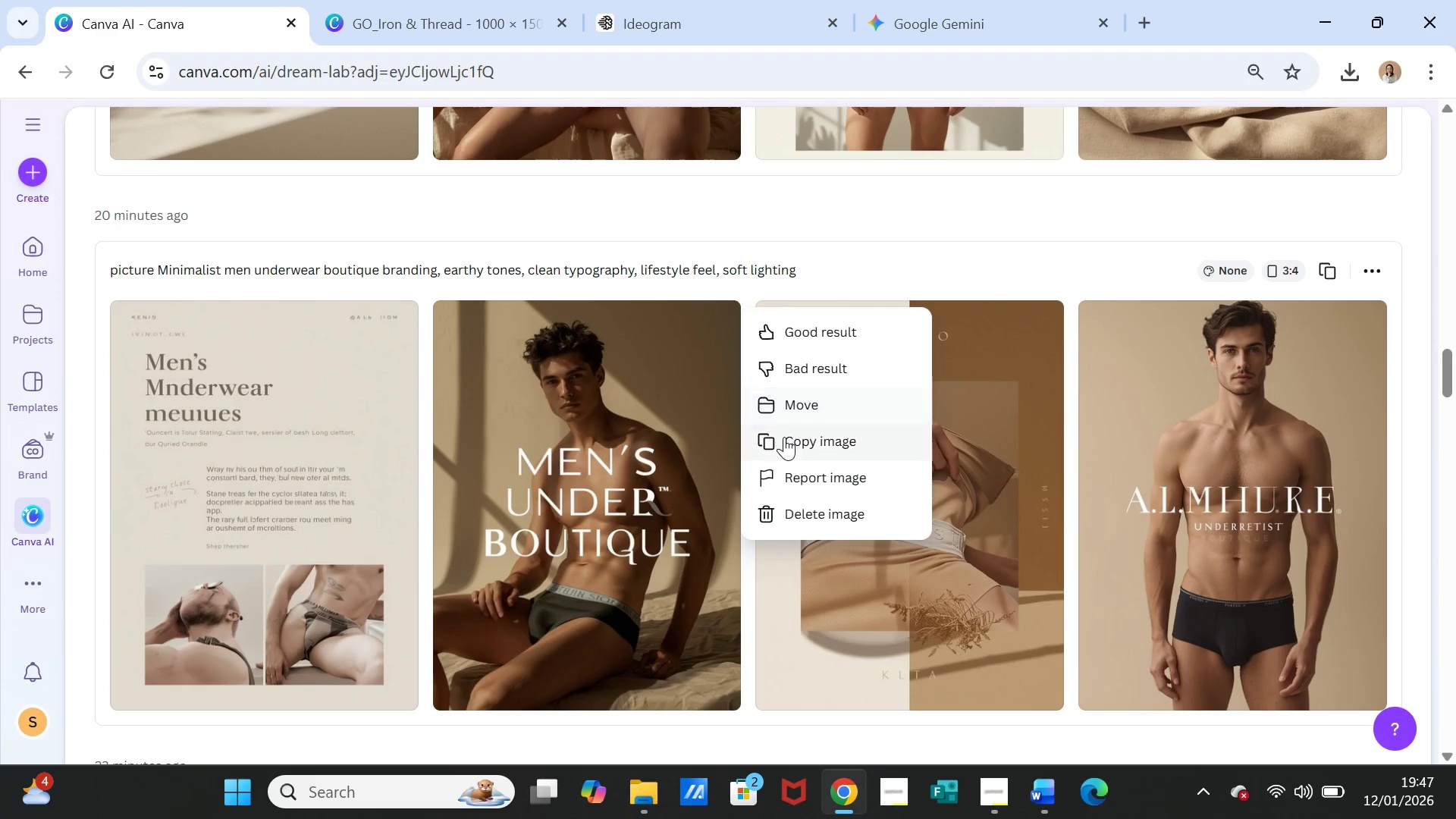 
left_click([785, 438])
 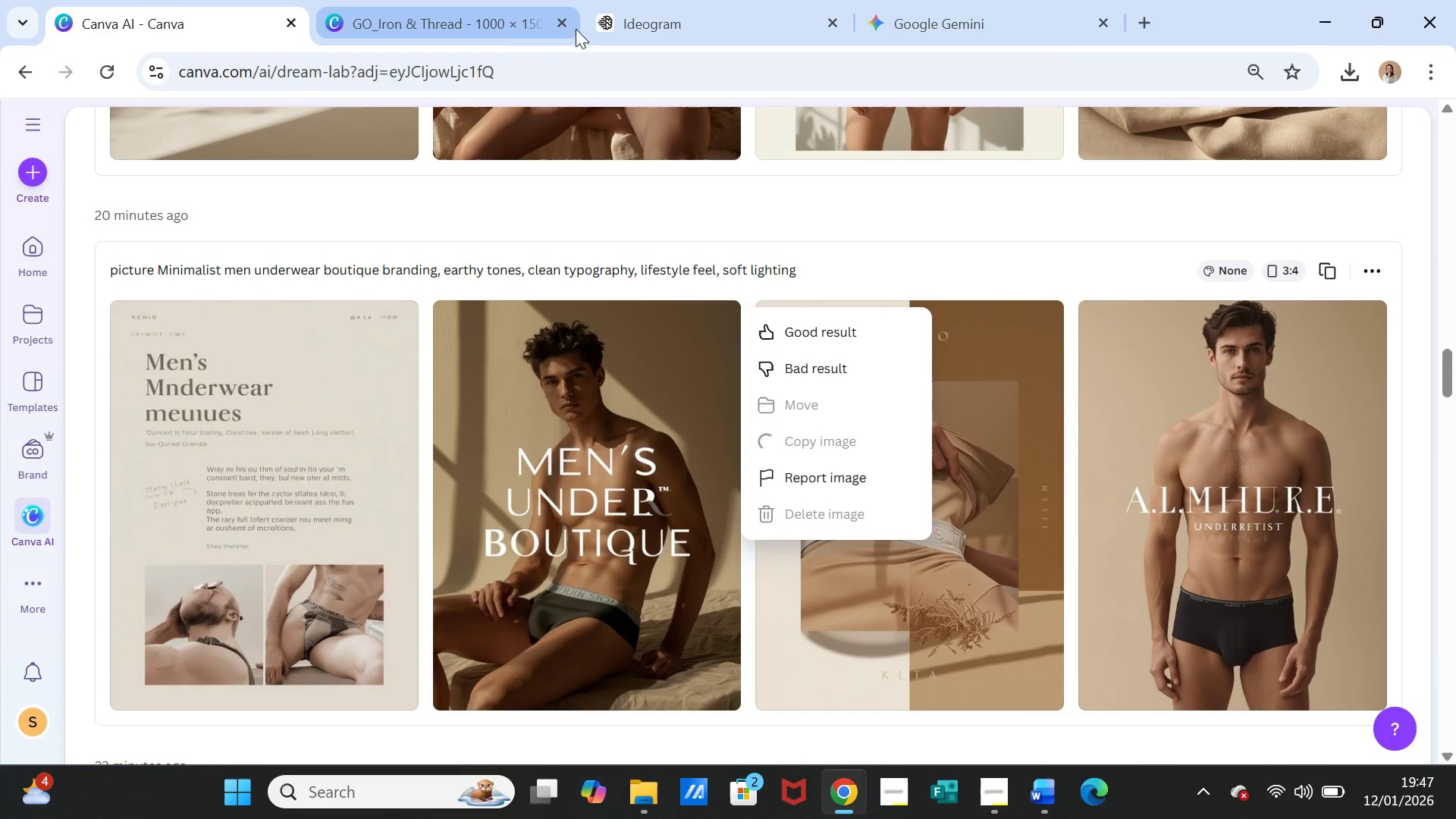 
left_click([496, 27])
 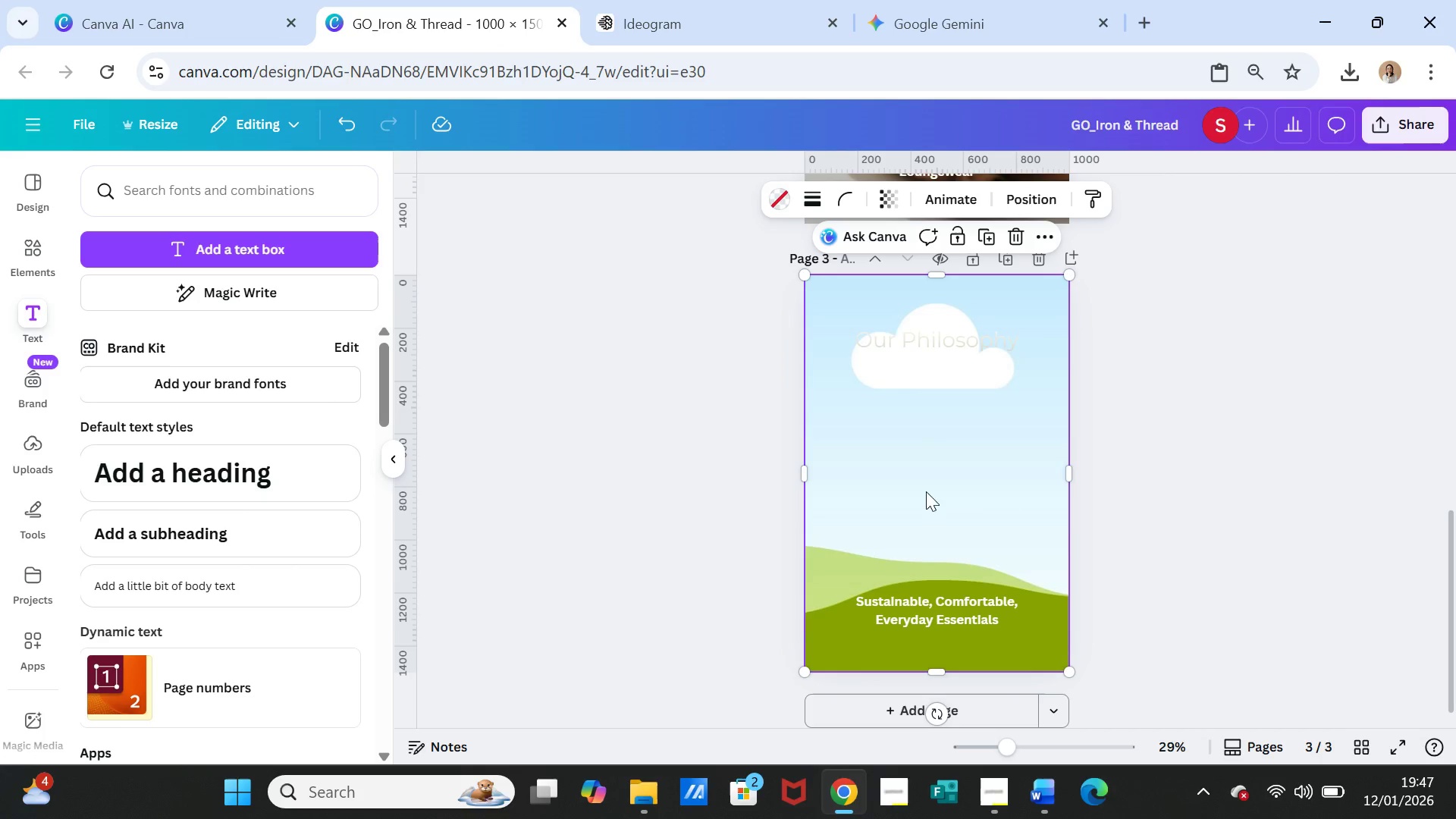 
left_click([917, 488])
 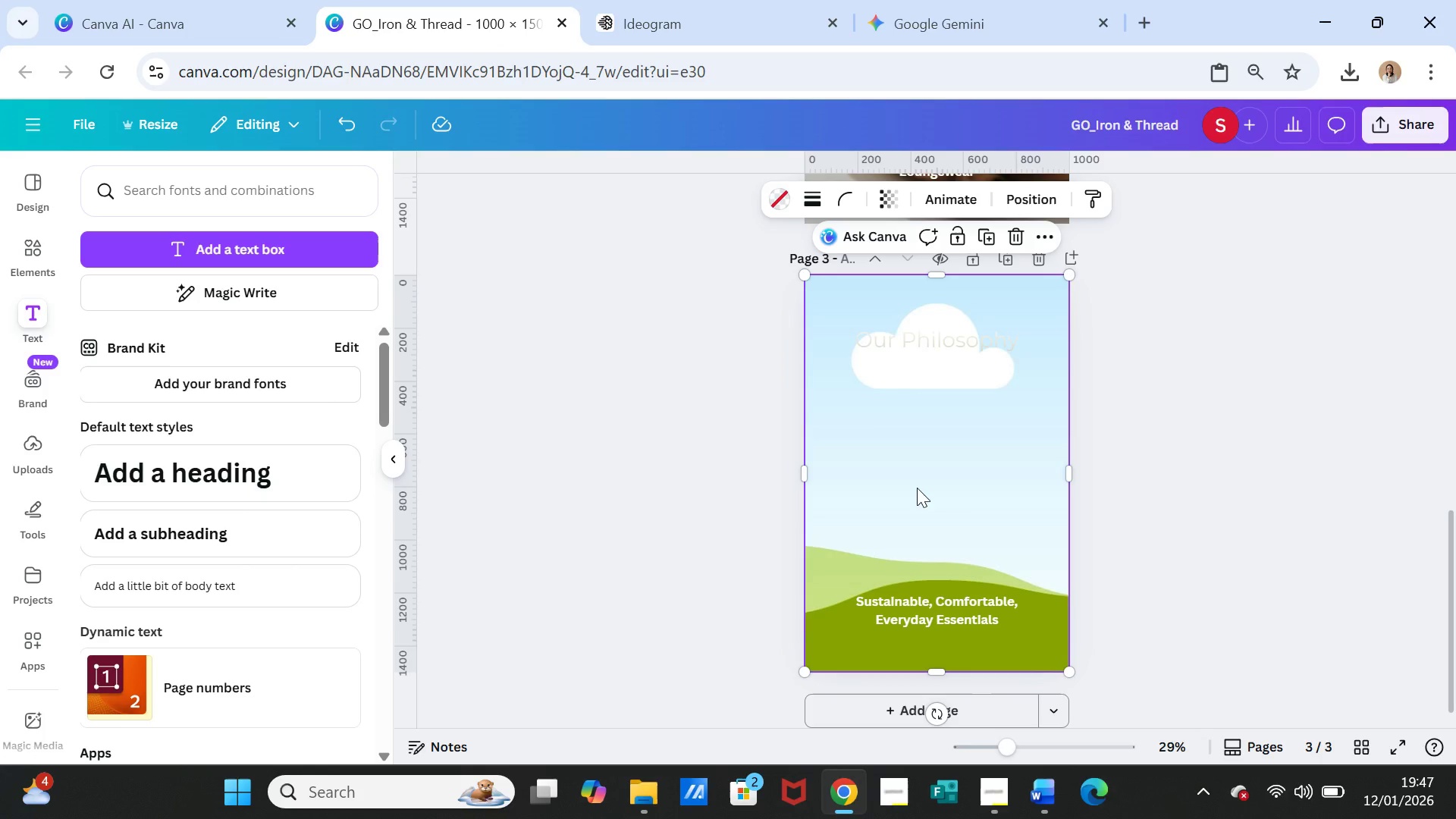 
right_click([917, 488])
 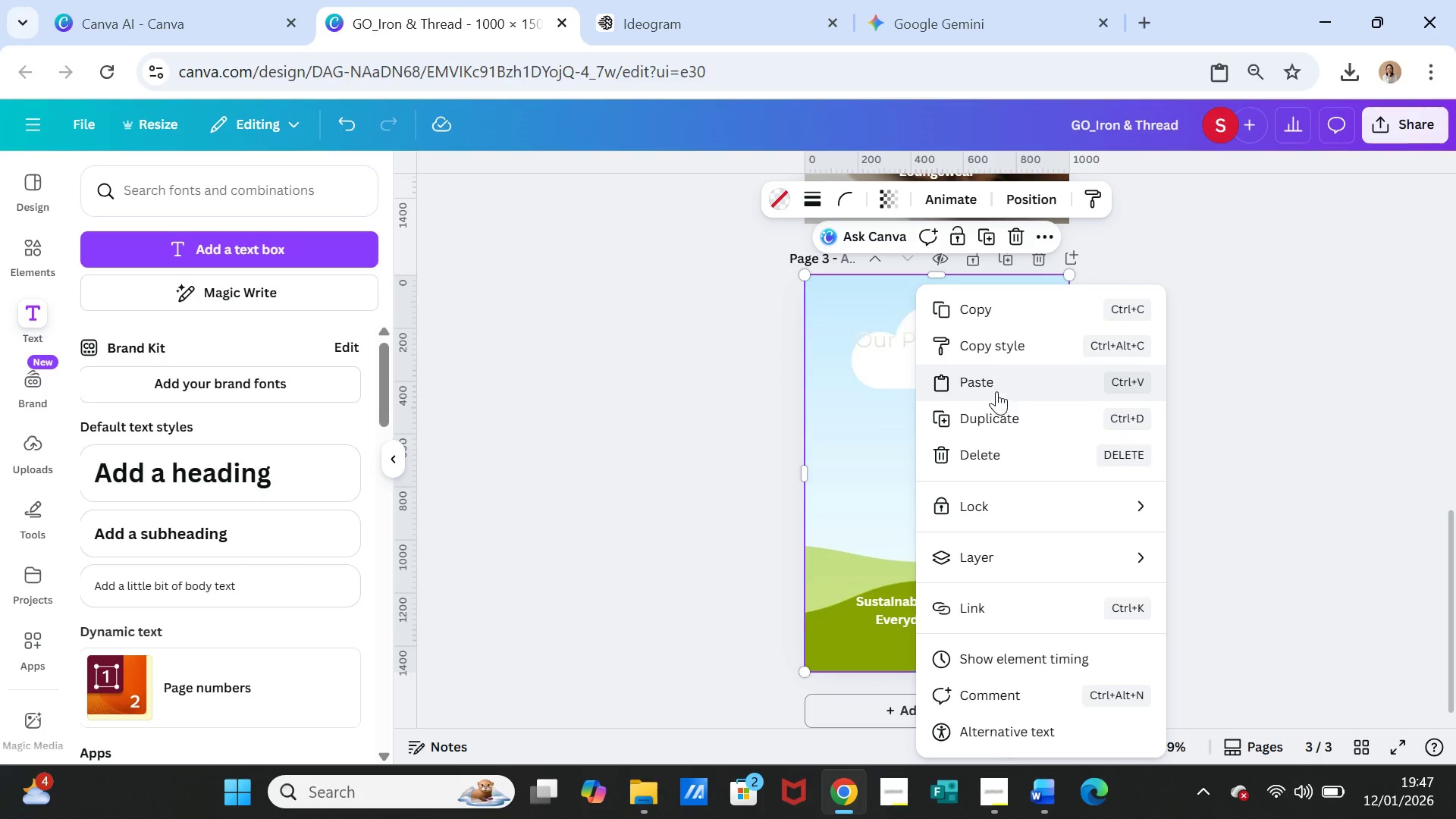 
left_click([994, 383])
 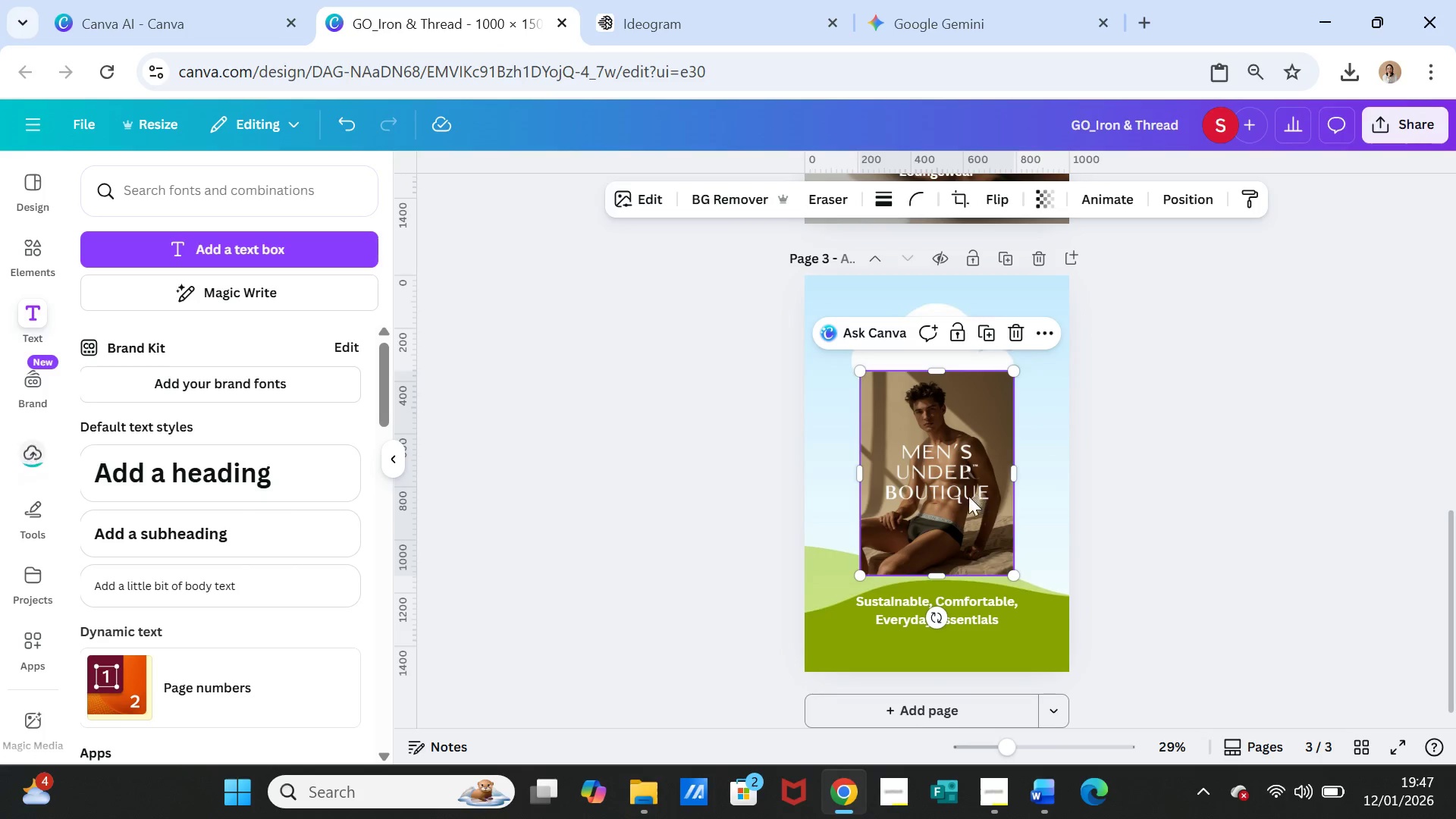 
left_click_drag(start_coordinate=[957, 497], to_coordinate=[957, 489])
 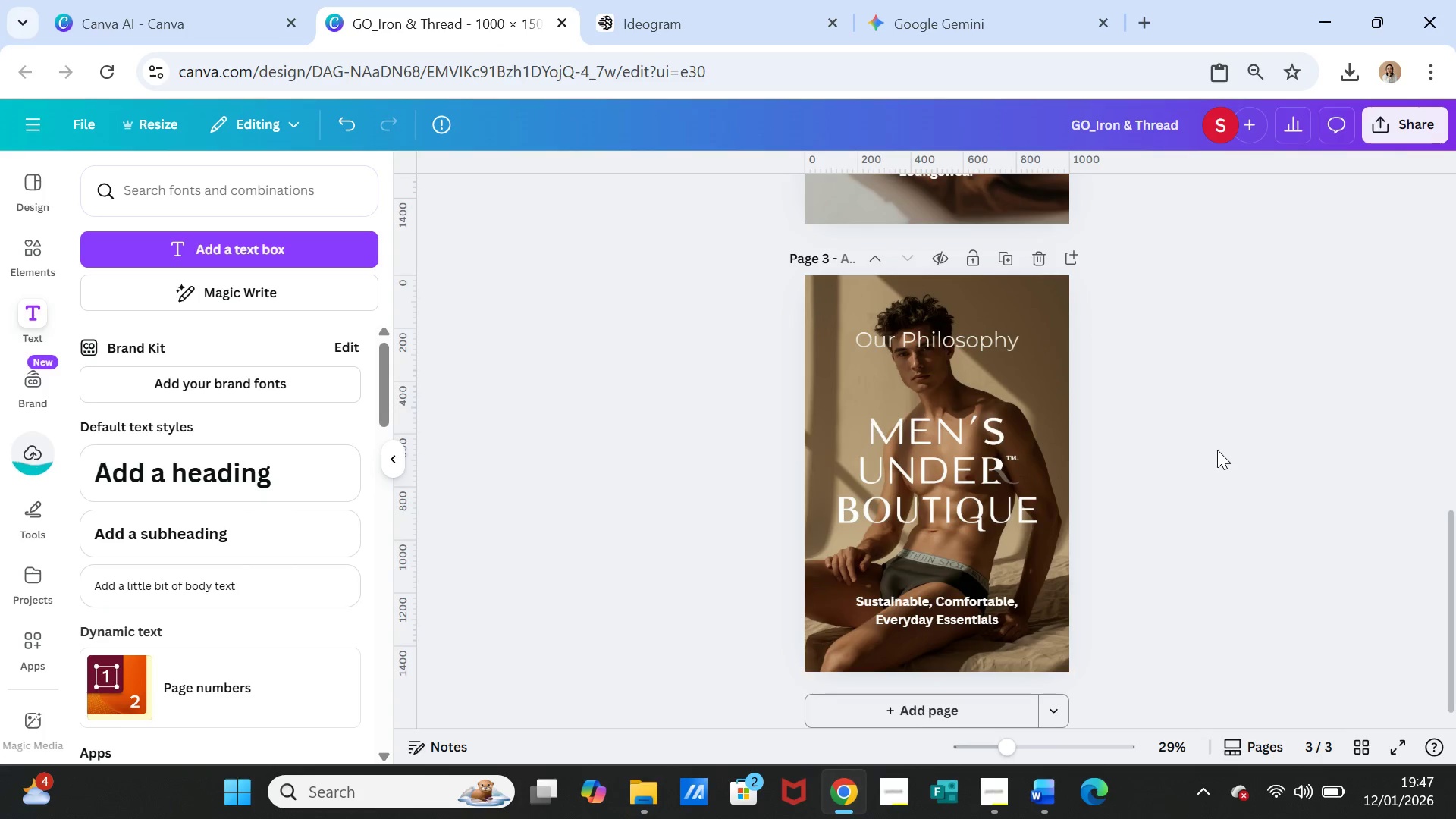 
left_click([1217, 450])
 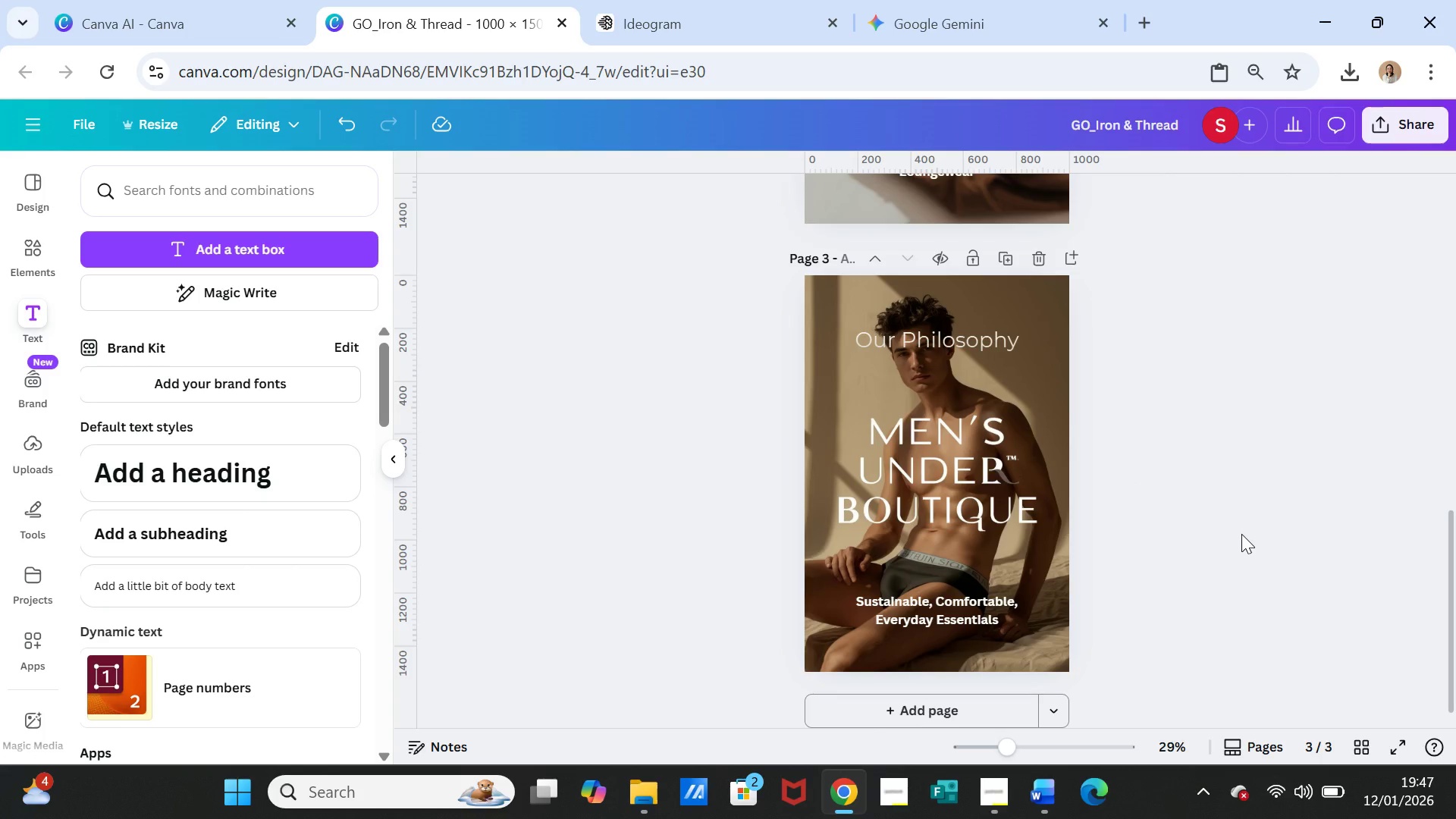 
wait(10.0)
 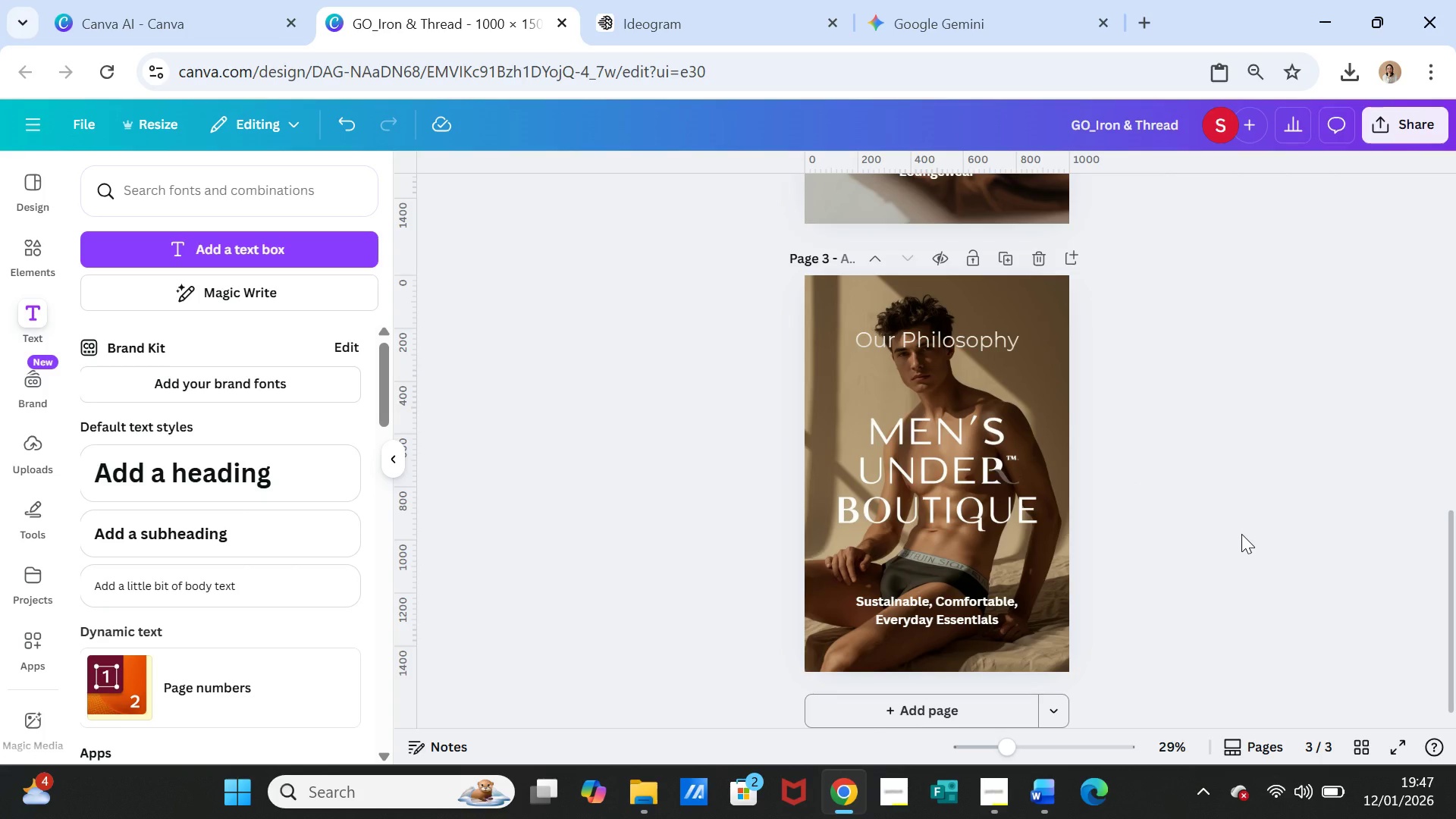 
left_click([961, 495])
 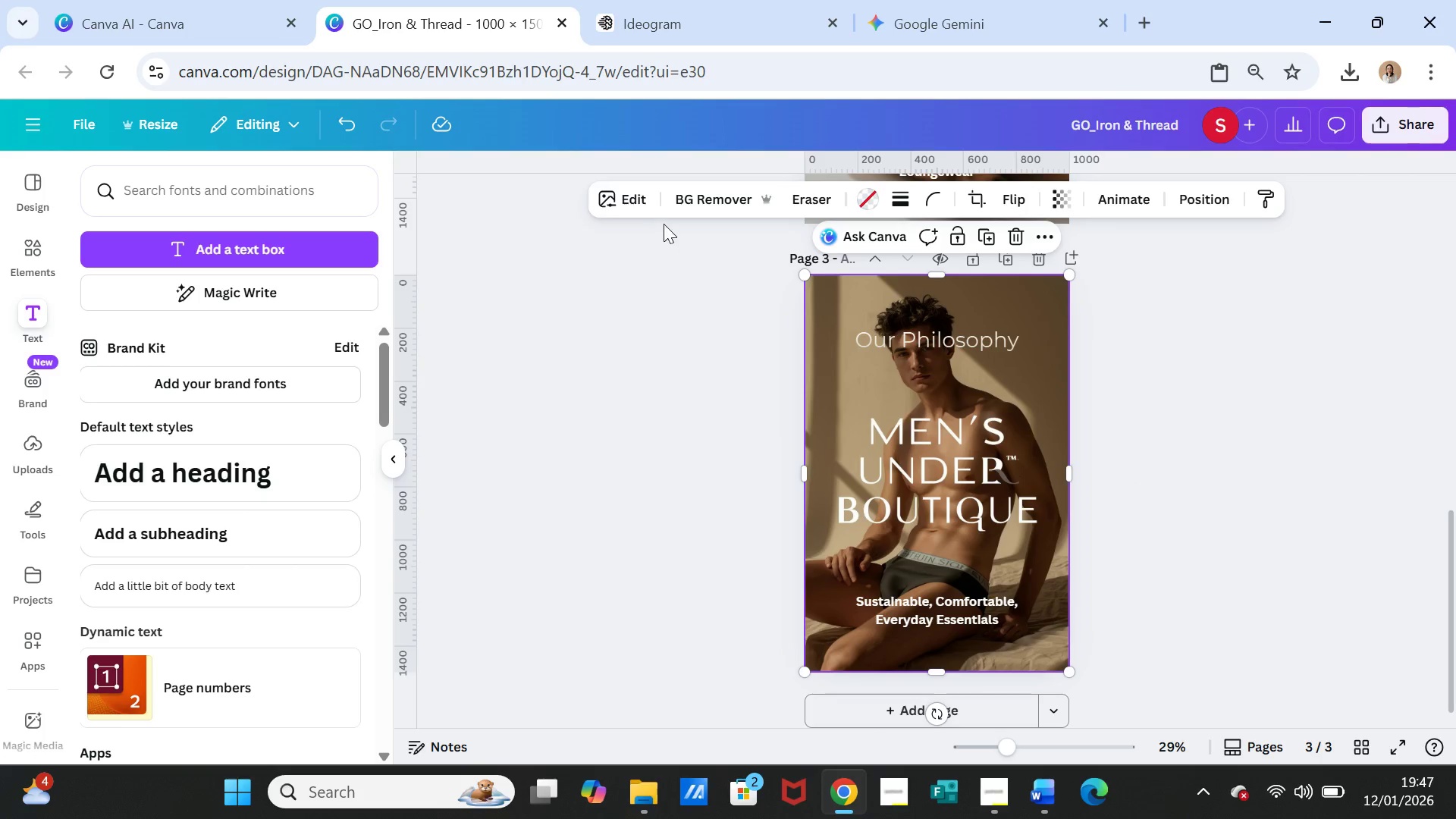 
left_click([617, 190])
 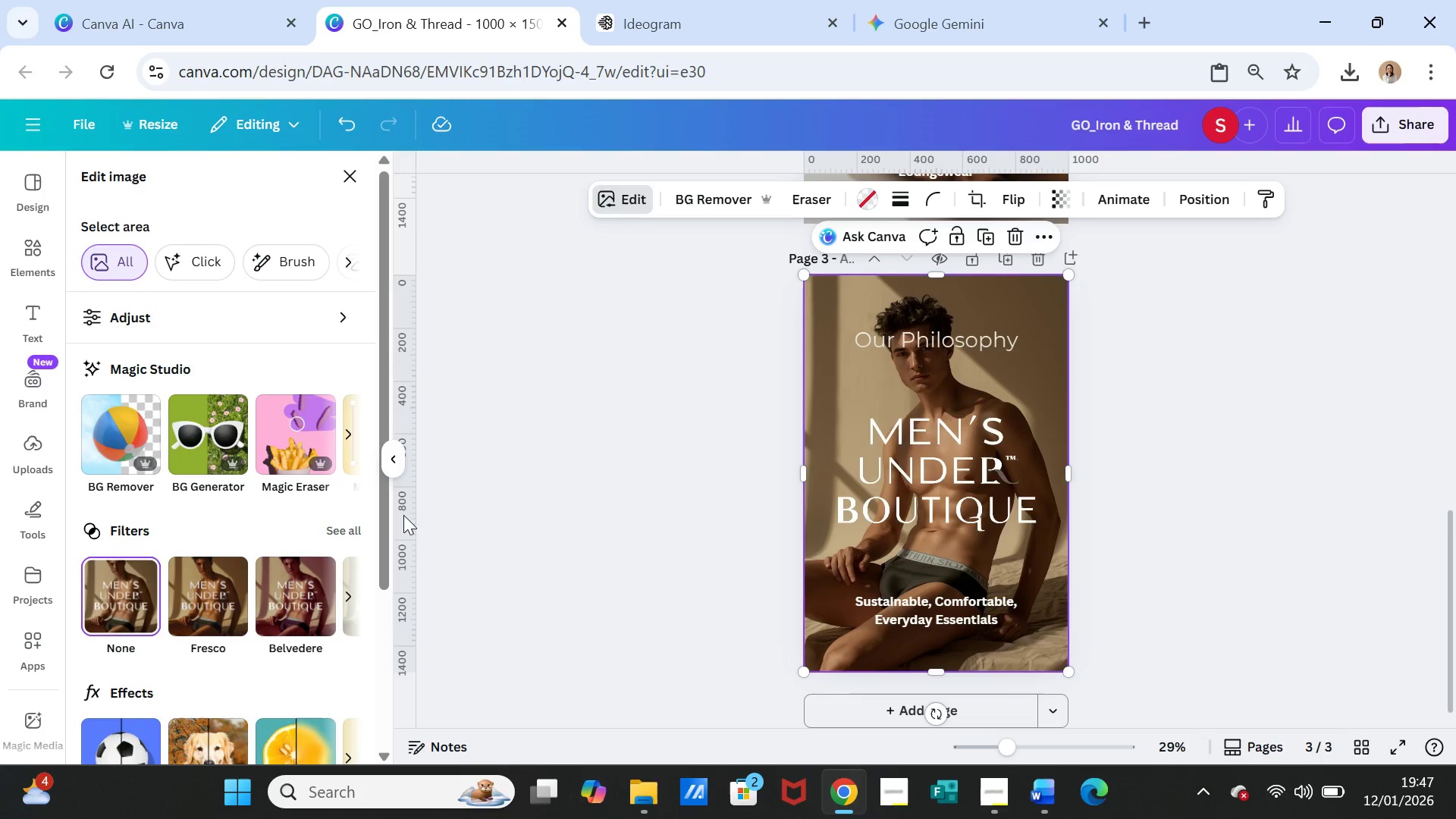 
left_click([295, 445])
 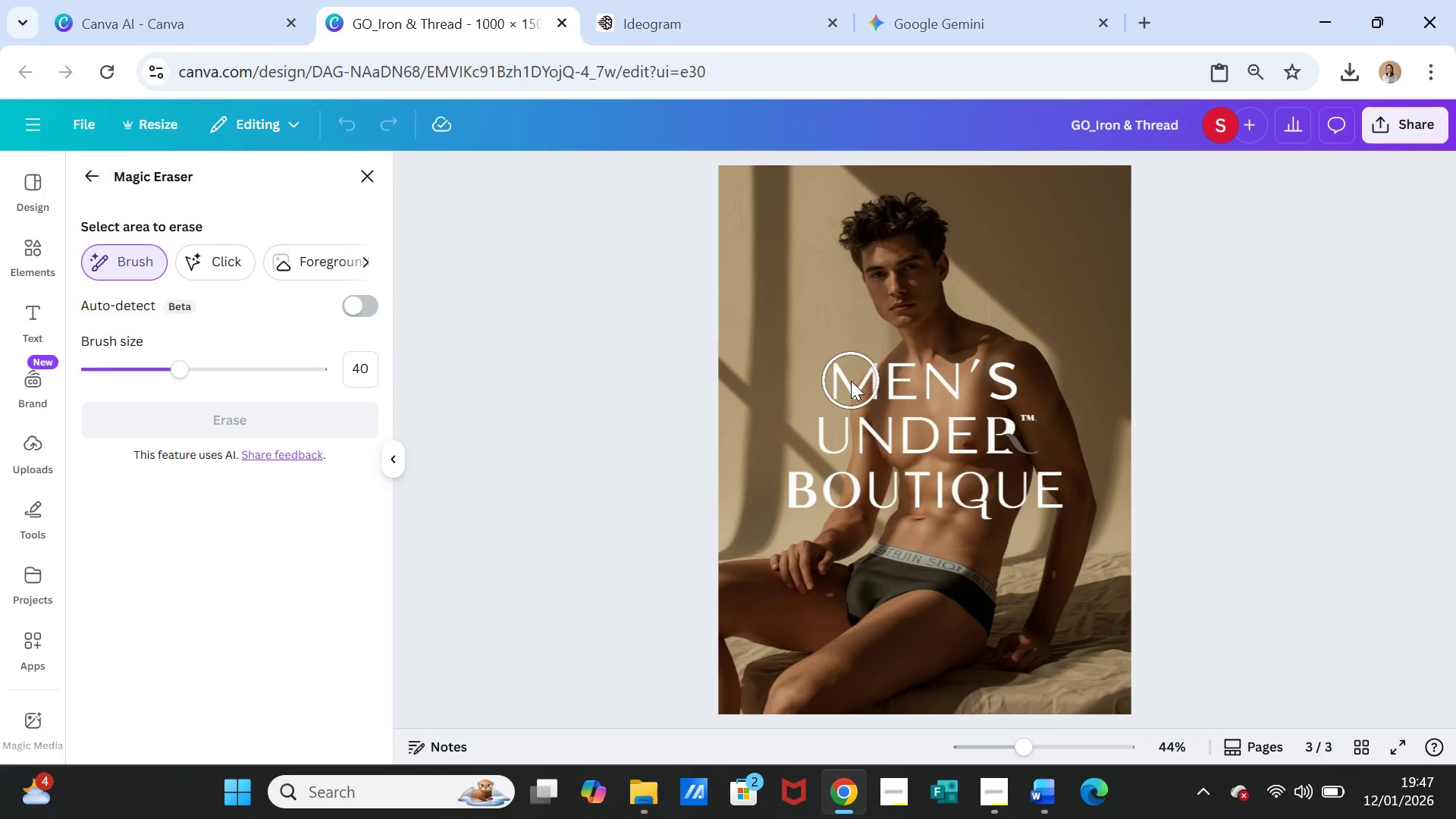 
left_click_drag(start_coordinate=[851, 381], to_coordinate=[1028, 381])
 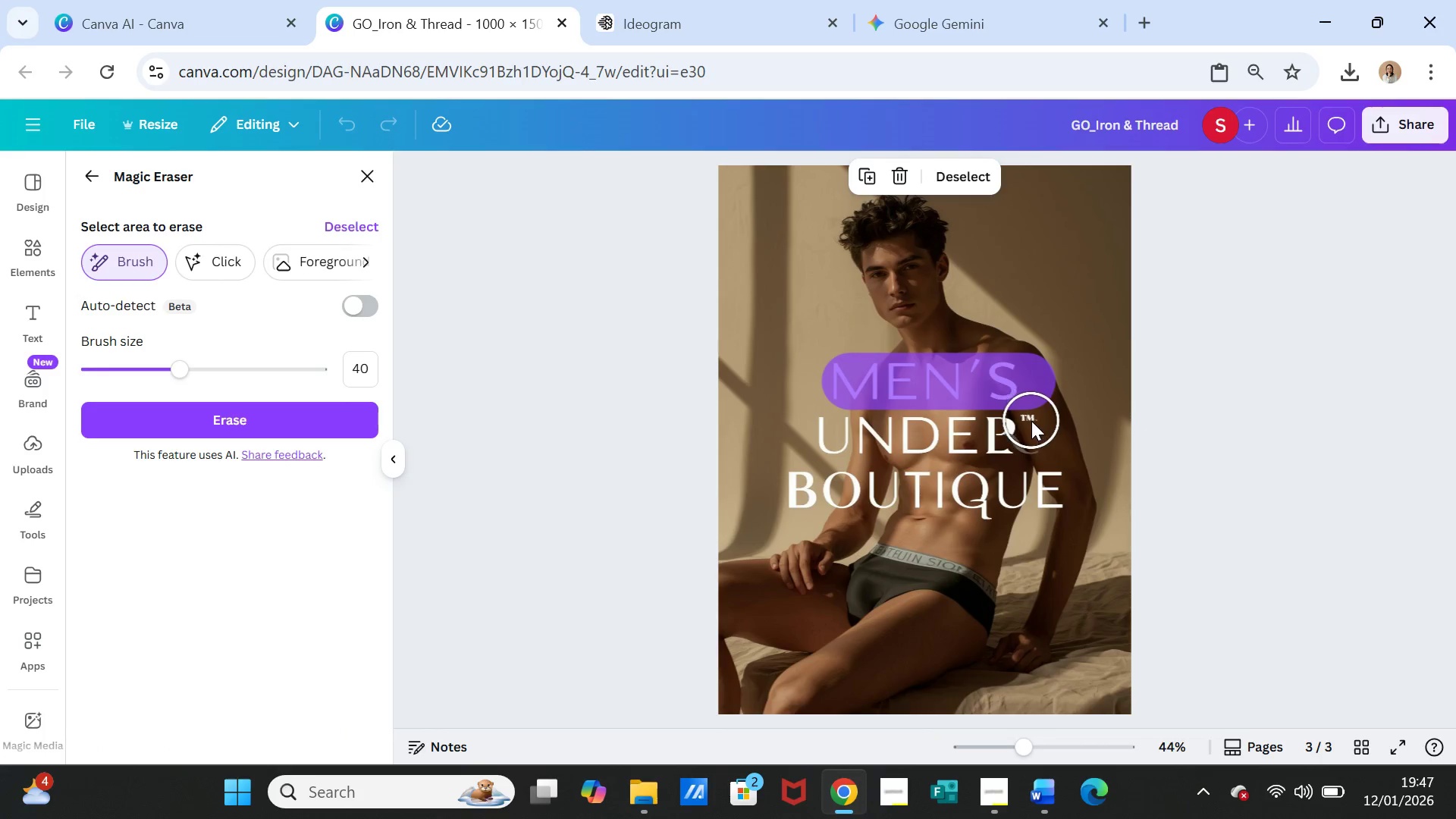 
left_click_drag(start_coordinate=[1031, 421], to_coordinate=[830, 430])
 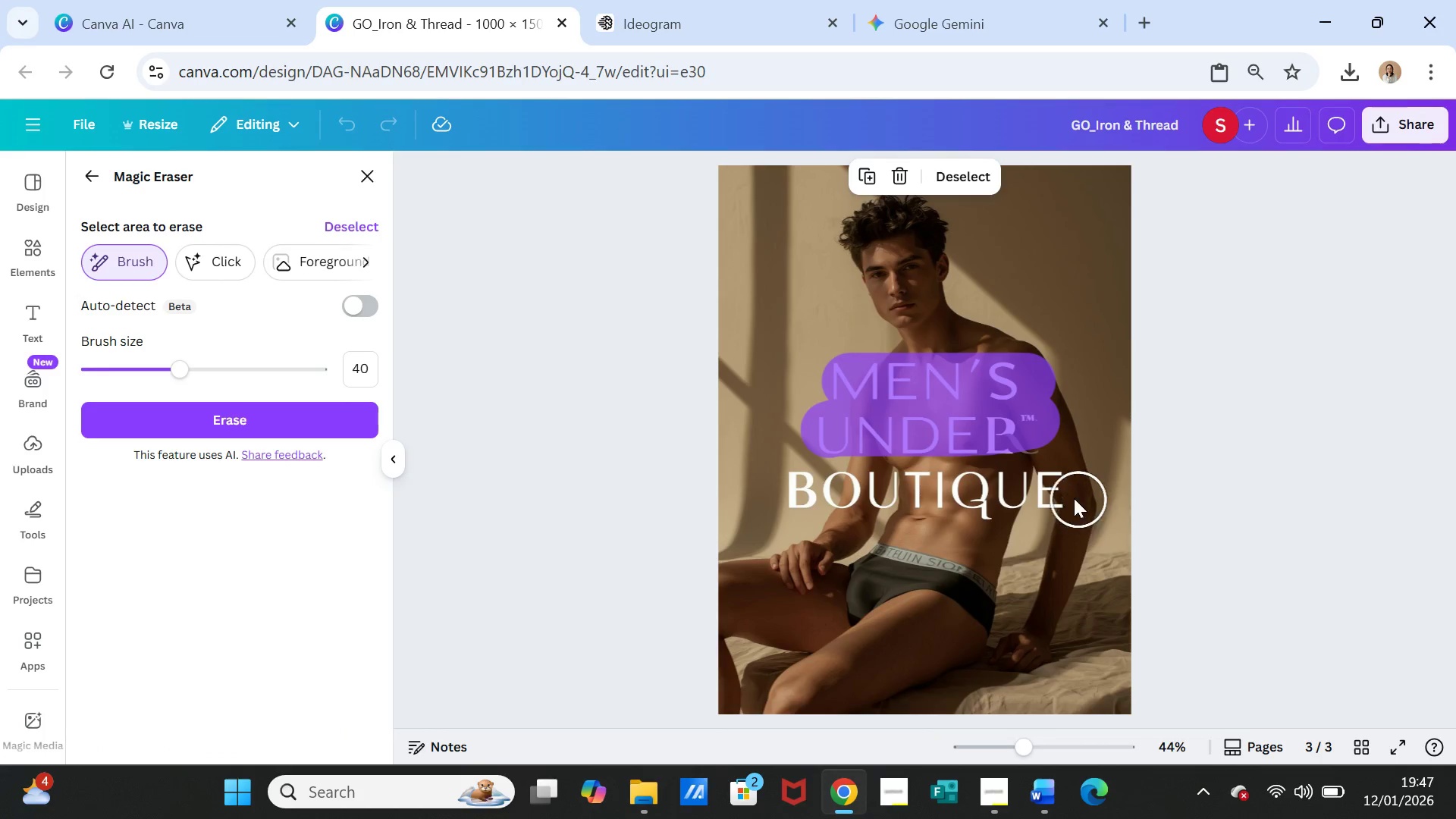 
left_click_drag(start_coordinate=[1063, 491], to_coordinate=[799, 488])
 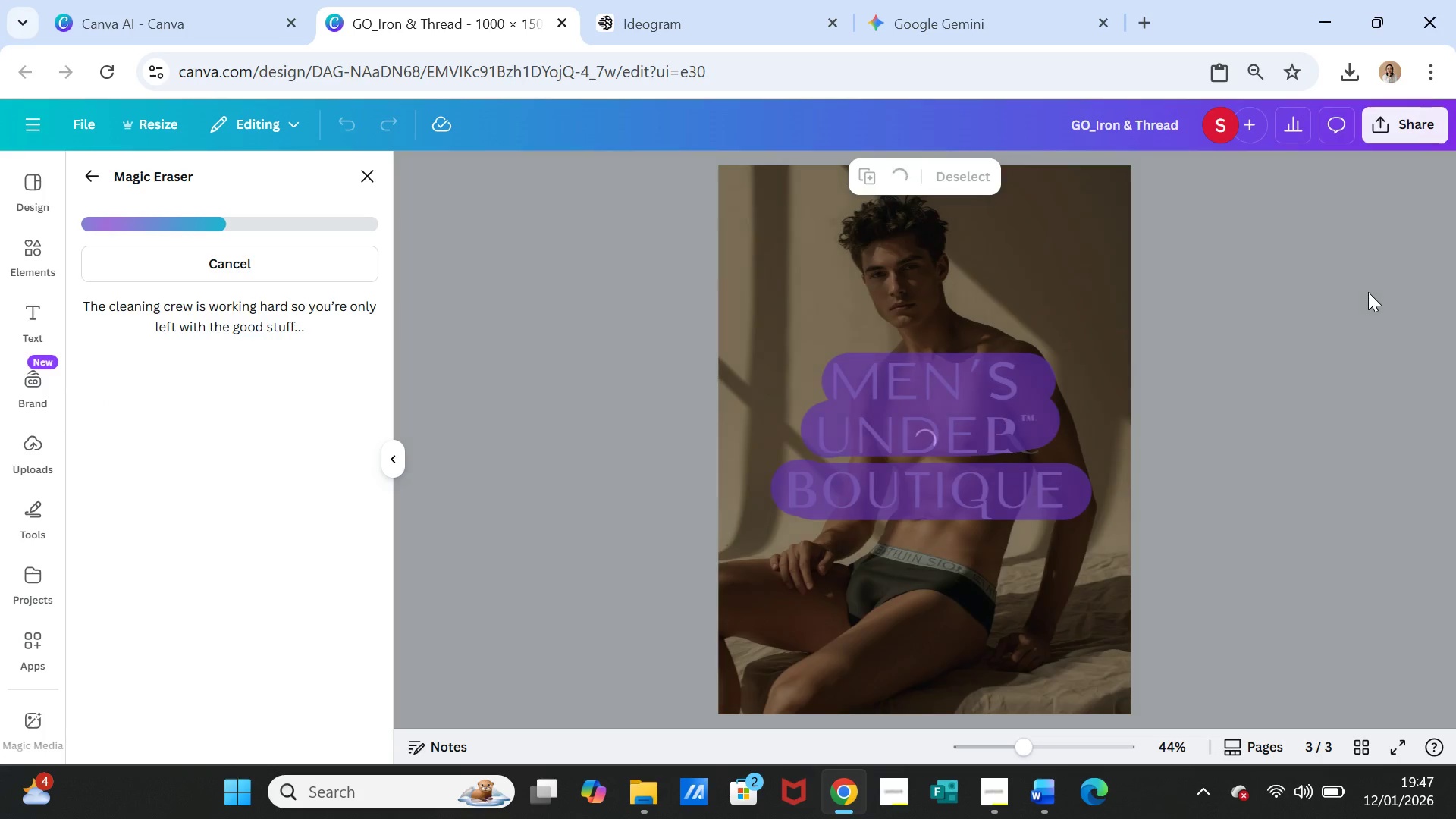 
wait(14.2)
 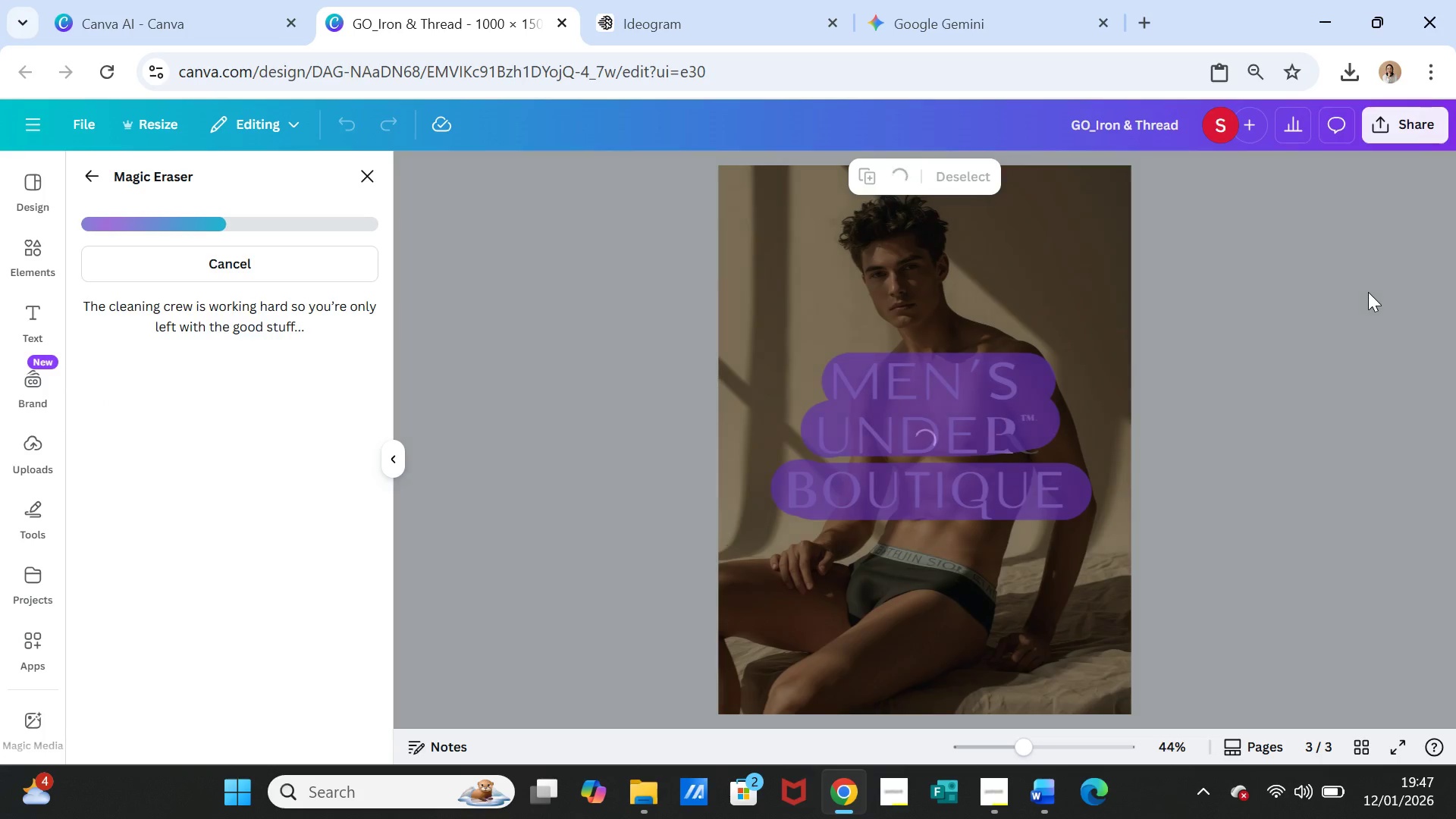 
left_click_drag(start_coordinate=[1009, 430], to_coordinate=[864, 431])
 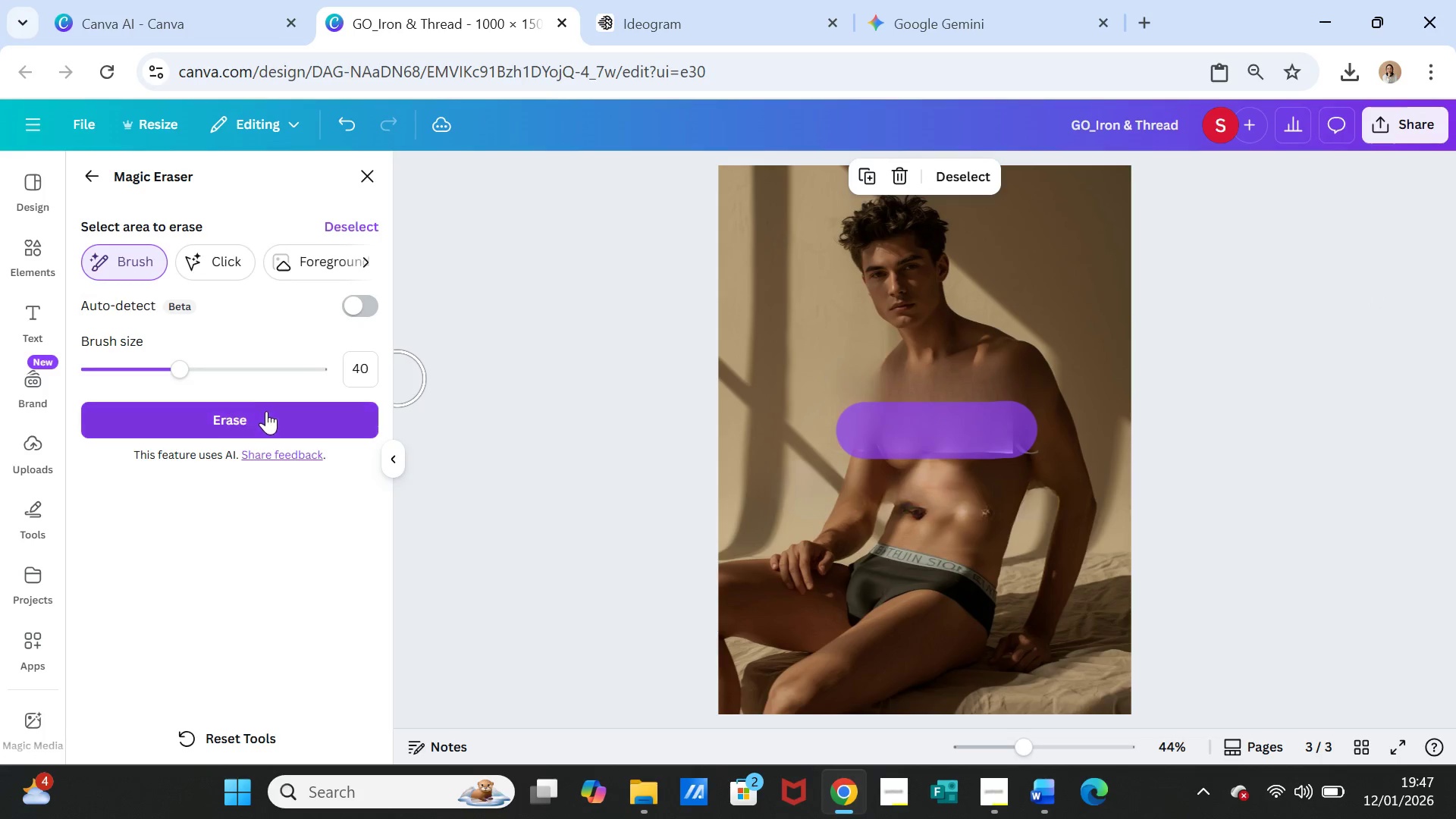 
left_click([266, 413])
 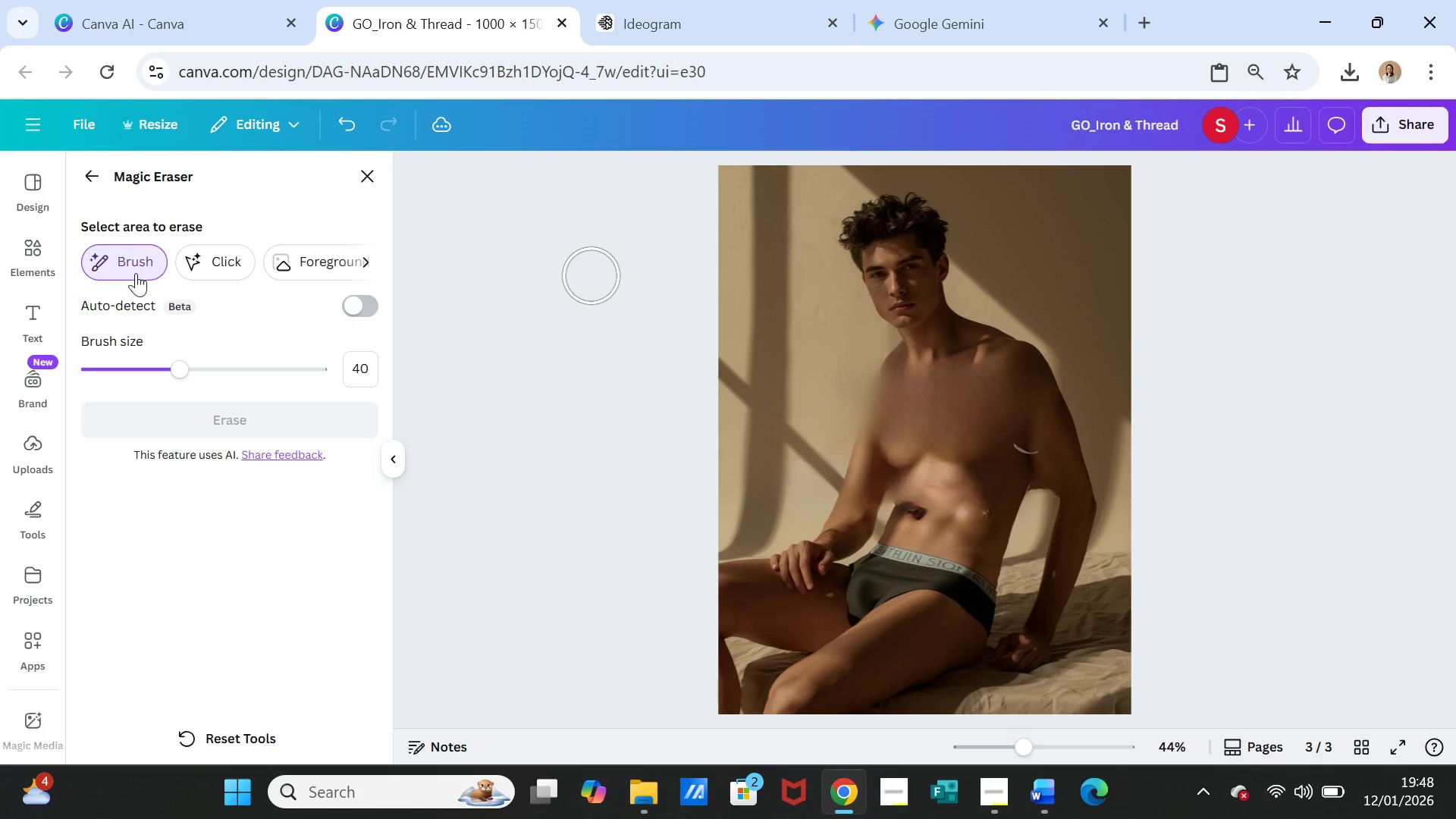 
wait(7.64)
 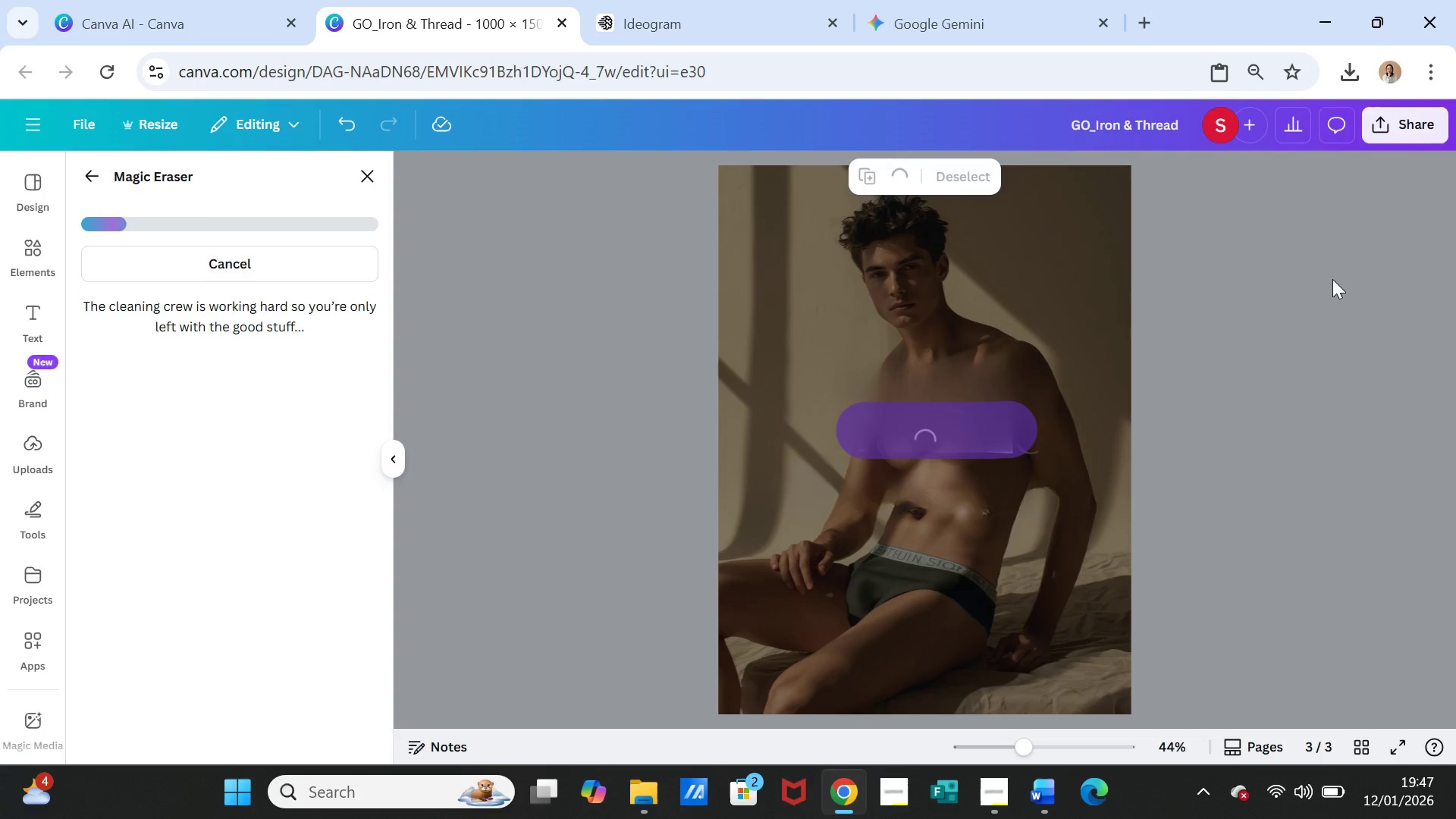 
left_click([354, 120])
 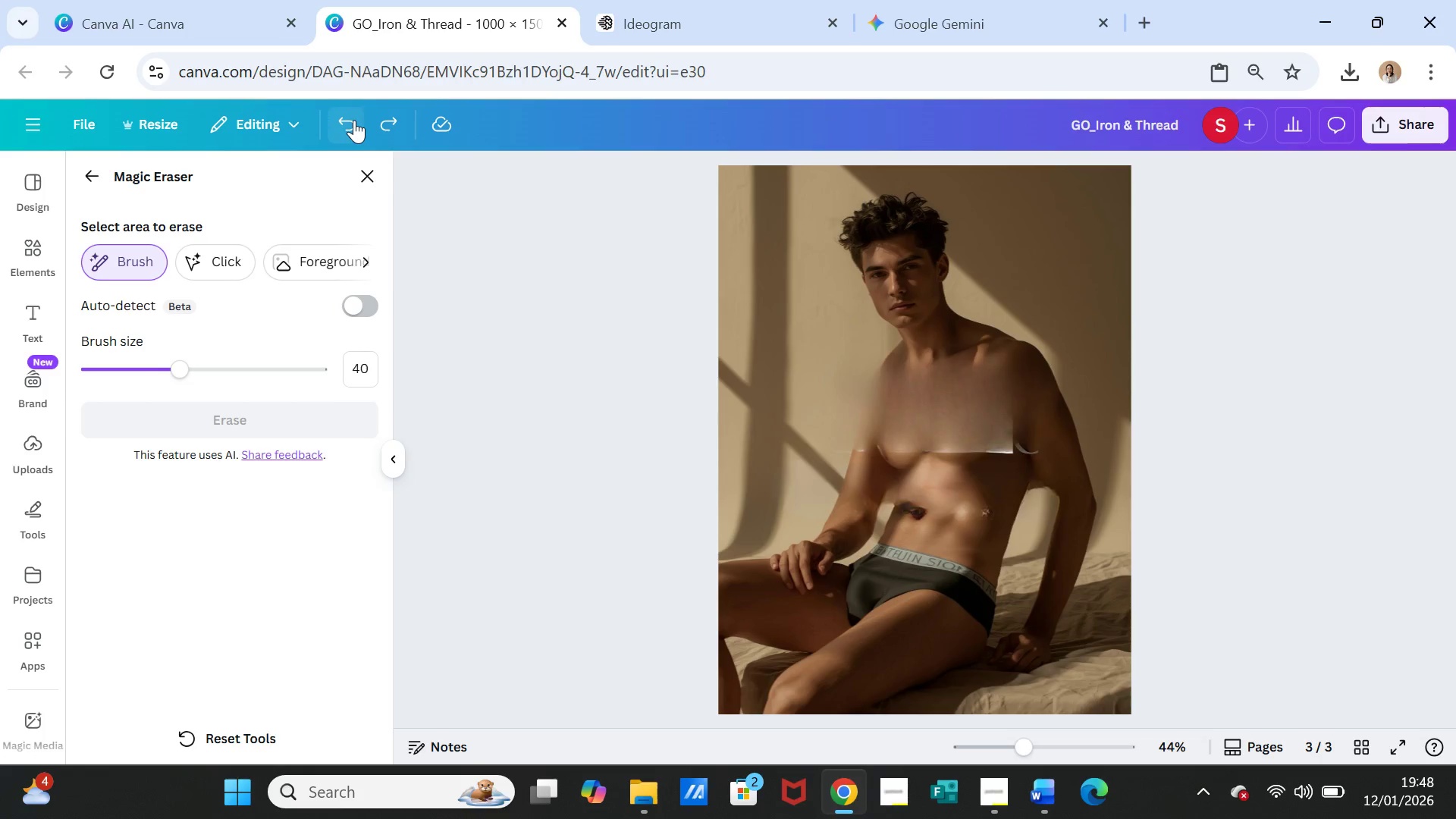 
left_click([354, 120])
 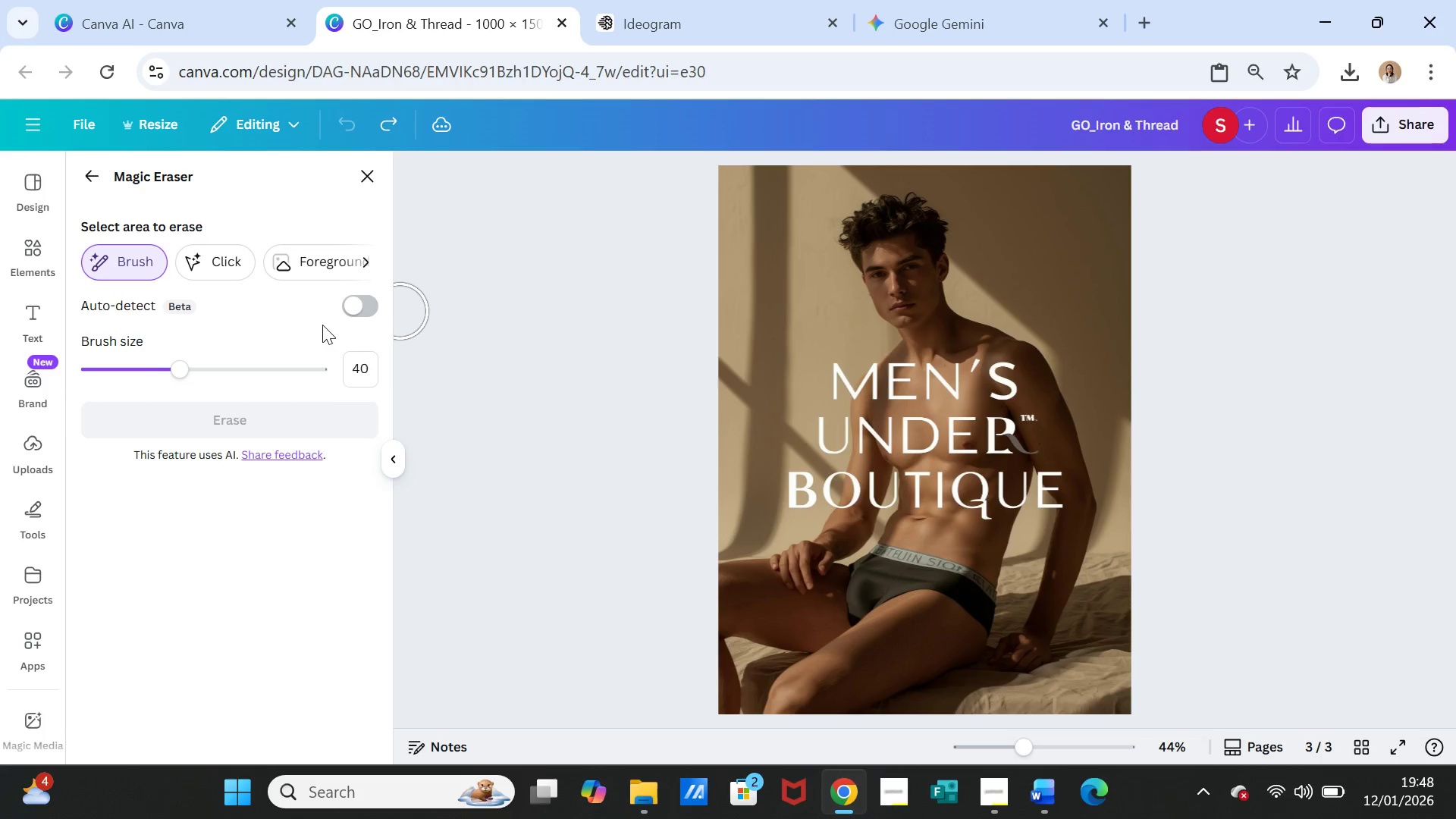 
wait(6.22)
 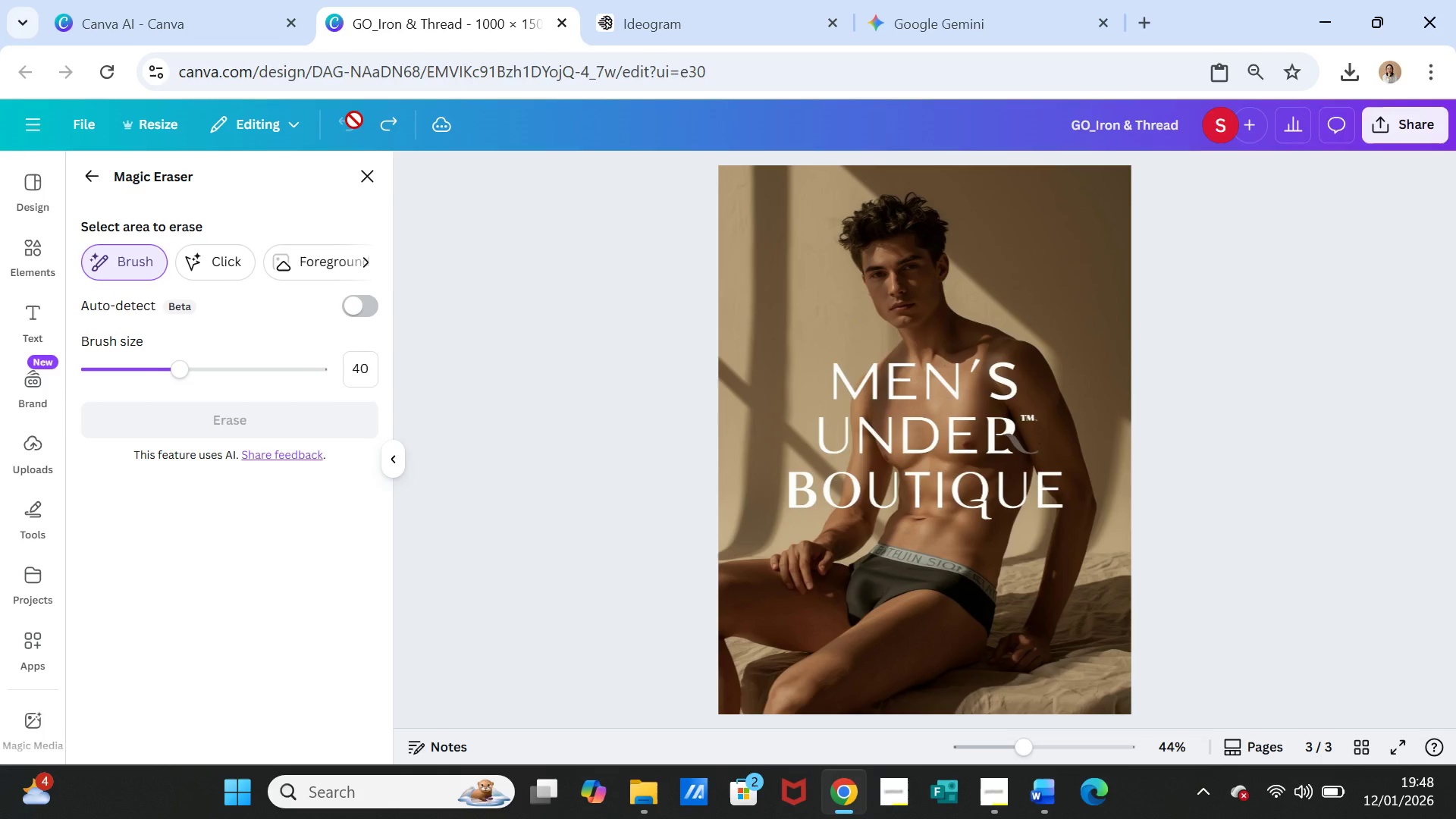 
left_click([368, 259])
 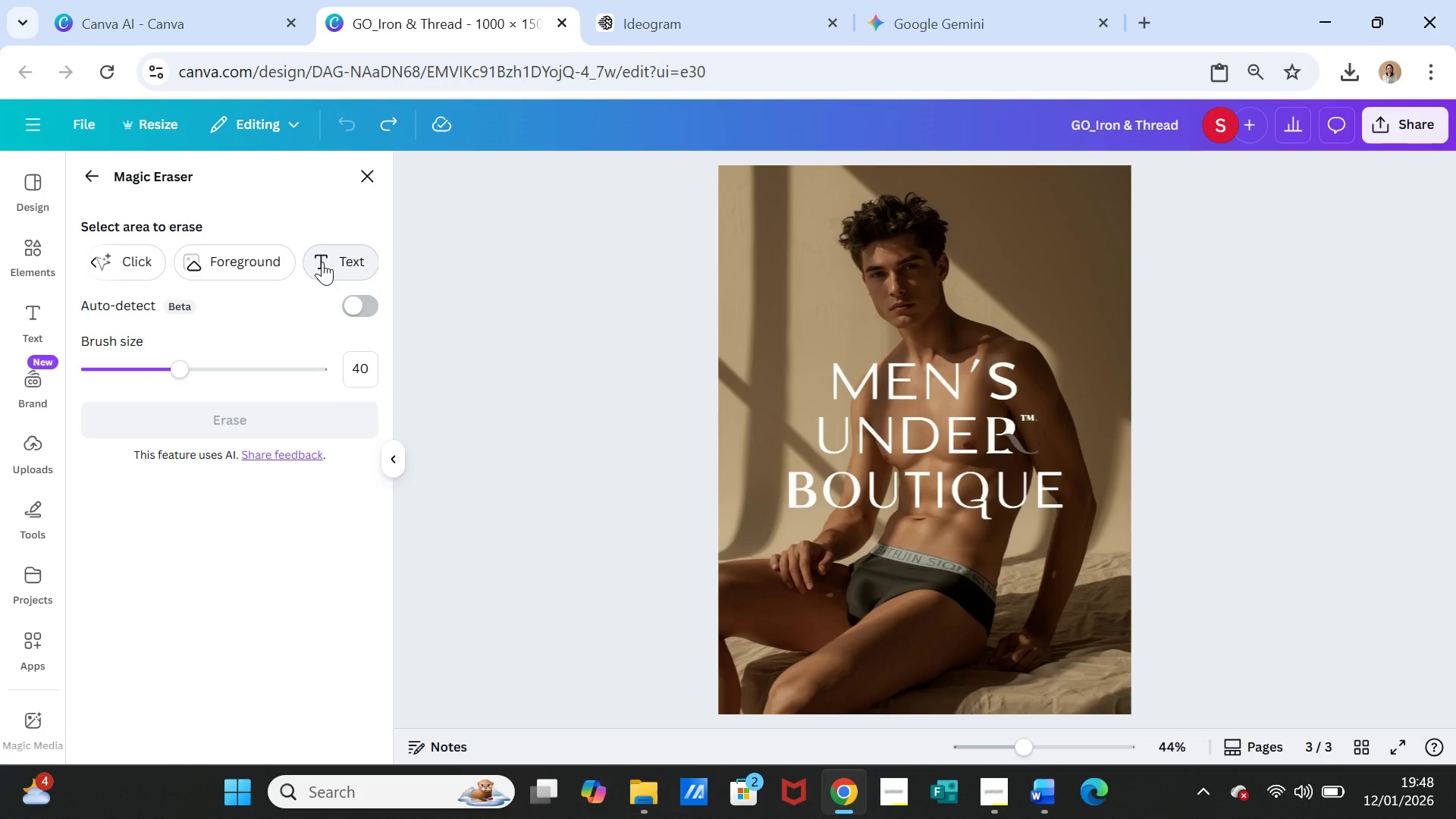 
left_click([322, 262])
 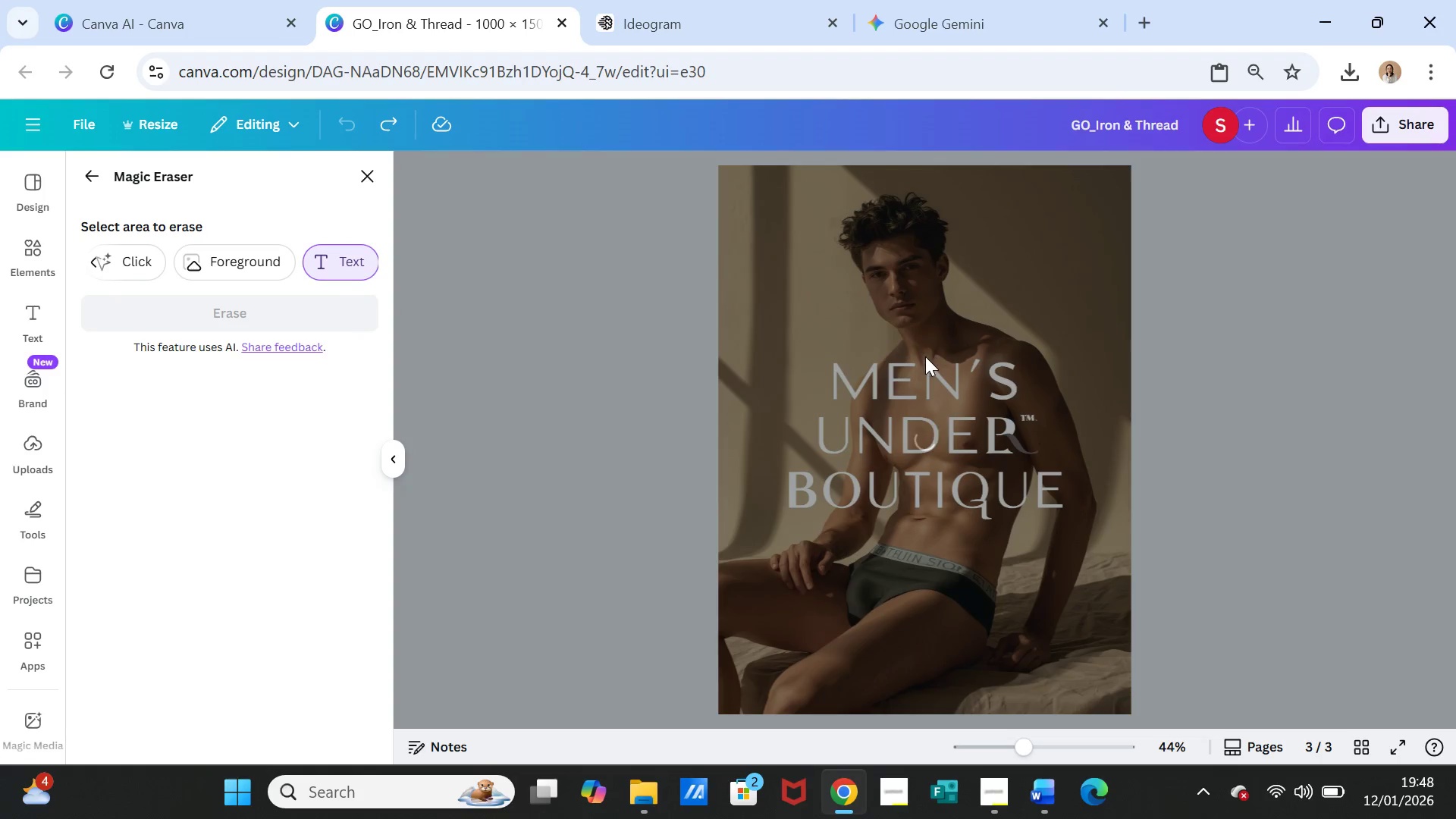 
mouse_move([865, 384])
 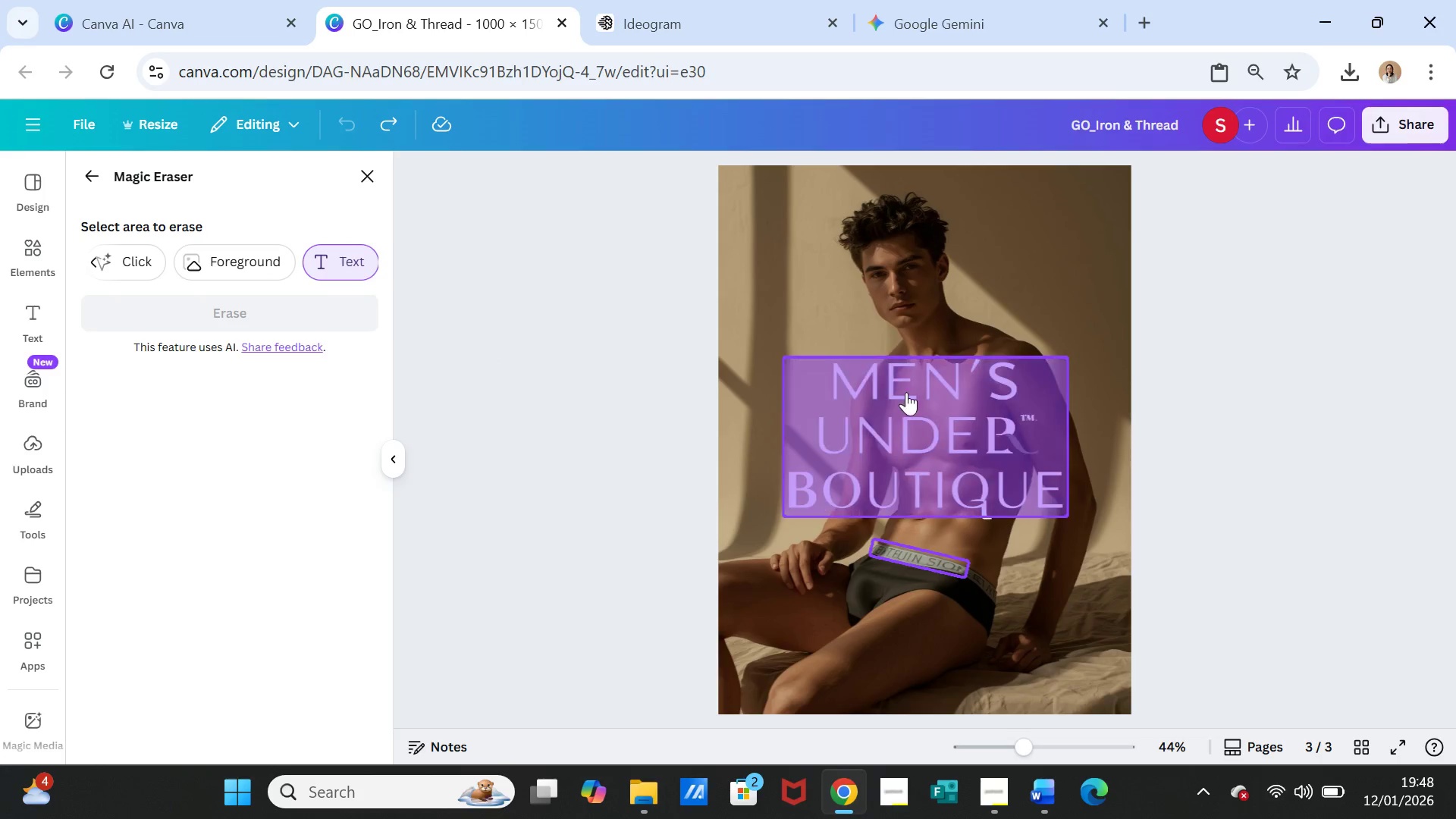 
left_click([911, 394])
 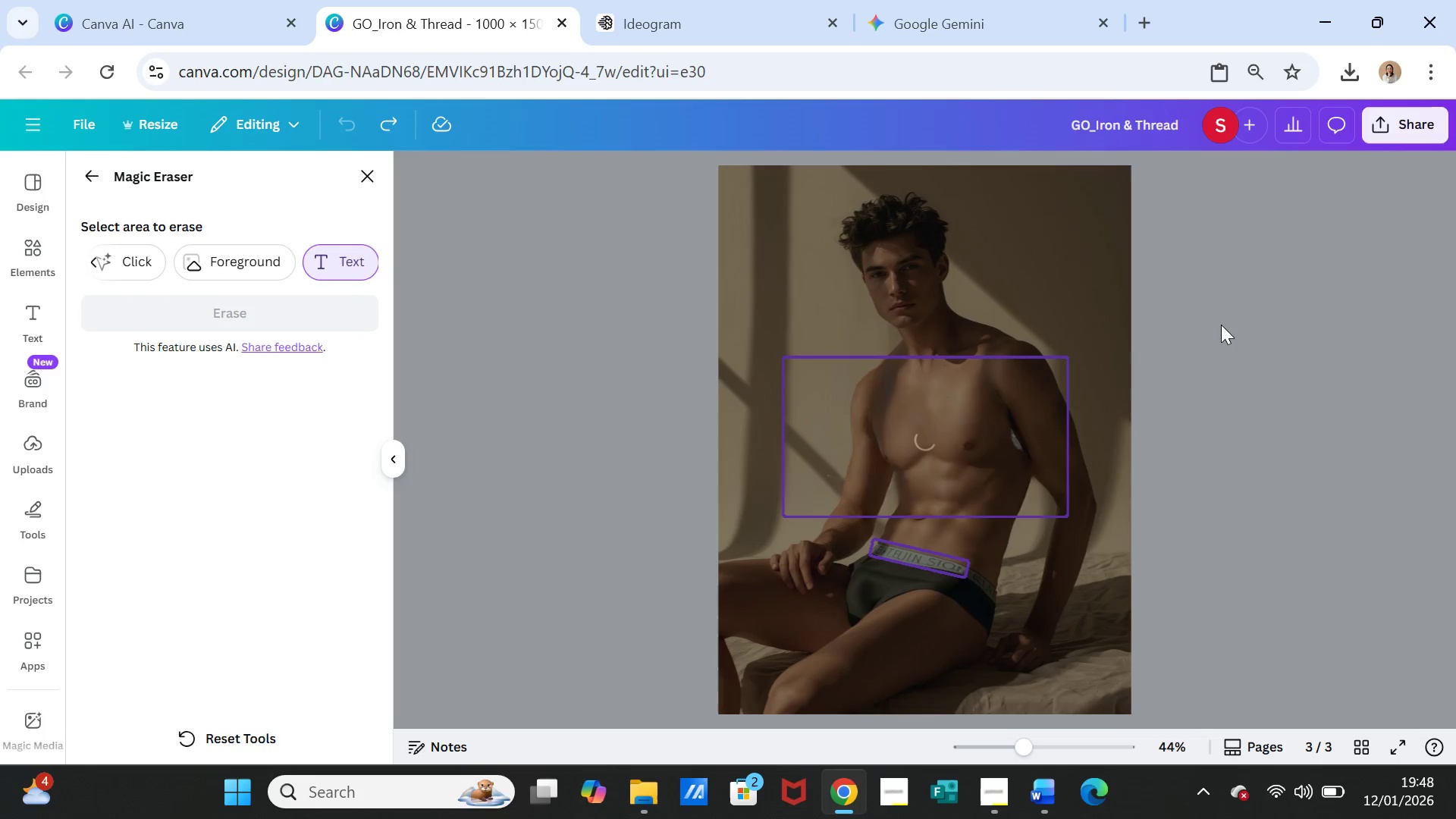 
wait(18.17)
 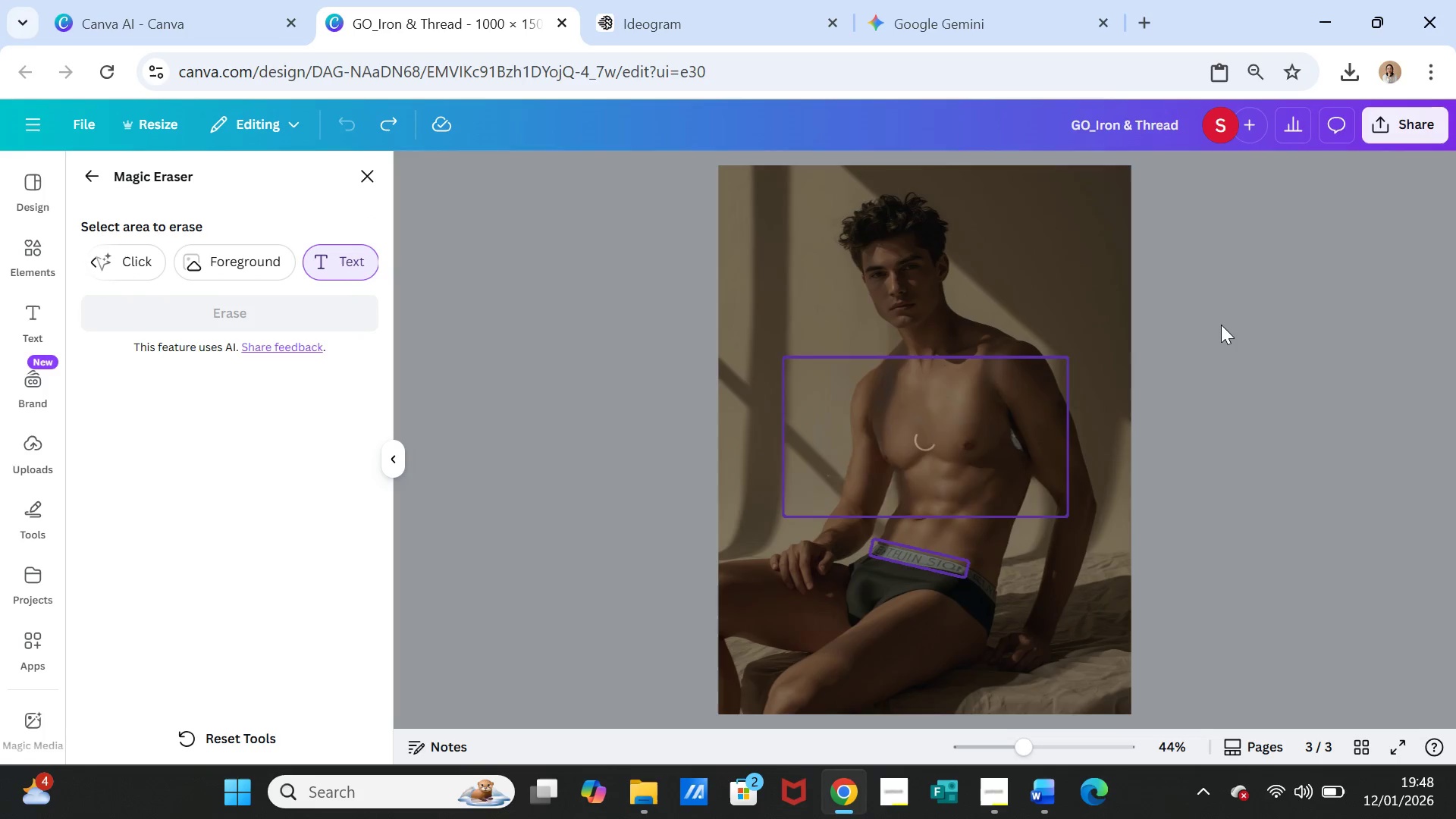 
left_click([1158, 583])
 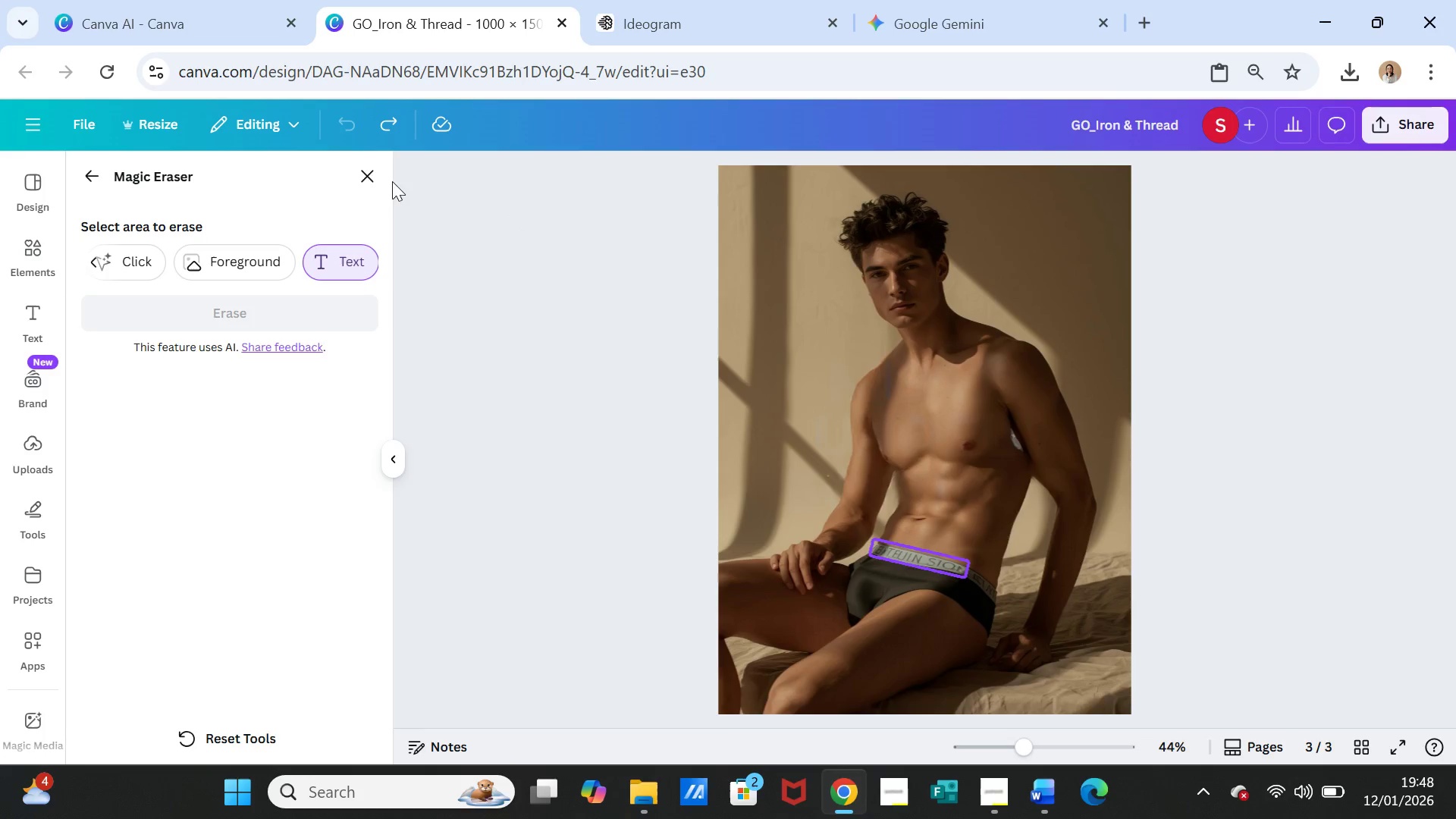 
left_click([370, 171])
 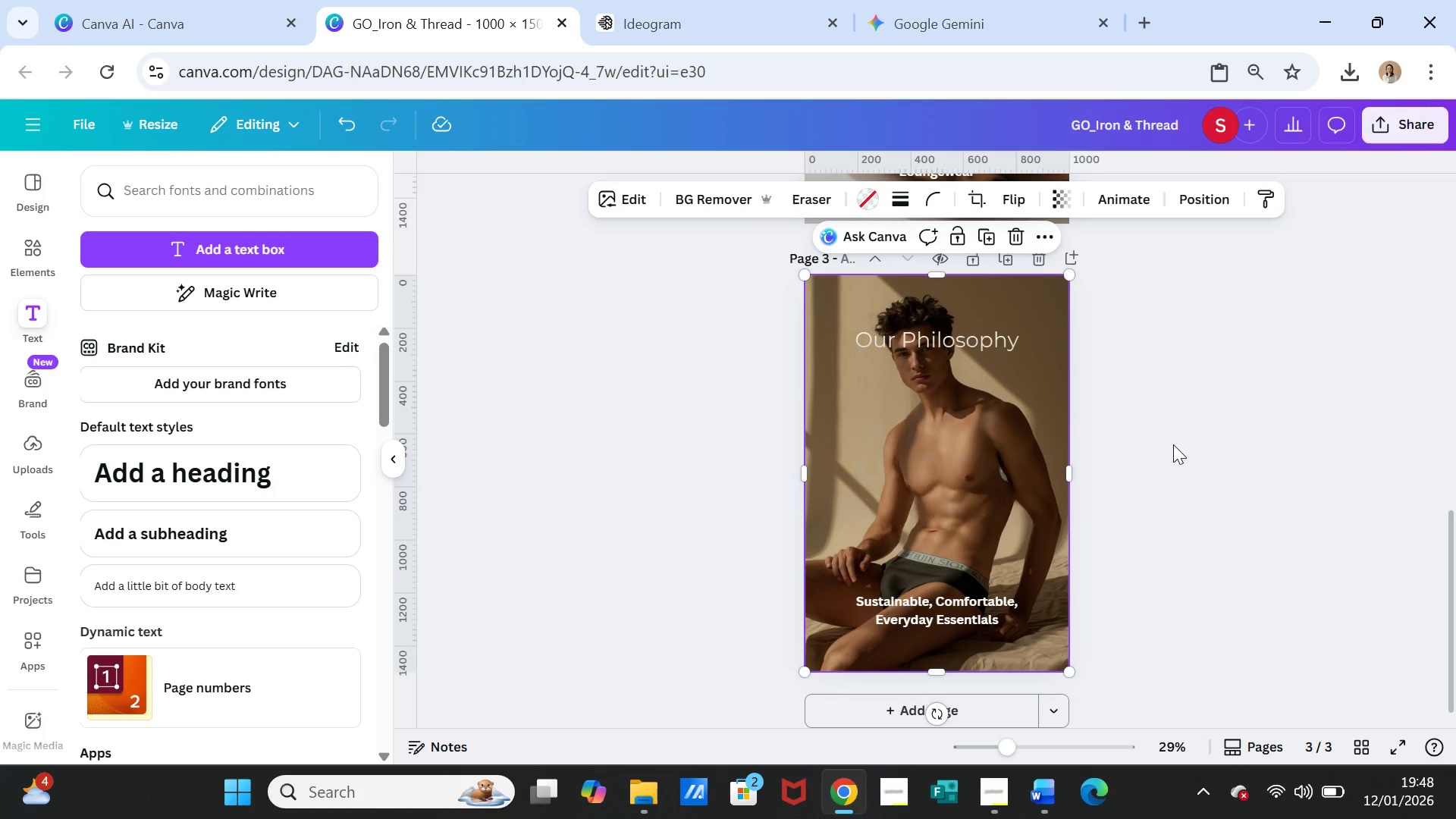 
left_click([1233, 462])
 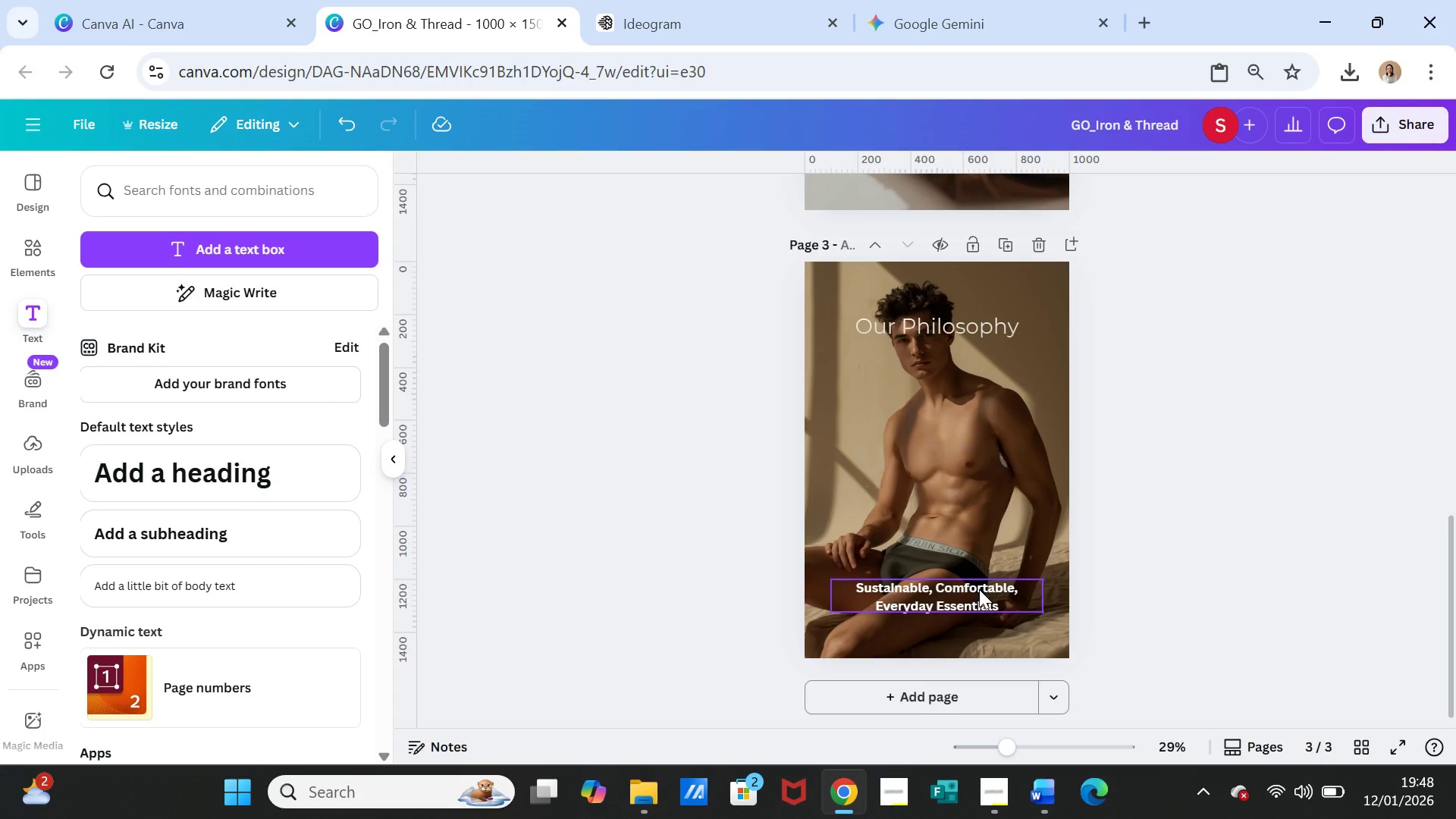 
scroll: coordinate [1174, 444], scroll_direction: down, amount: 1.0
 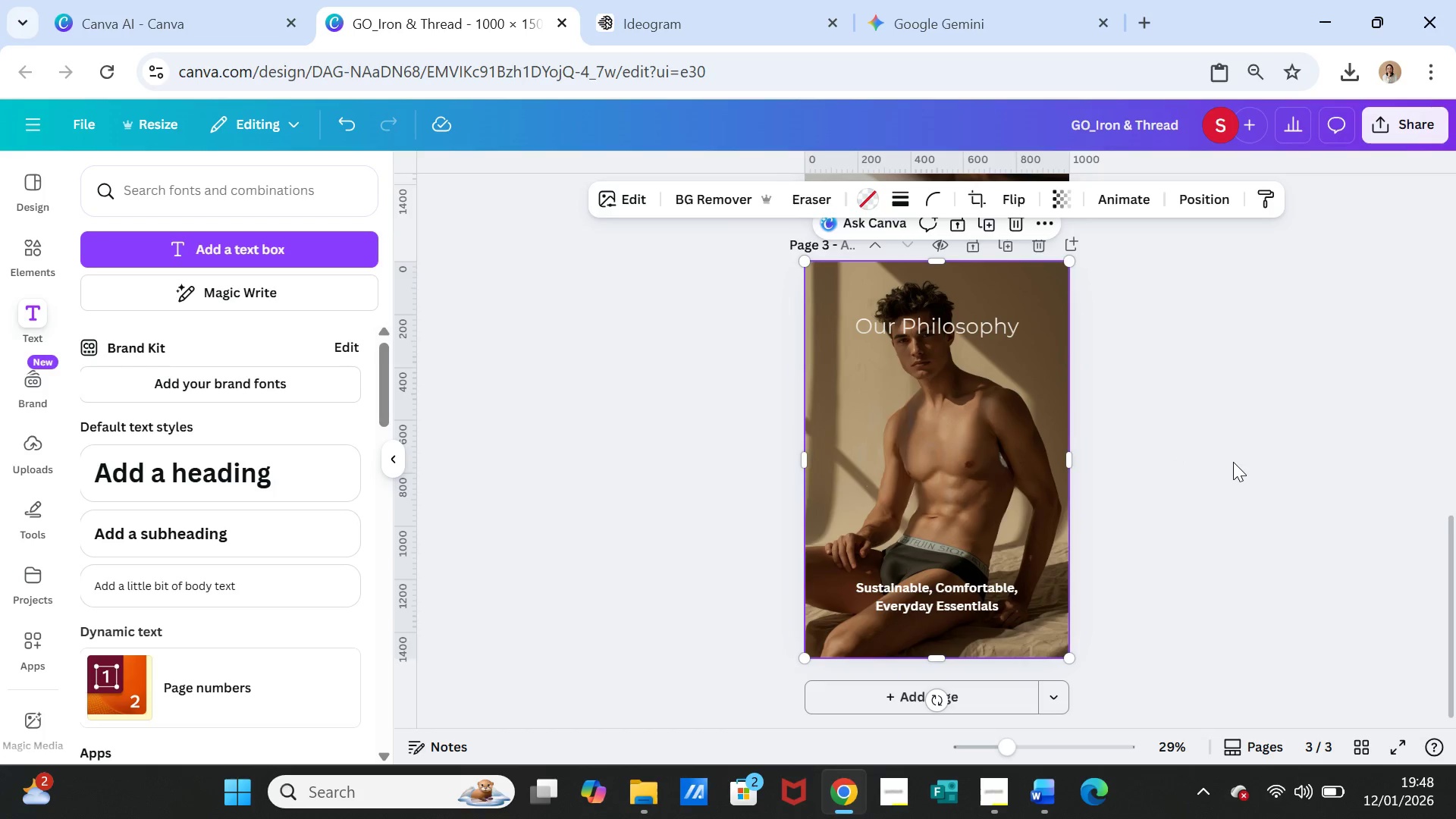 
left_click_drag(start_coordinate=[978, 589], to_coordinate=[978, 577])
 